 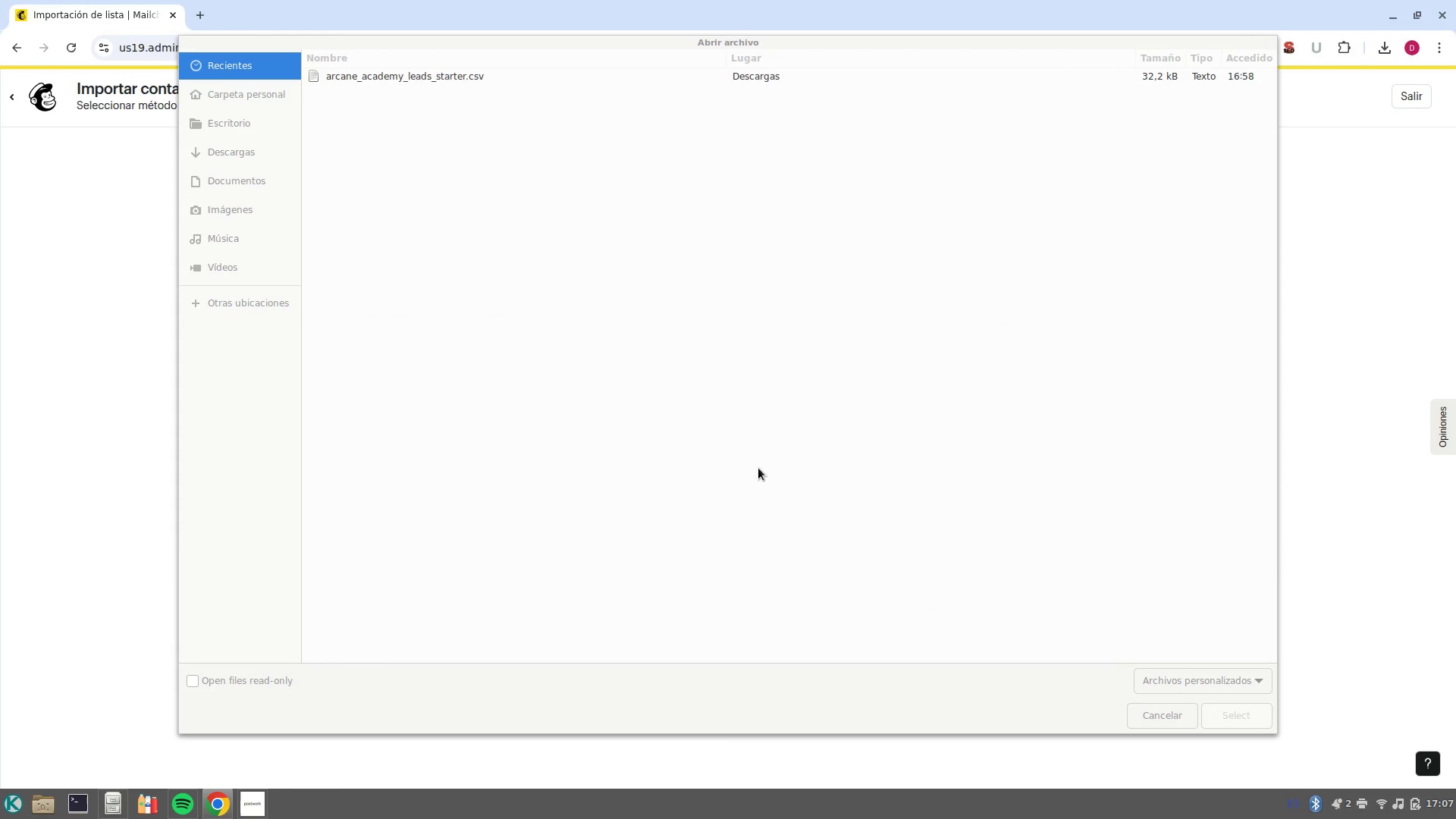 
left_click([253, 152])
 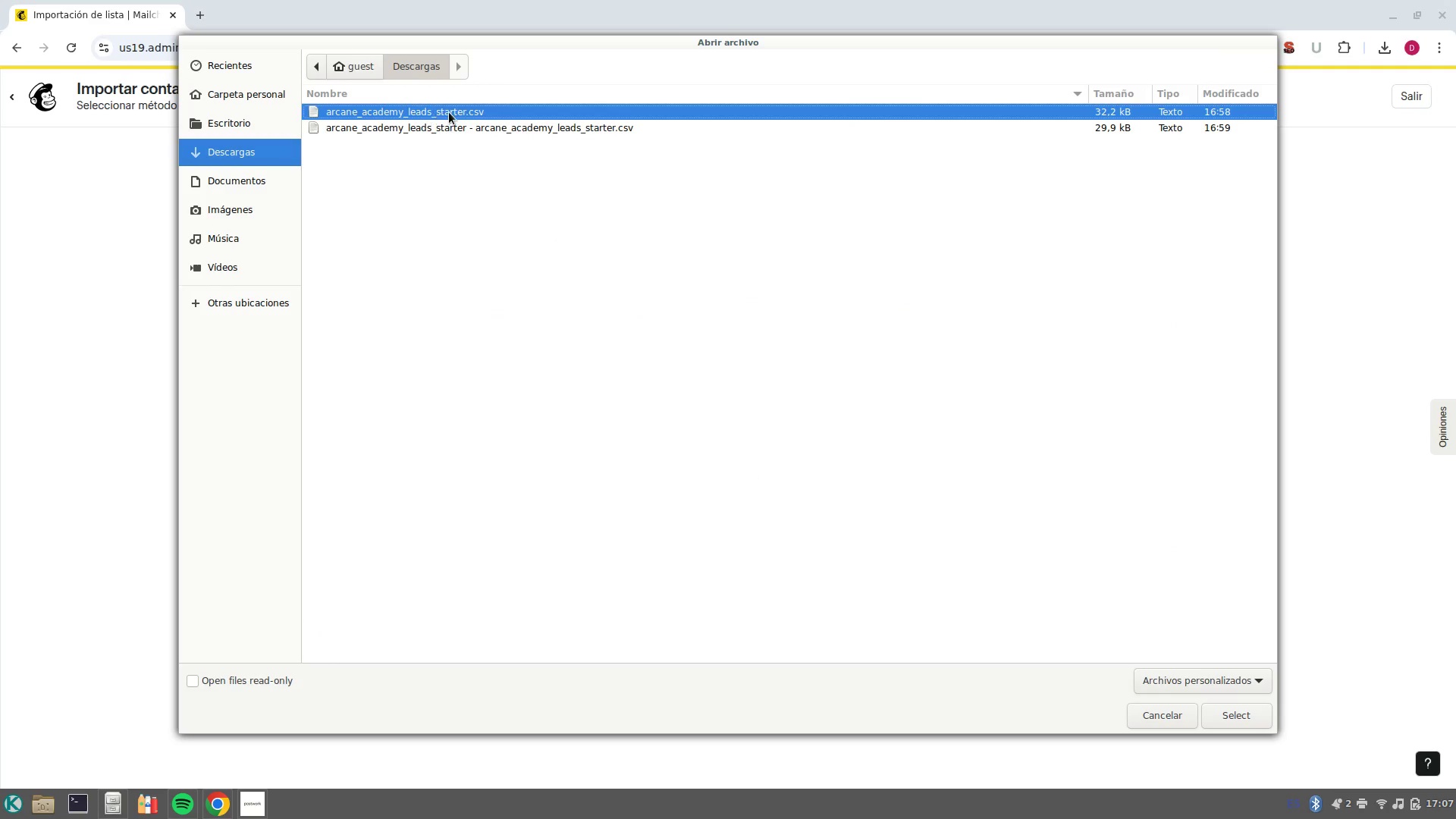 
left_click([449, 112])
 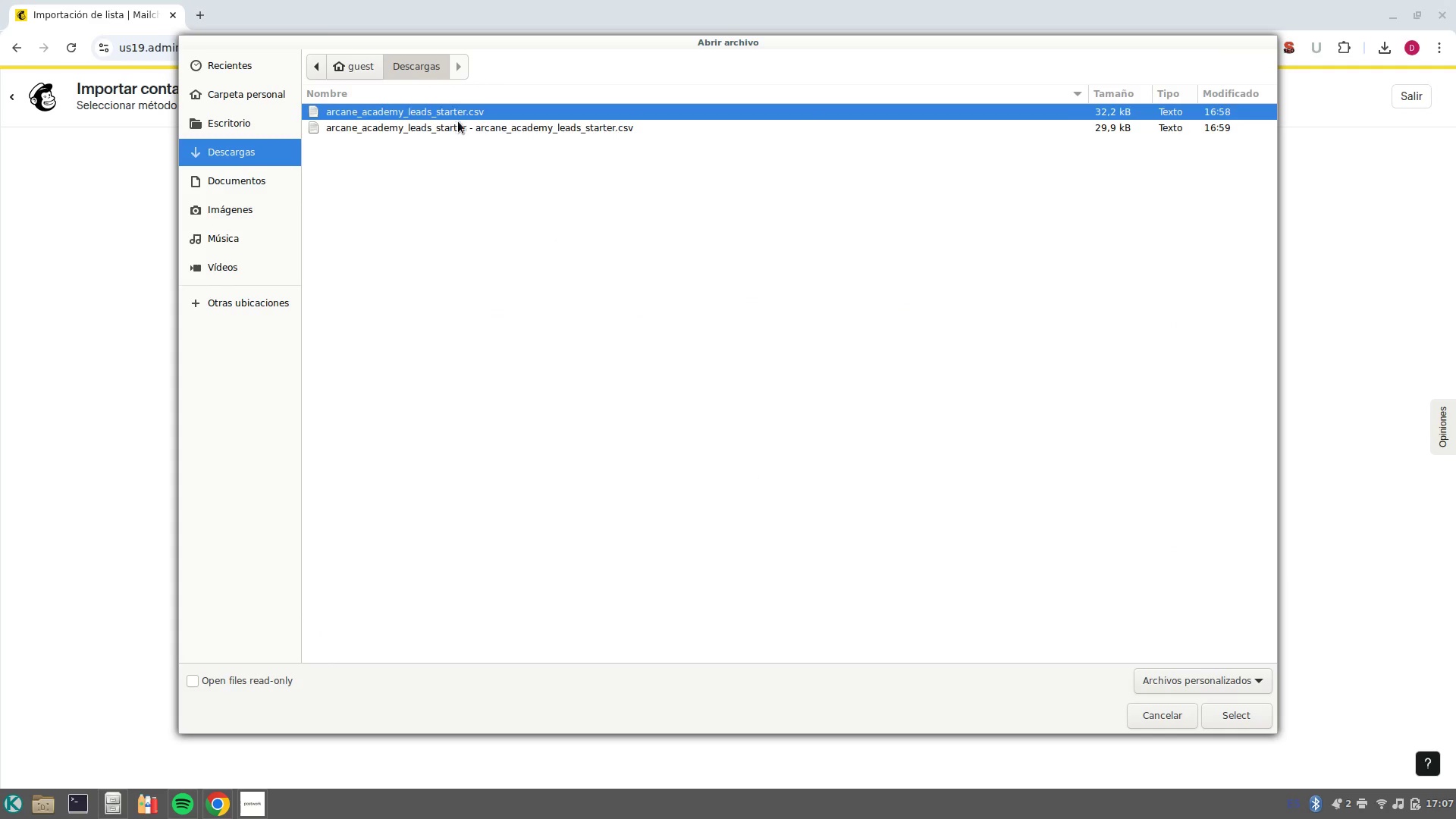 
left_click([458, 121])
 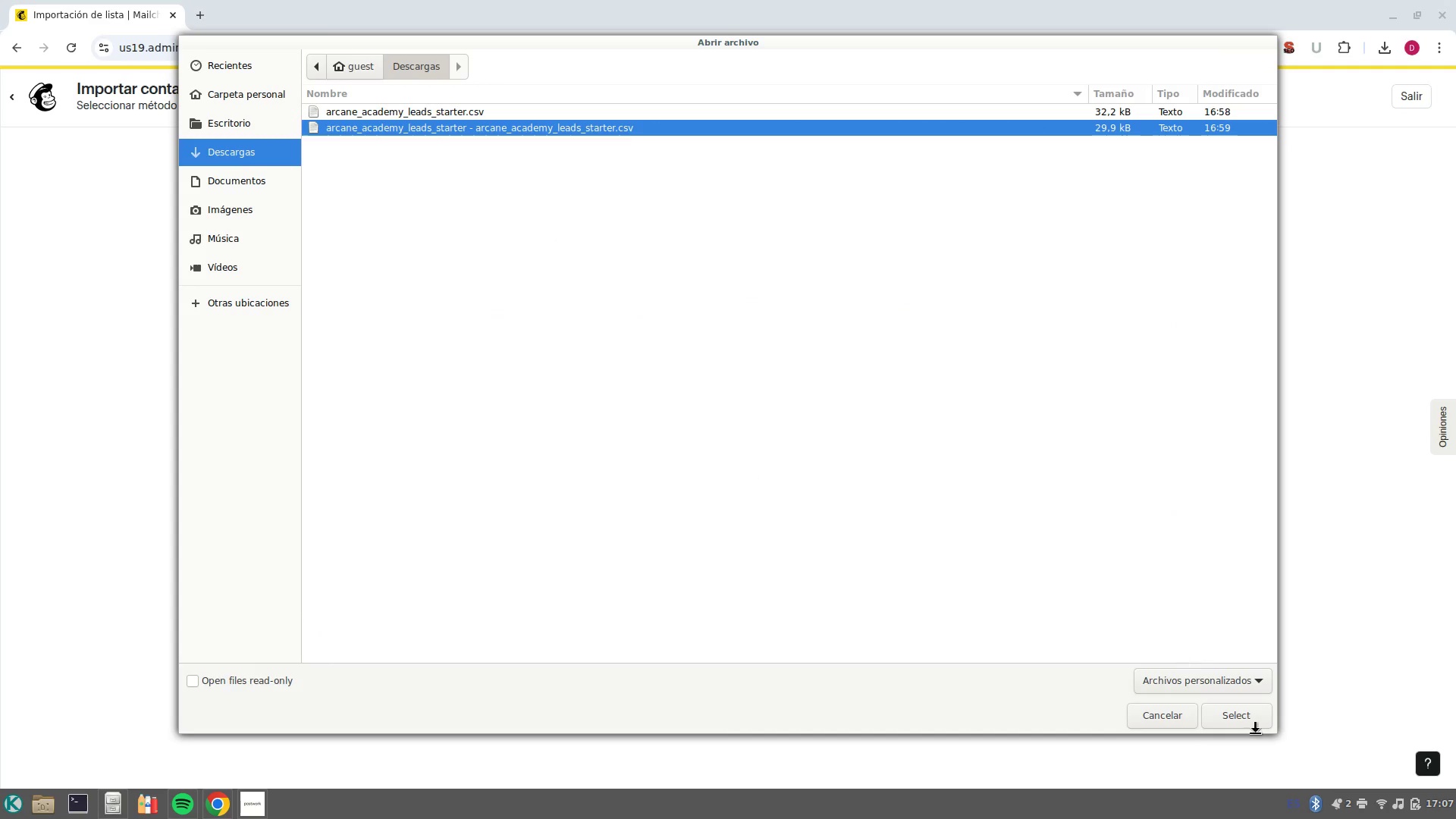 
left_click([1256, 730])
 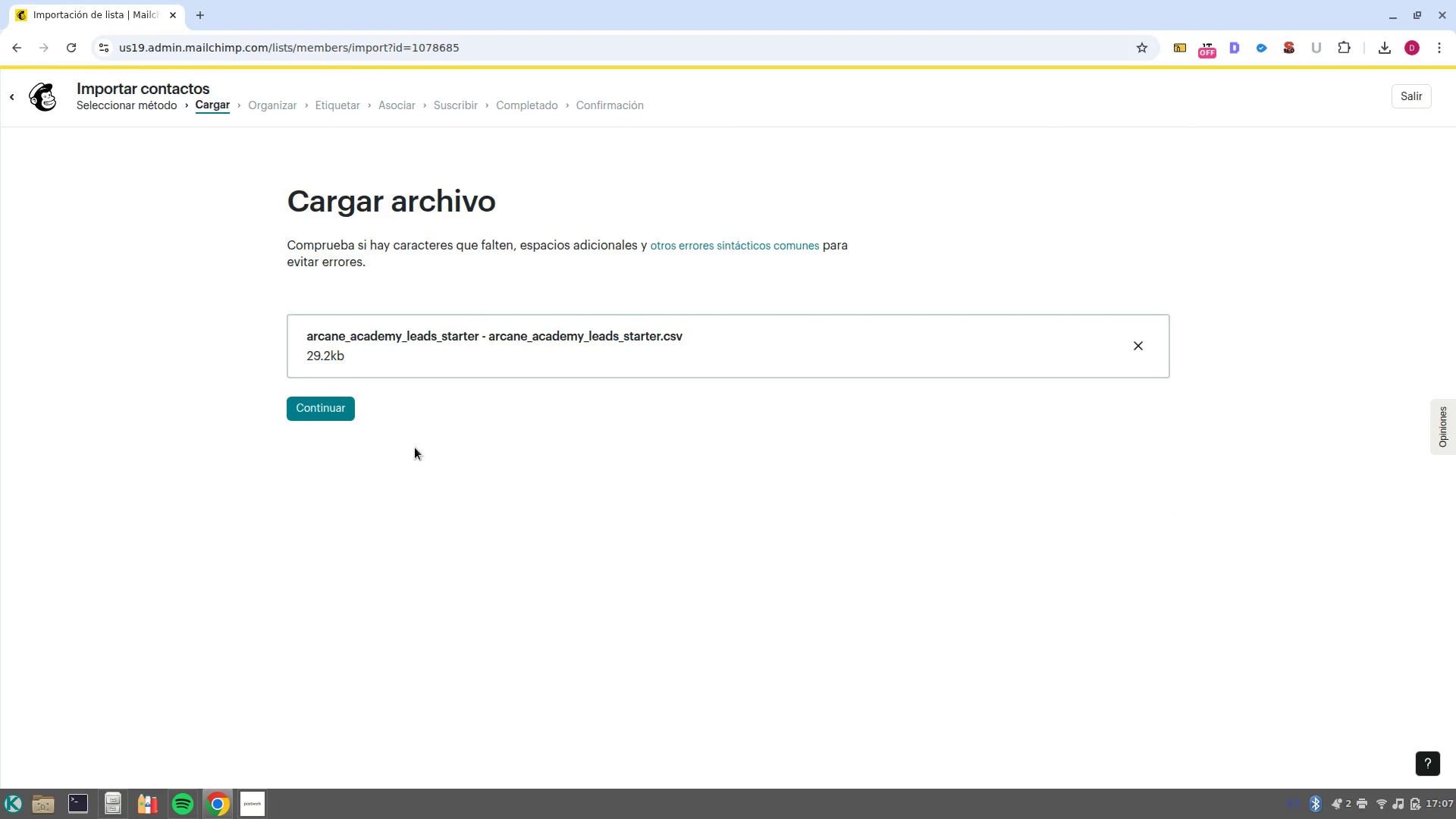 
left_click([330, 407])
 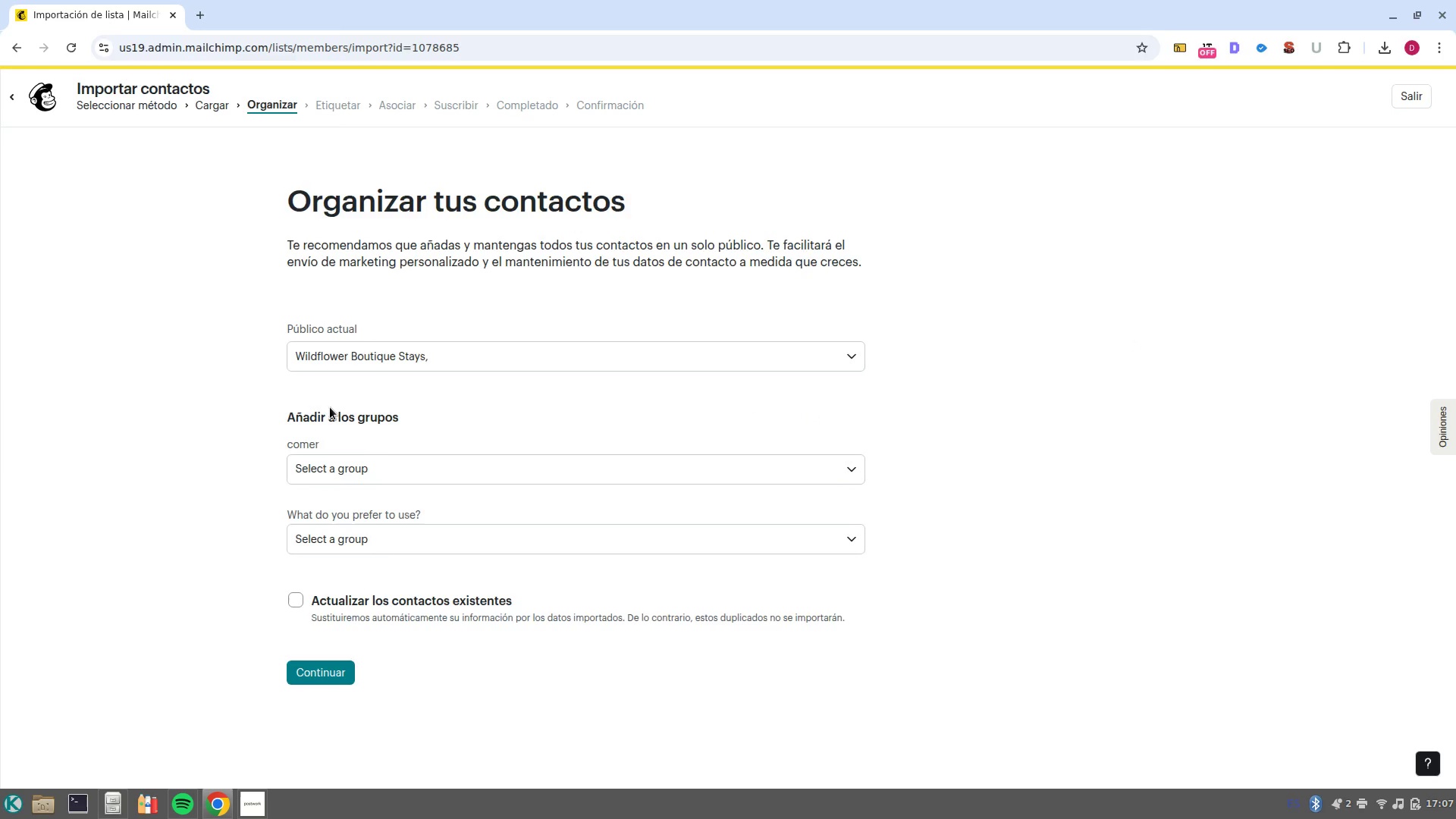 
wait(12.73)
 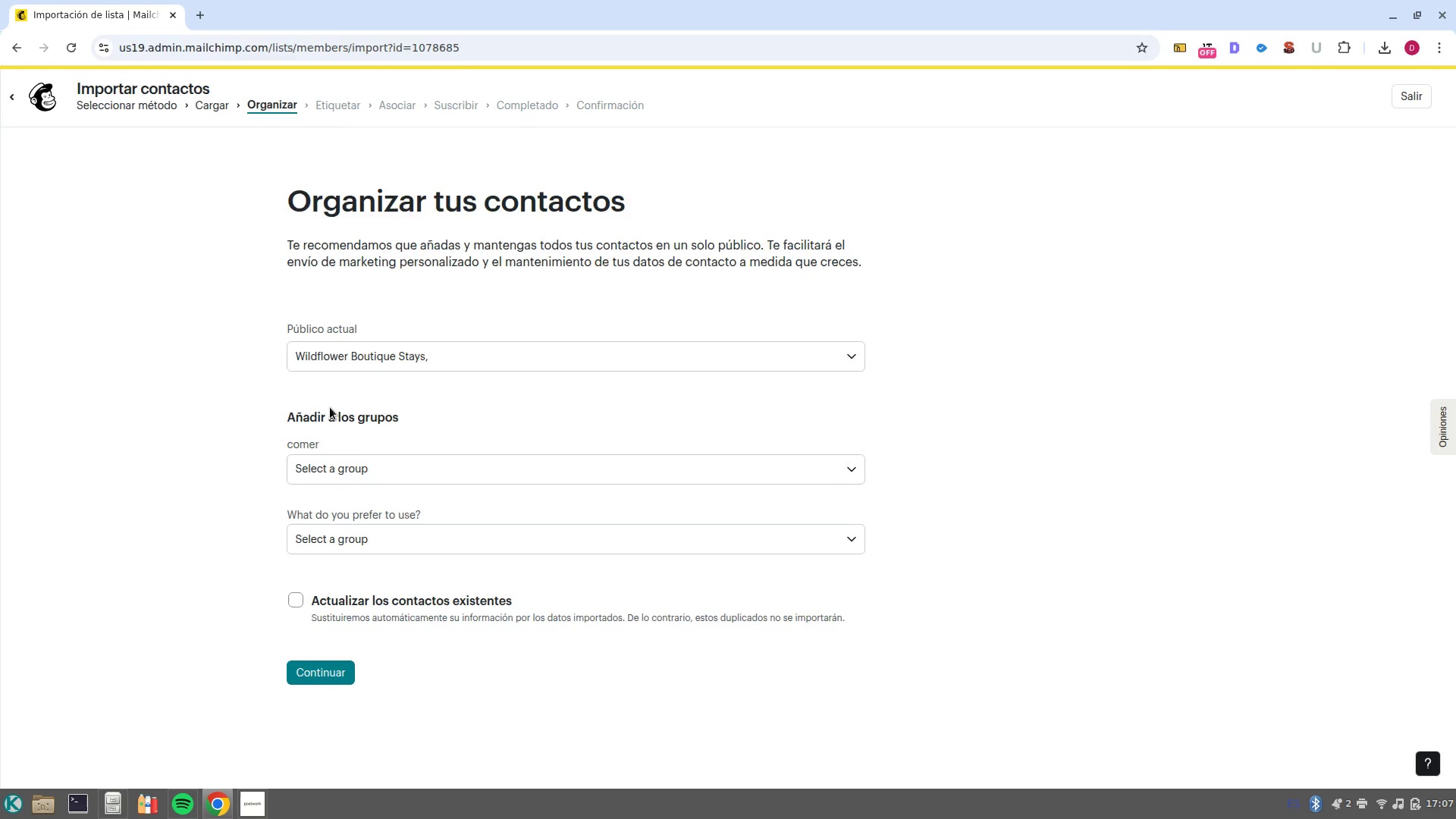 
left_click([336, 679])
 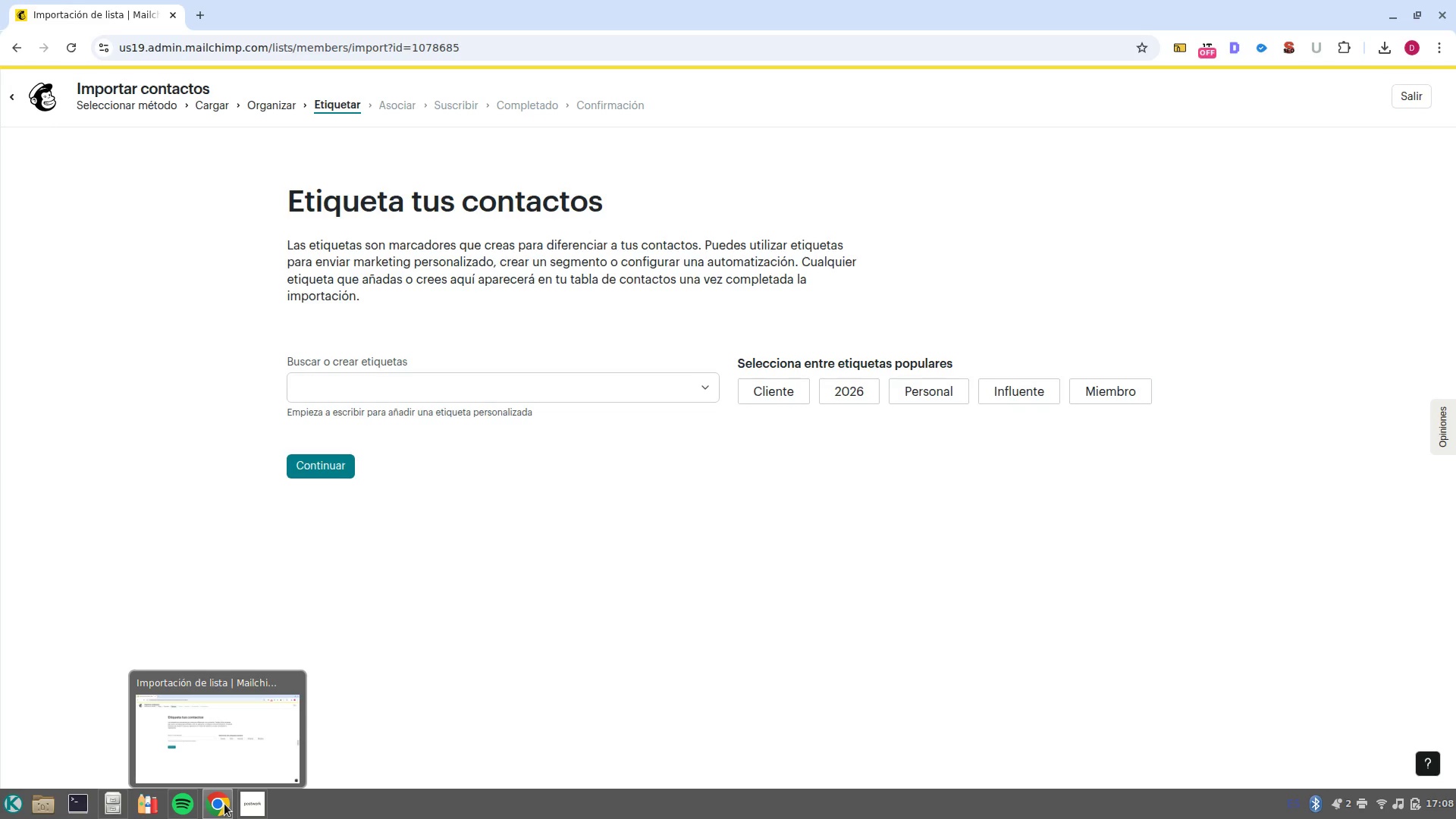 
wait(22.45)
 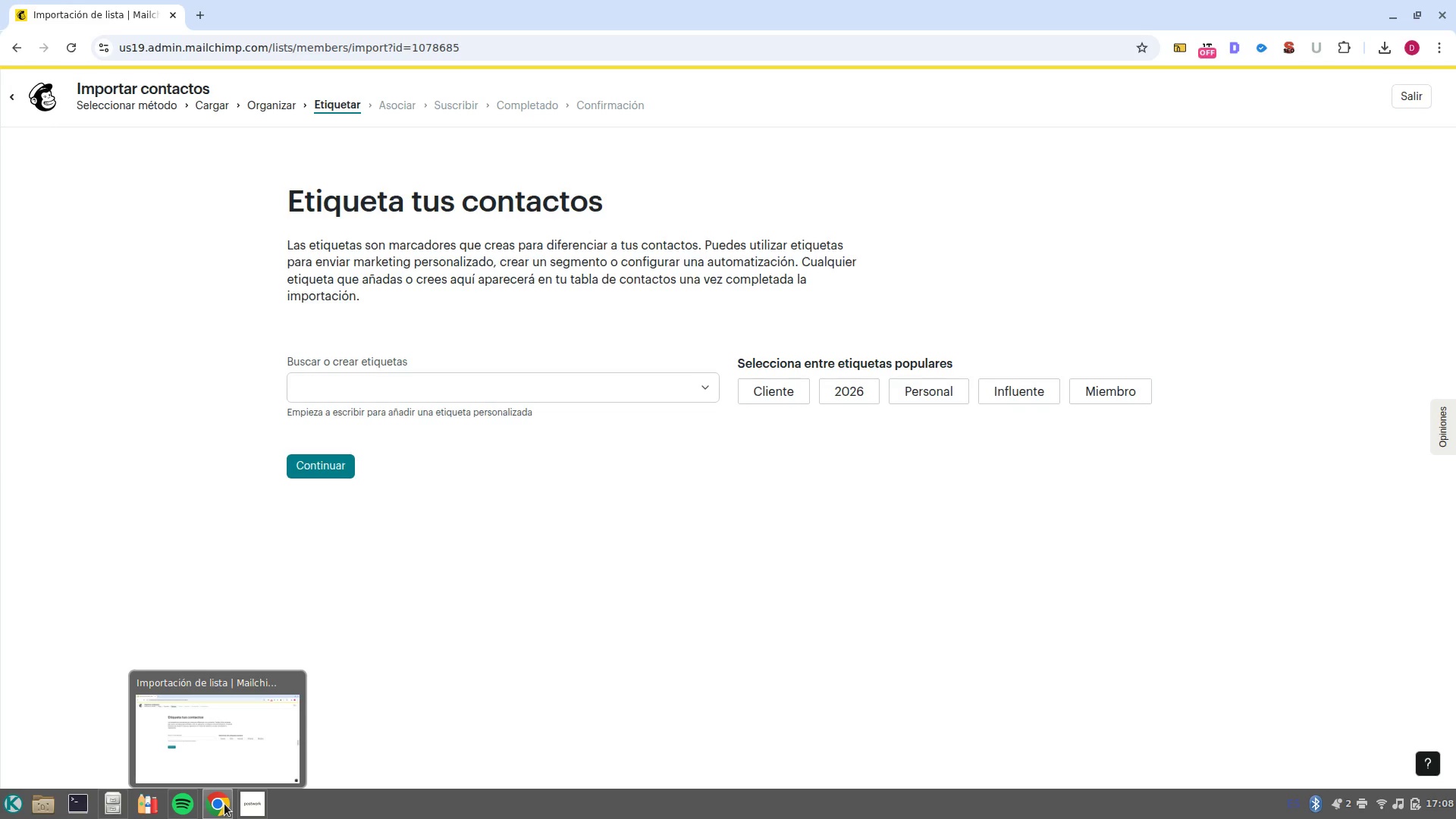 
left_click([548, 392])
 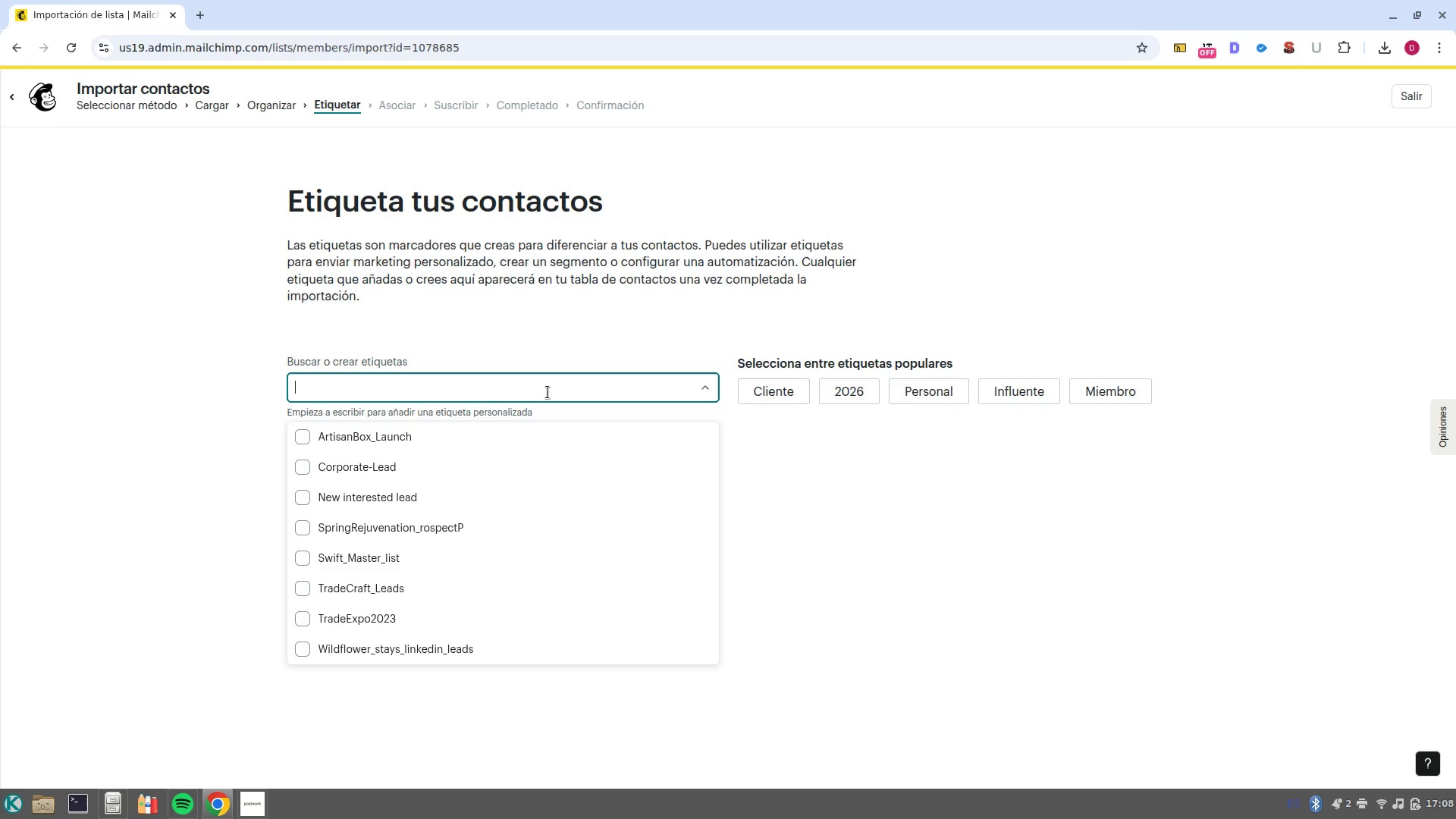 
type(Arcane )
 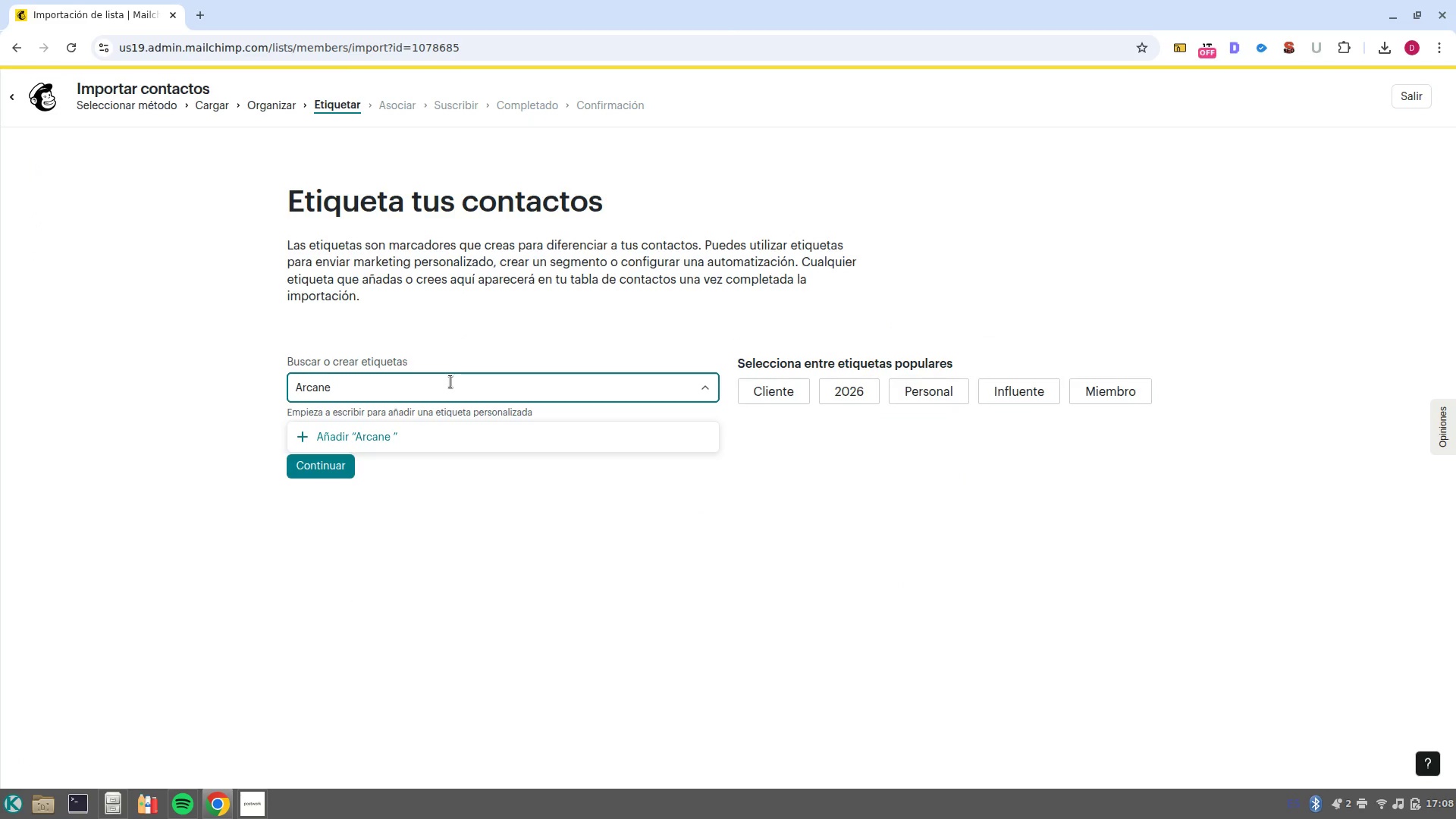 
wait(6.11)
 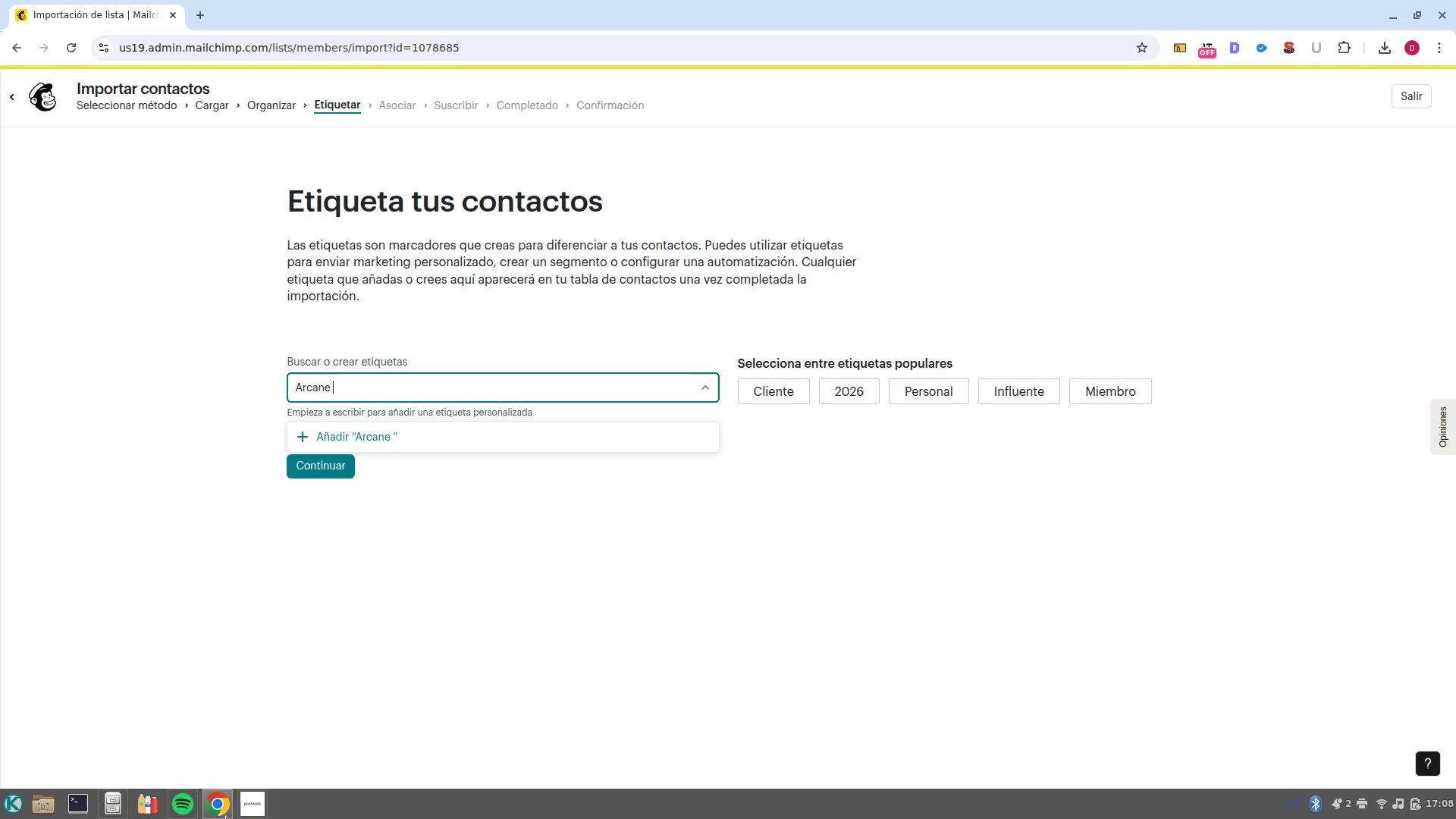 
key(Backspace)
type(?Lifecycle)
 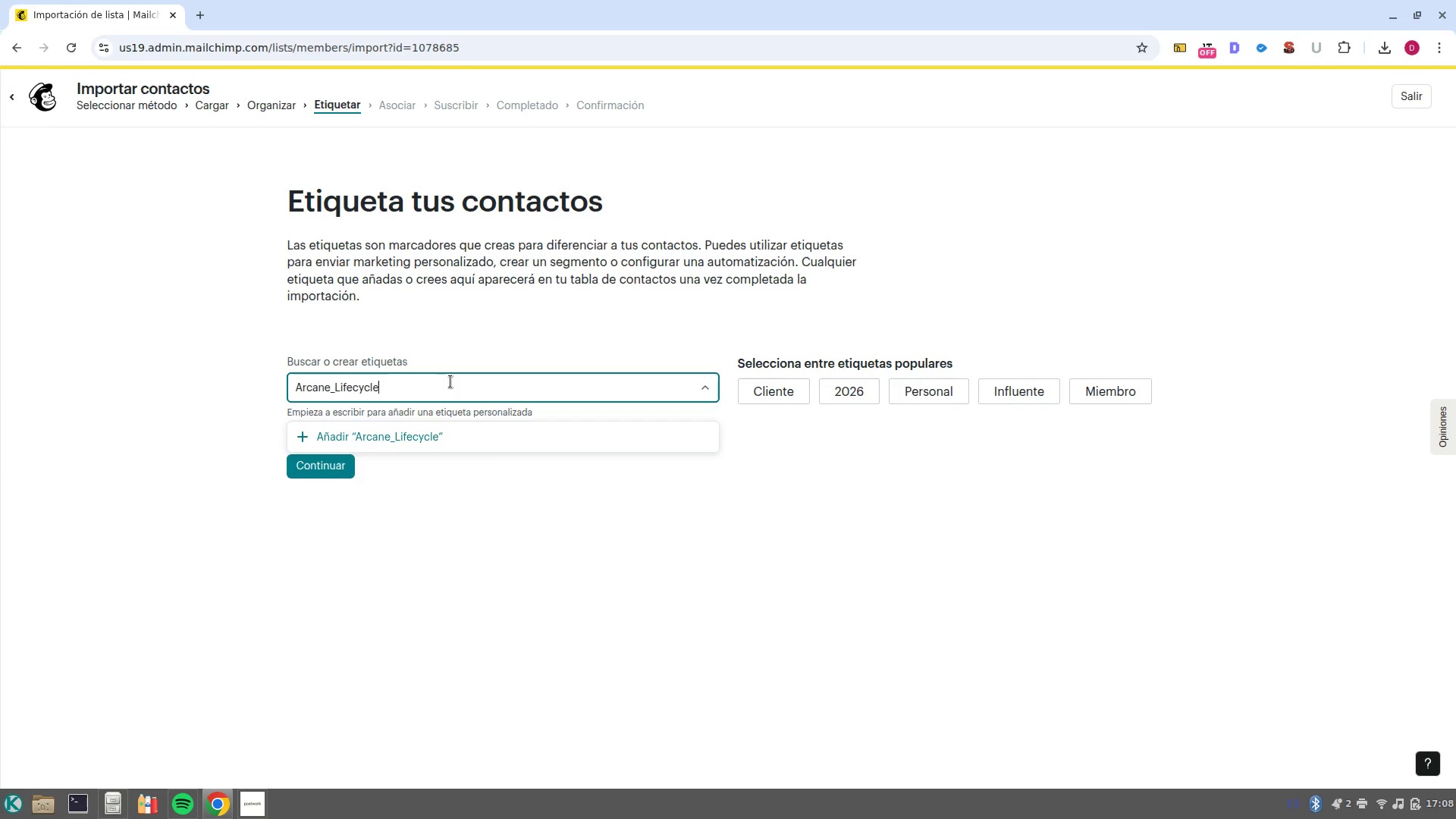 
left_click([472, 436])
 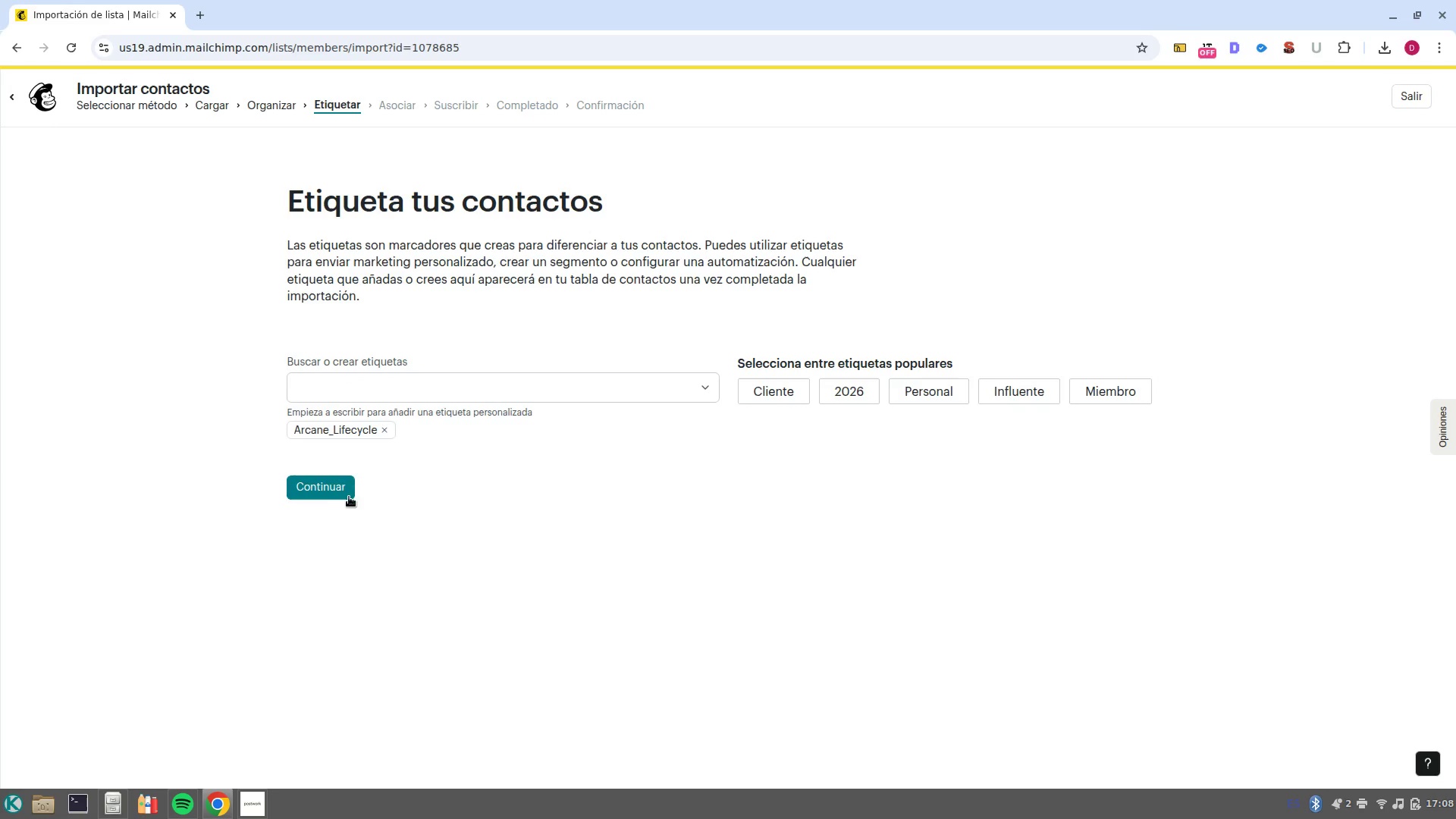 
left_click([325, 494])
 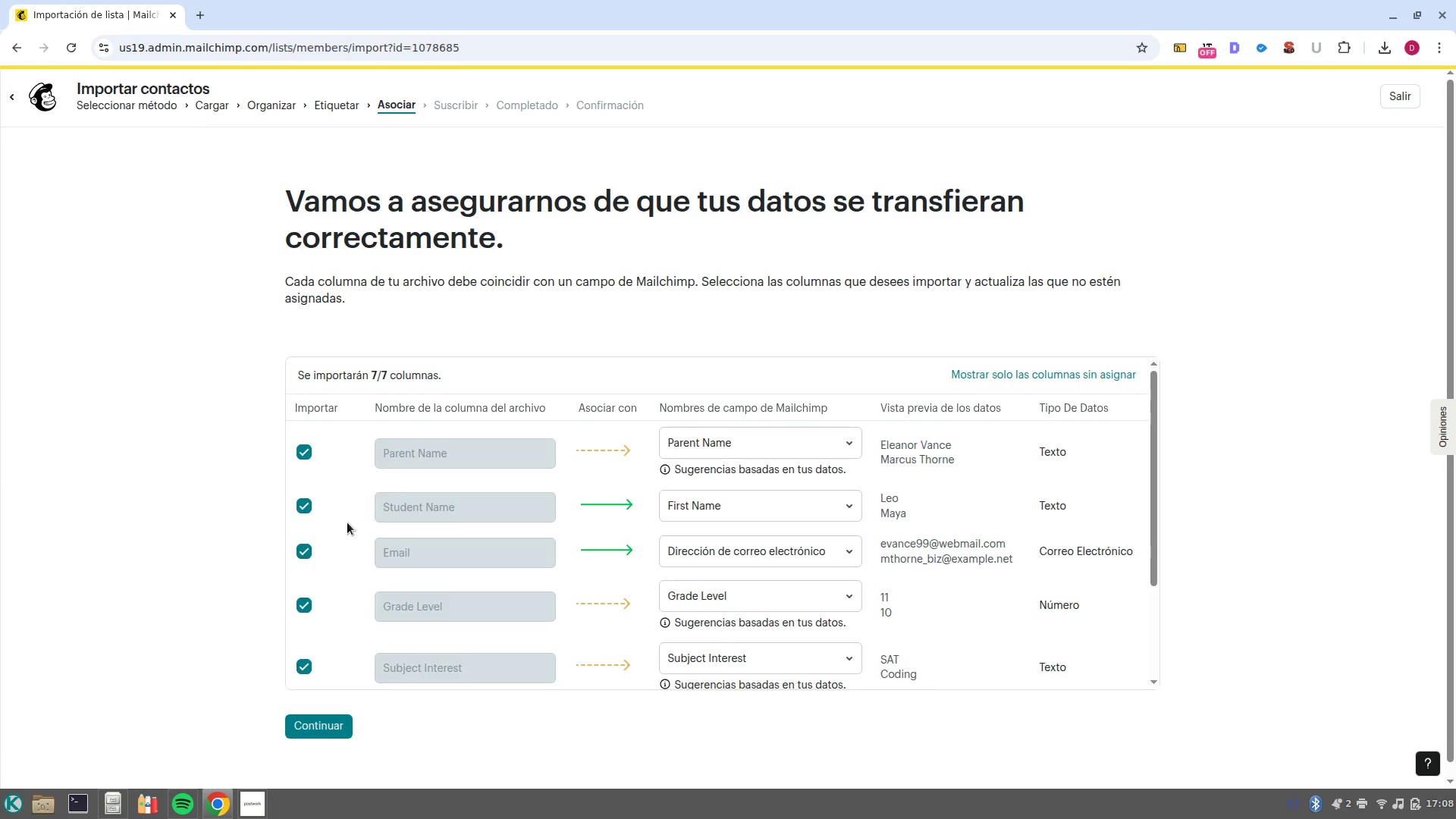 
wait(14.51)
 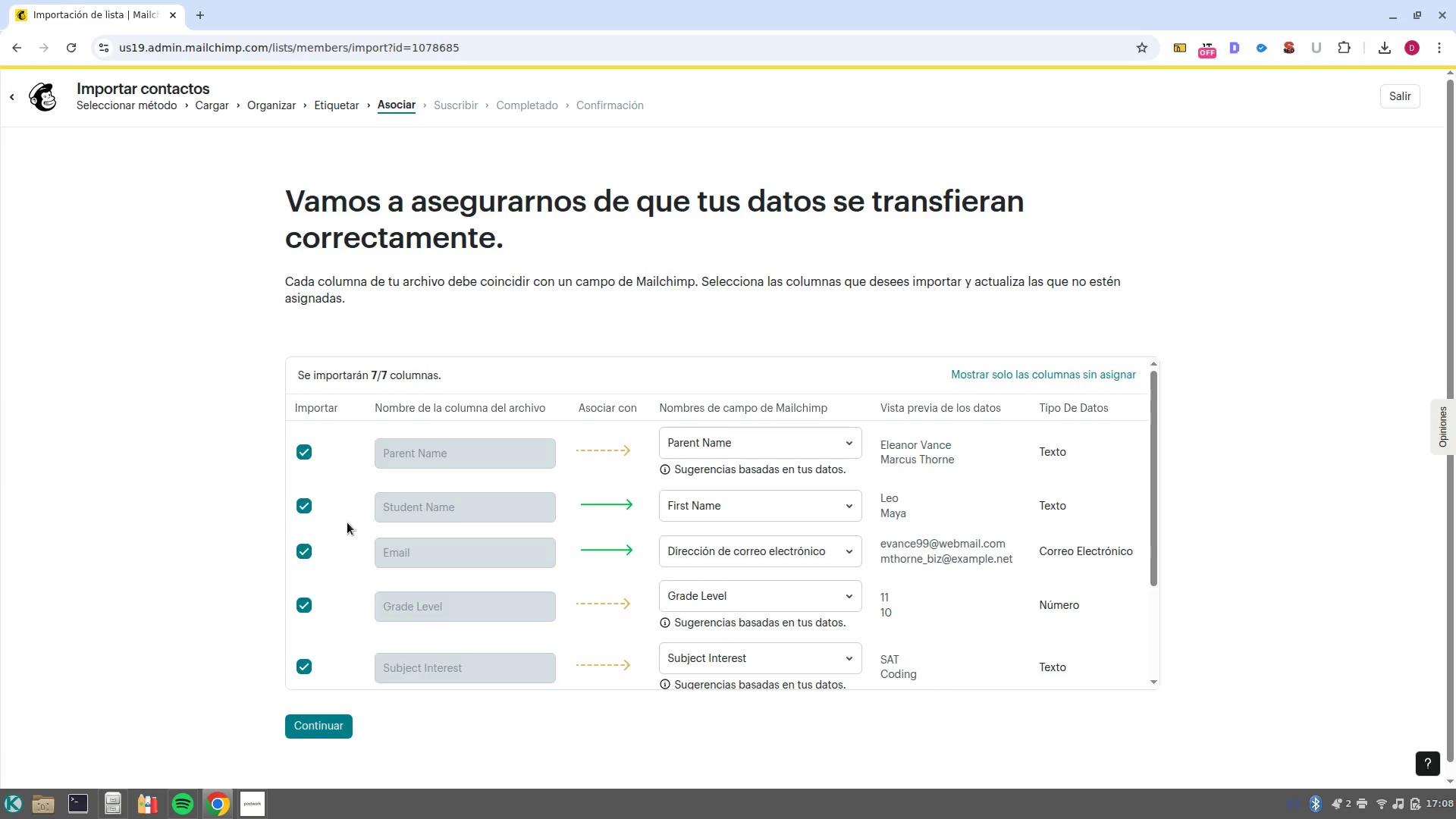 
scroll: coordinate [521, 581], scroll_direction: up, amount: 1.0
 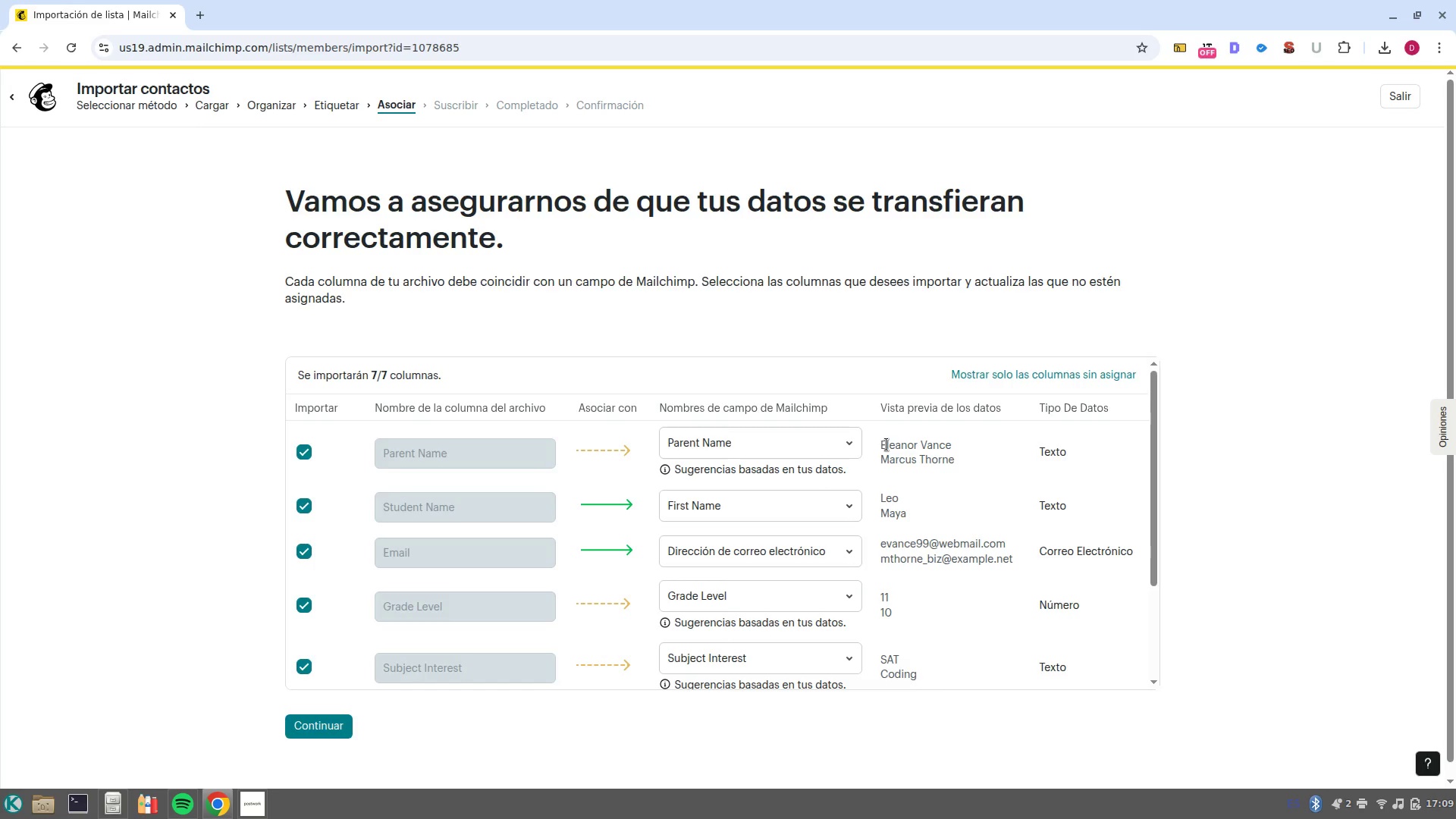 
wait(19.1)
 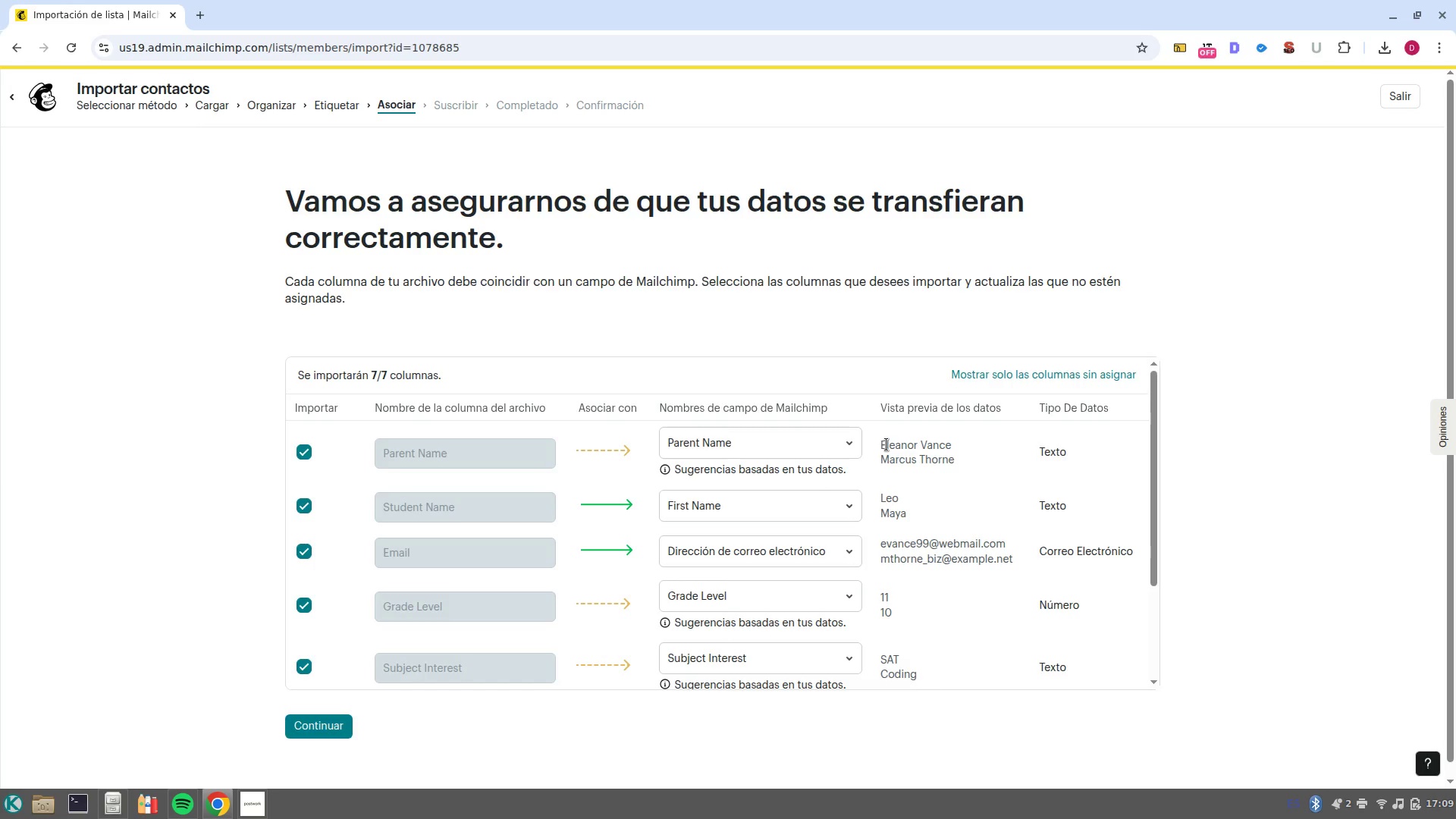 
scroll: coordinate [882, 591], scroll_direction: down, amount: 2.0
 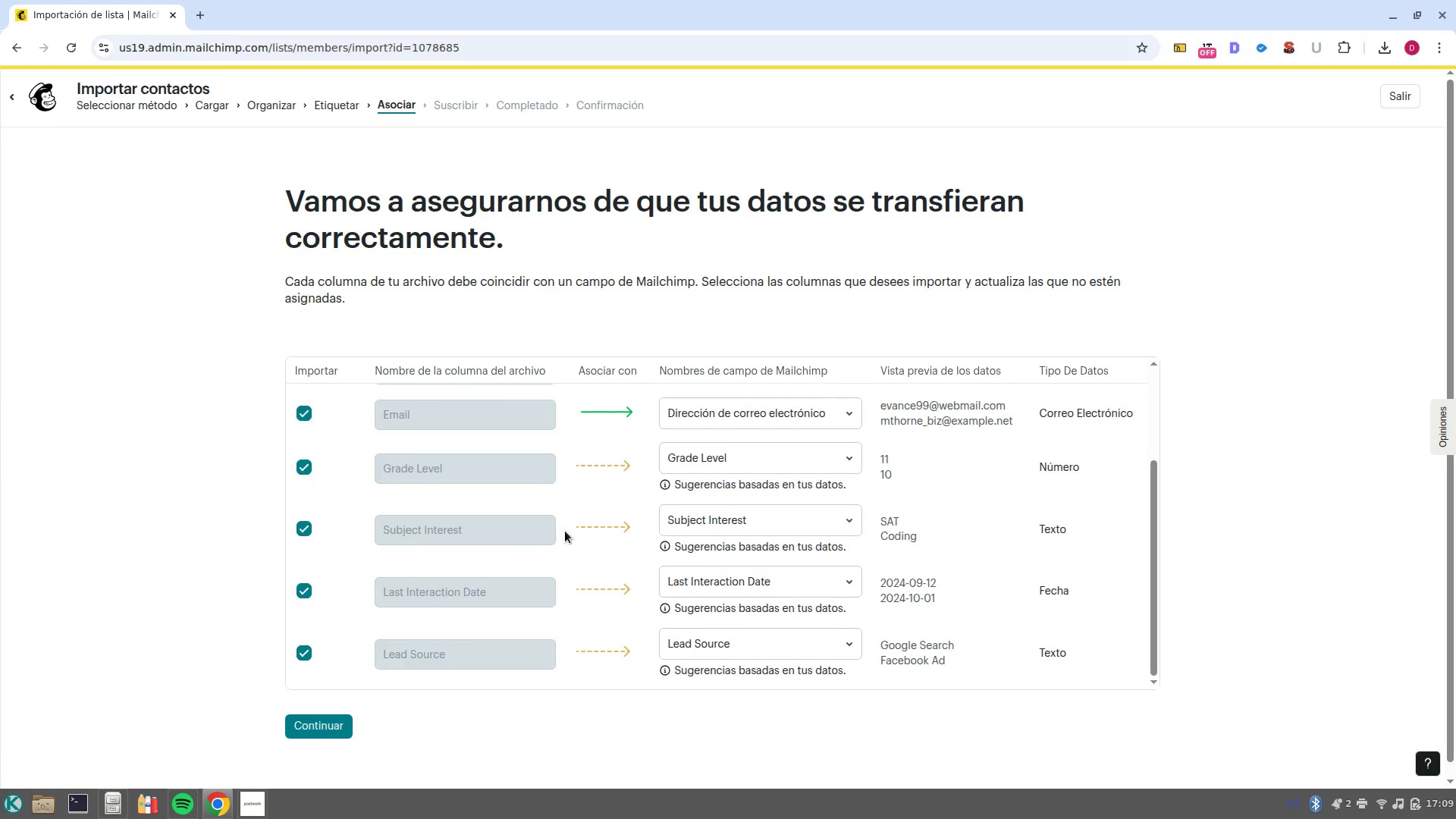 
wait(8.46)
 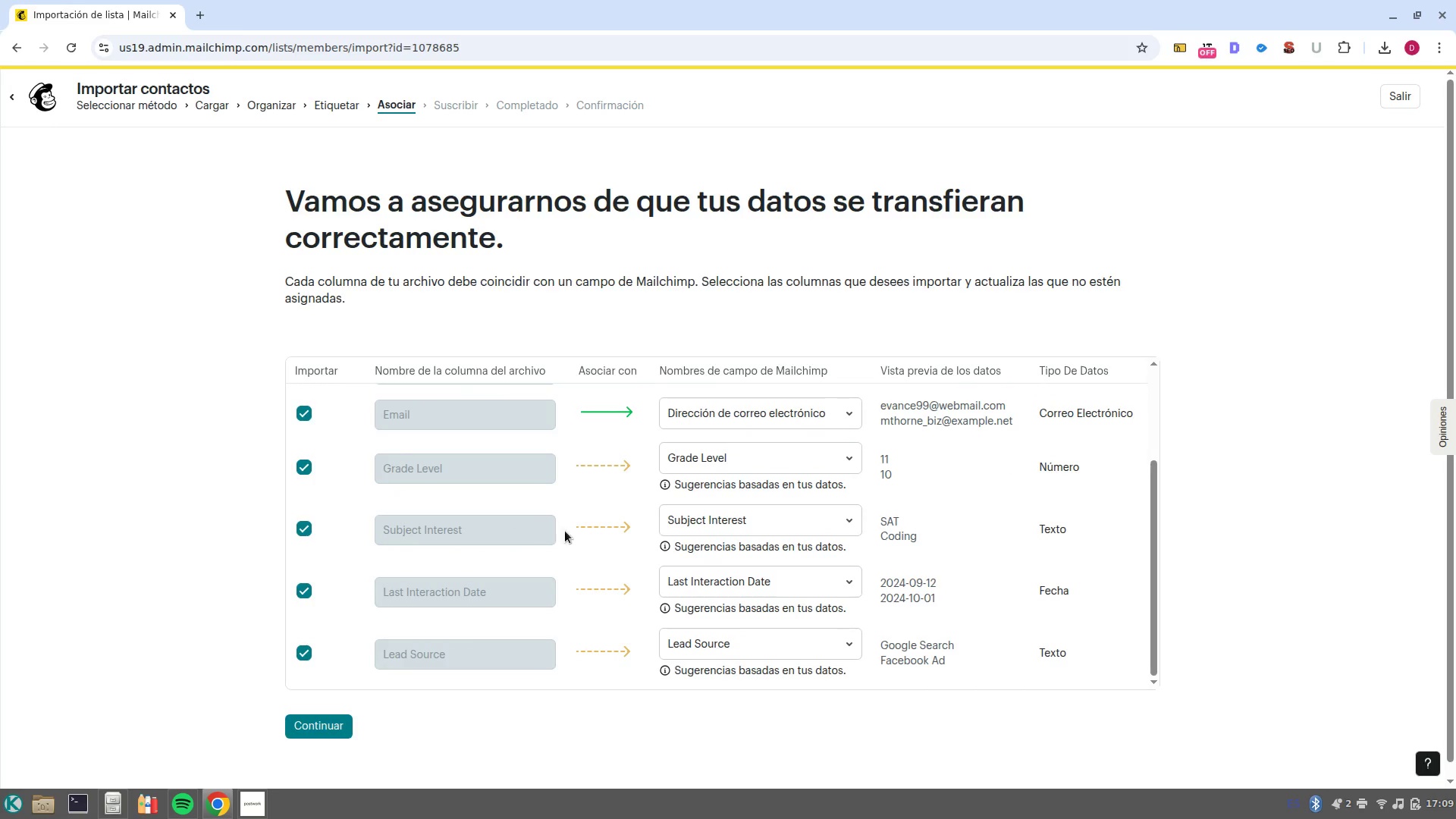 
scroll: coordinate [788, 562], scroll_direction: down, amount: 2.0
 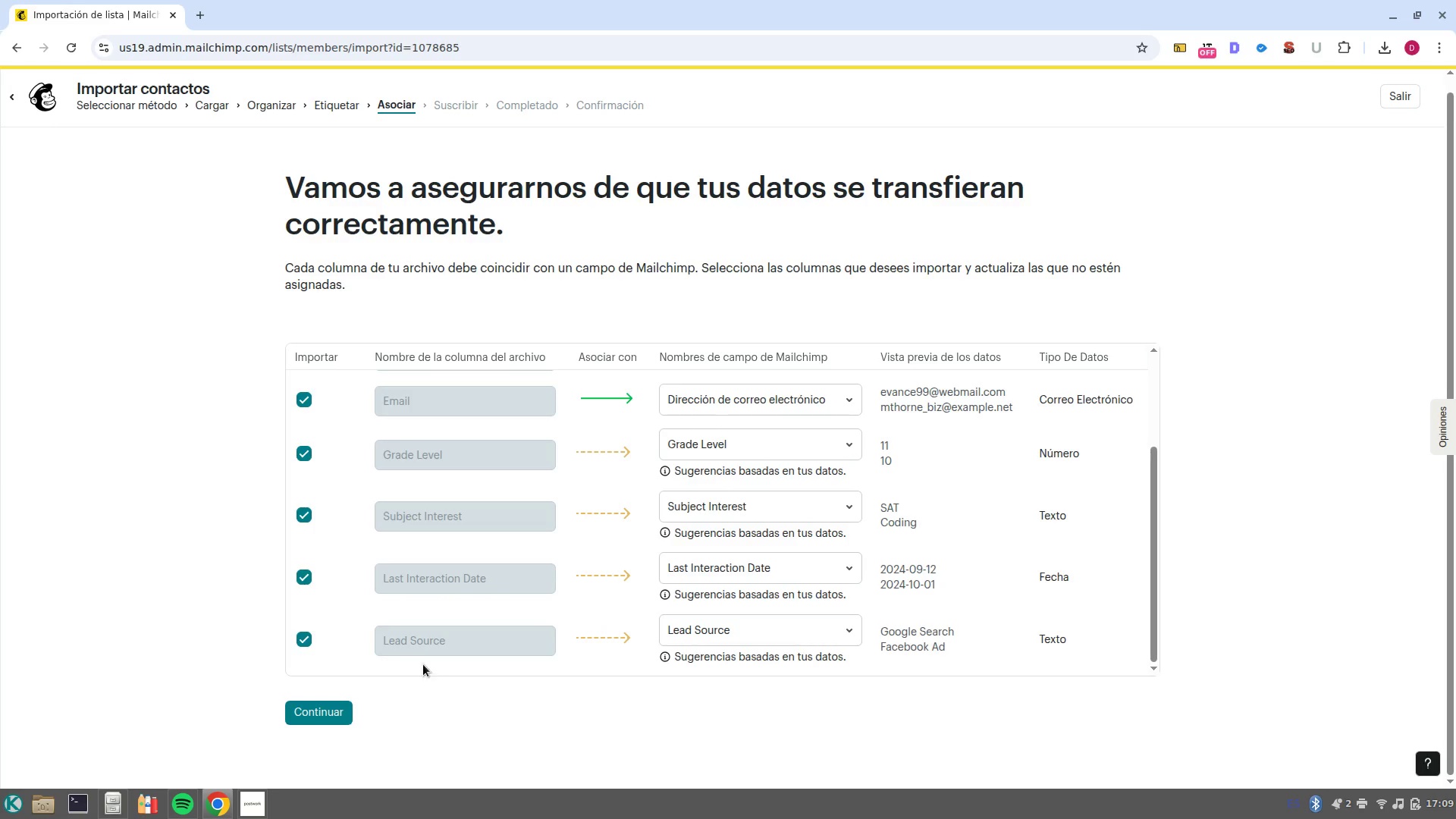 
wait(5.16)
 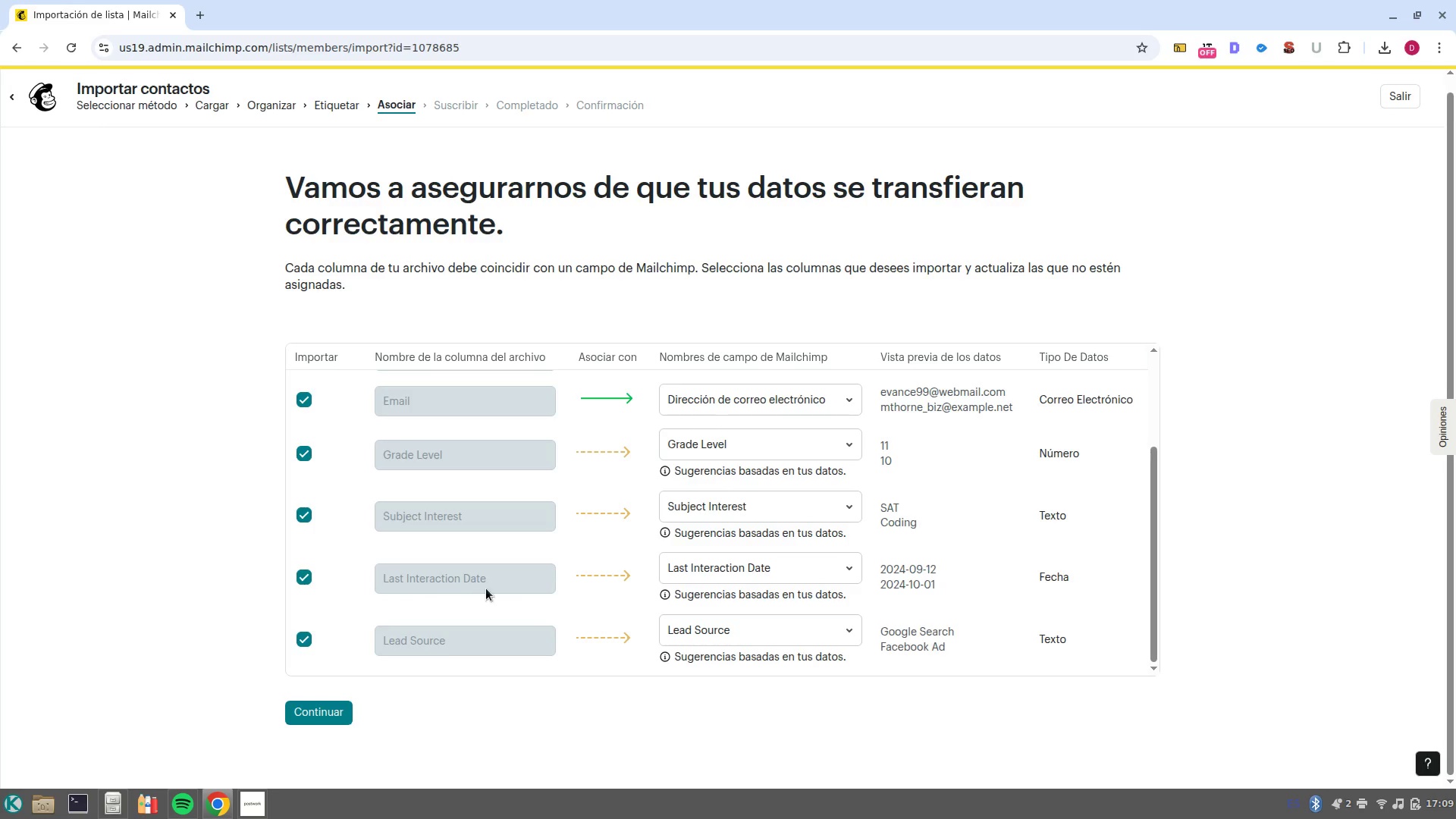 
left_click([314, 705])
 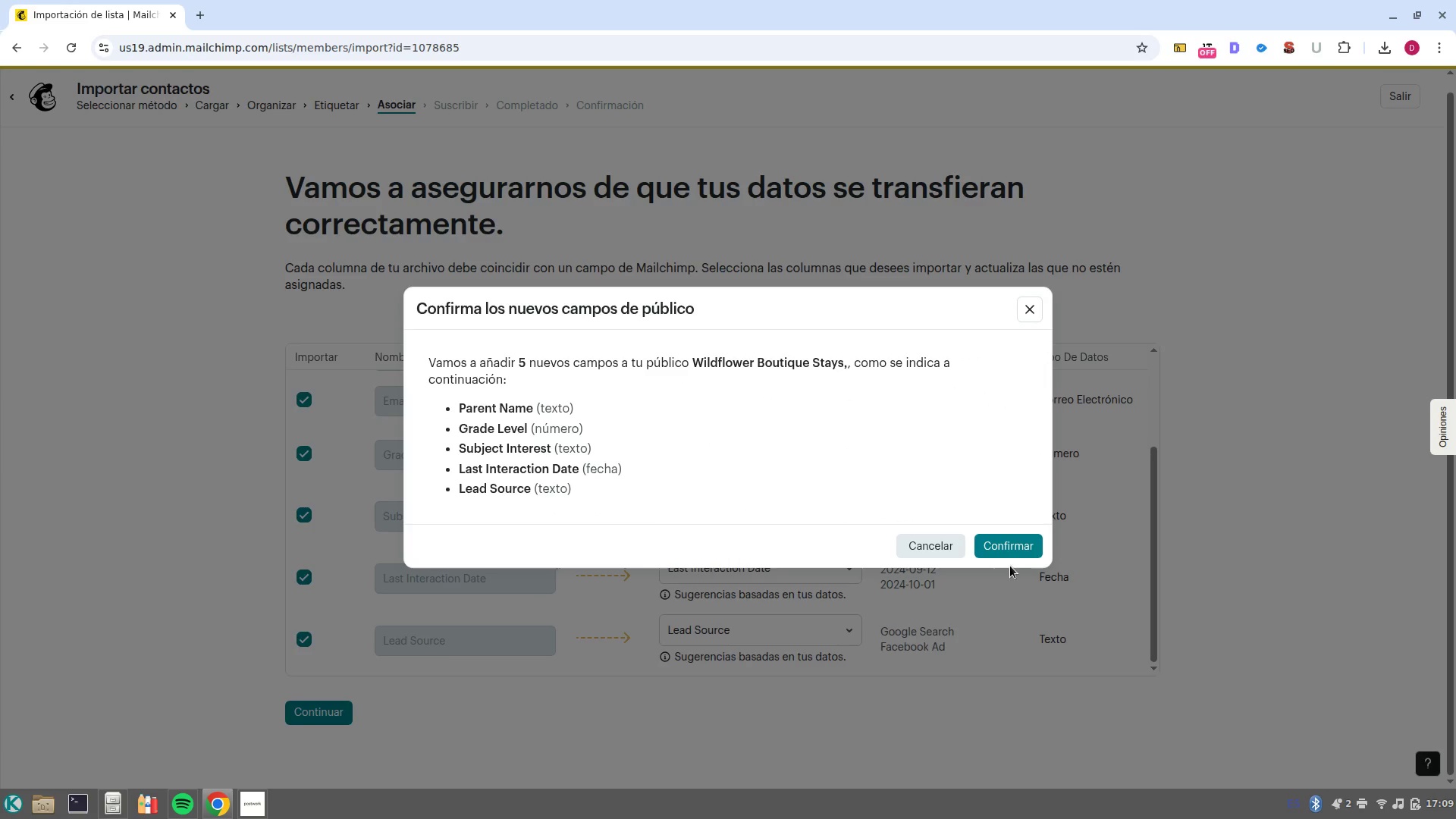 
left_click([1004, 558])
 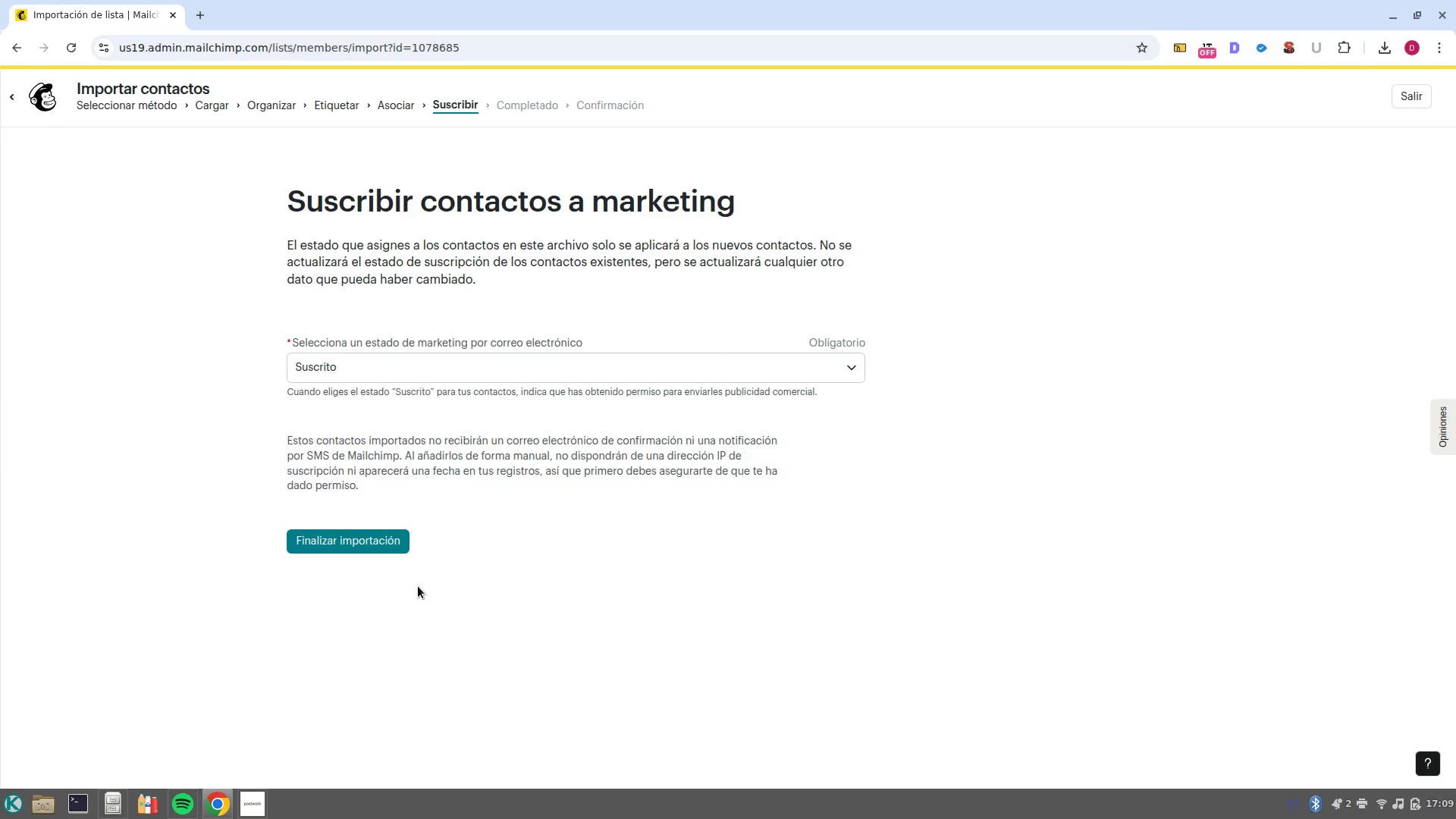 
left_click([392, 546])
 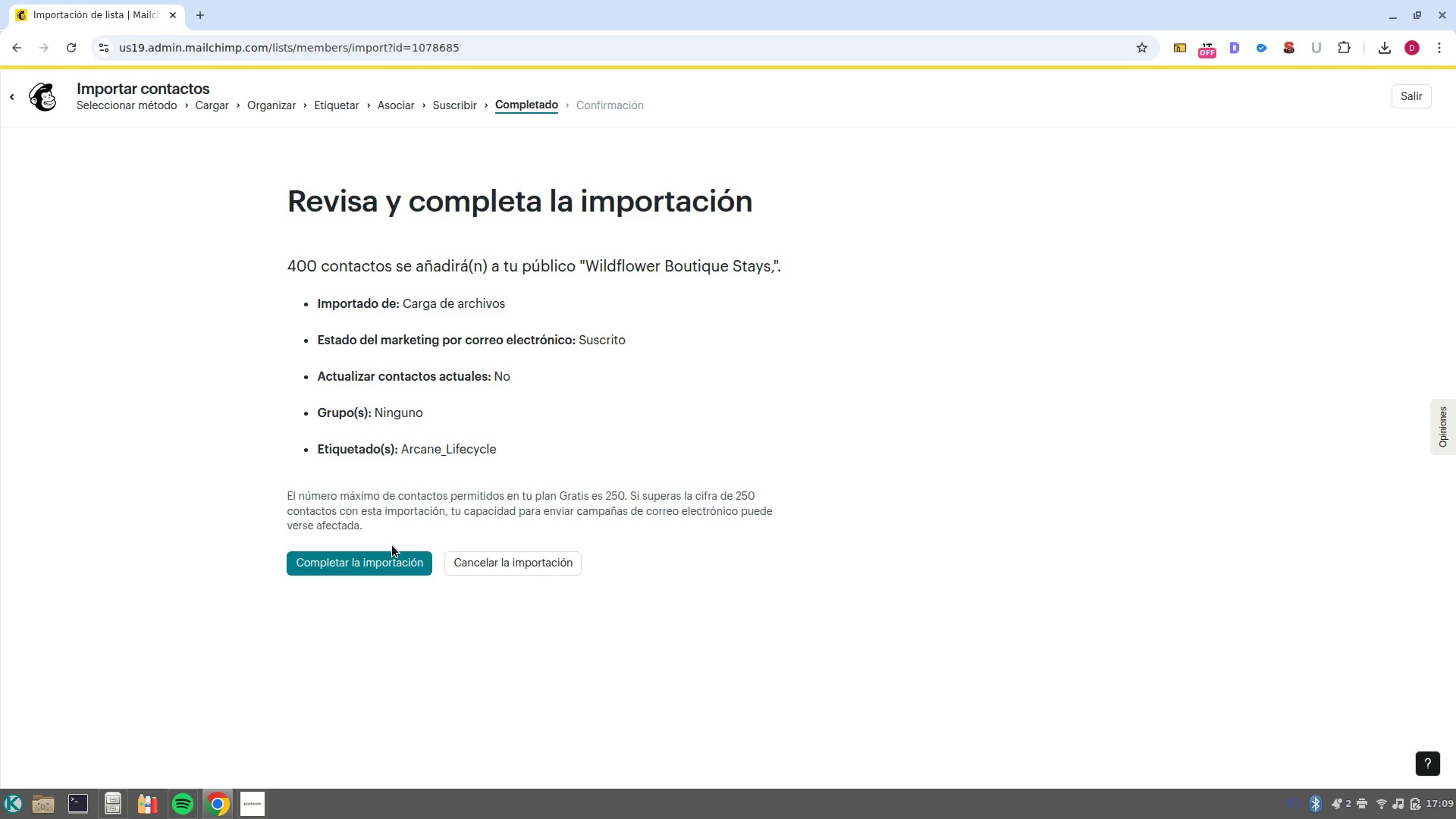 
left_click([397, 573])
 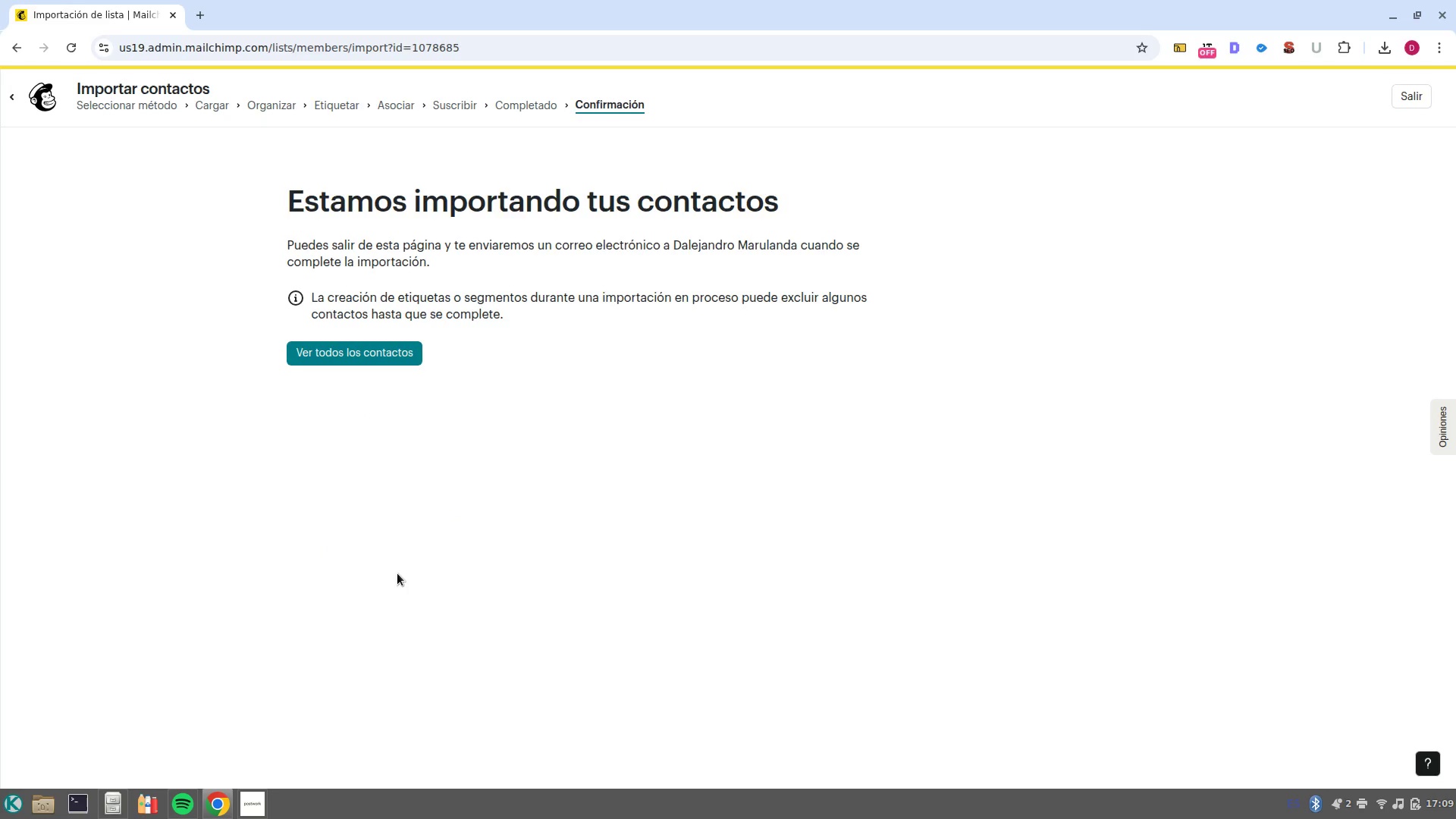 
left_click([353, 361])
 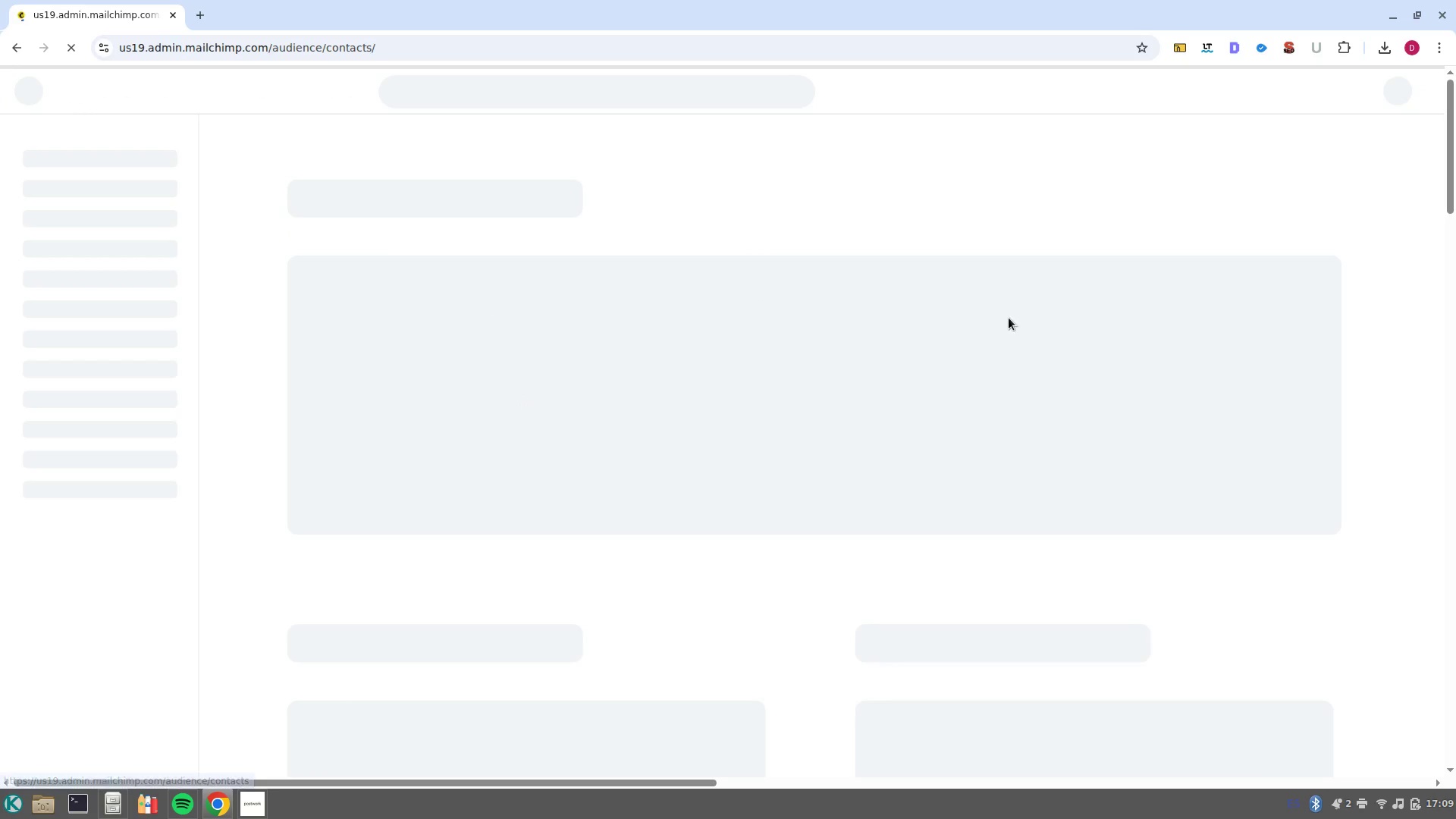 
mouse_move([1353, 232])
 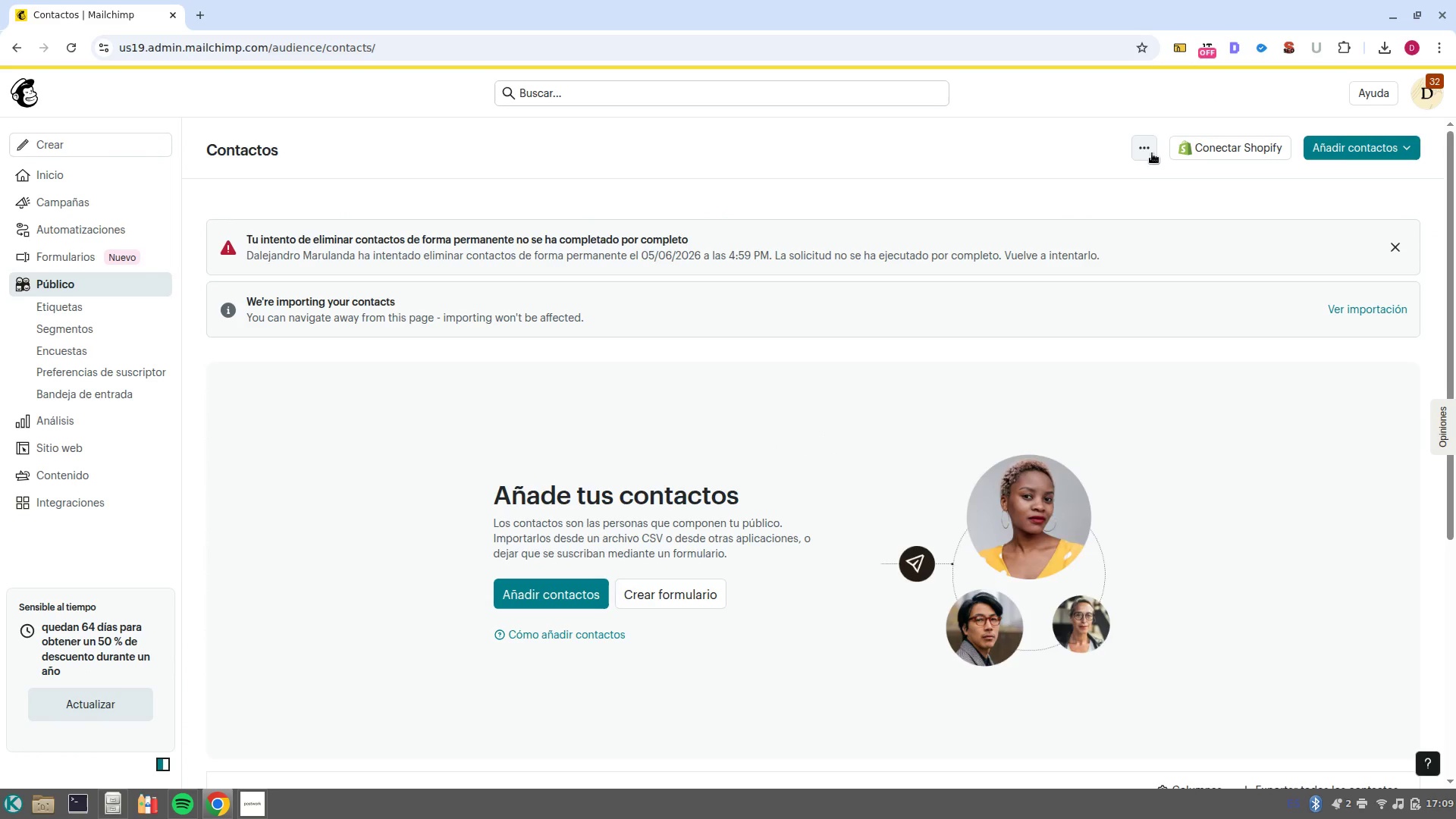 
left_click([1150, 150])
 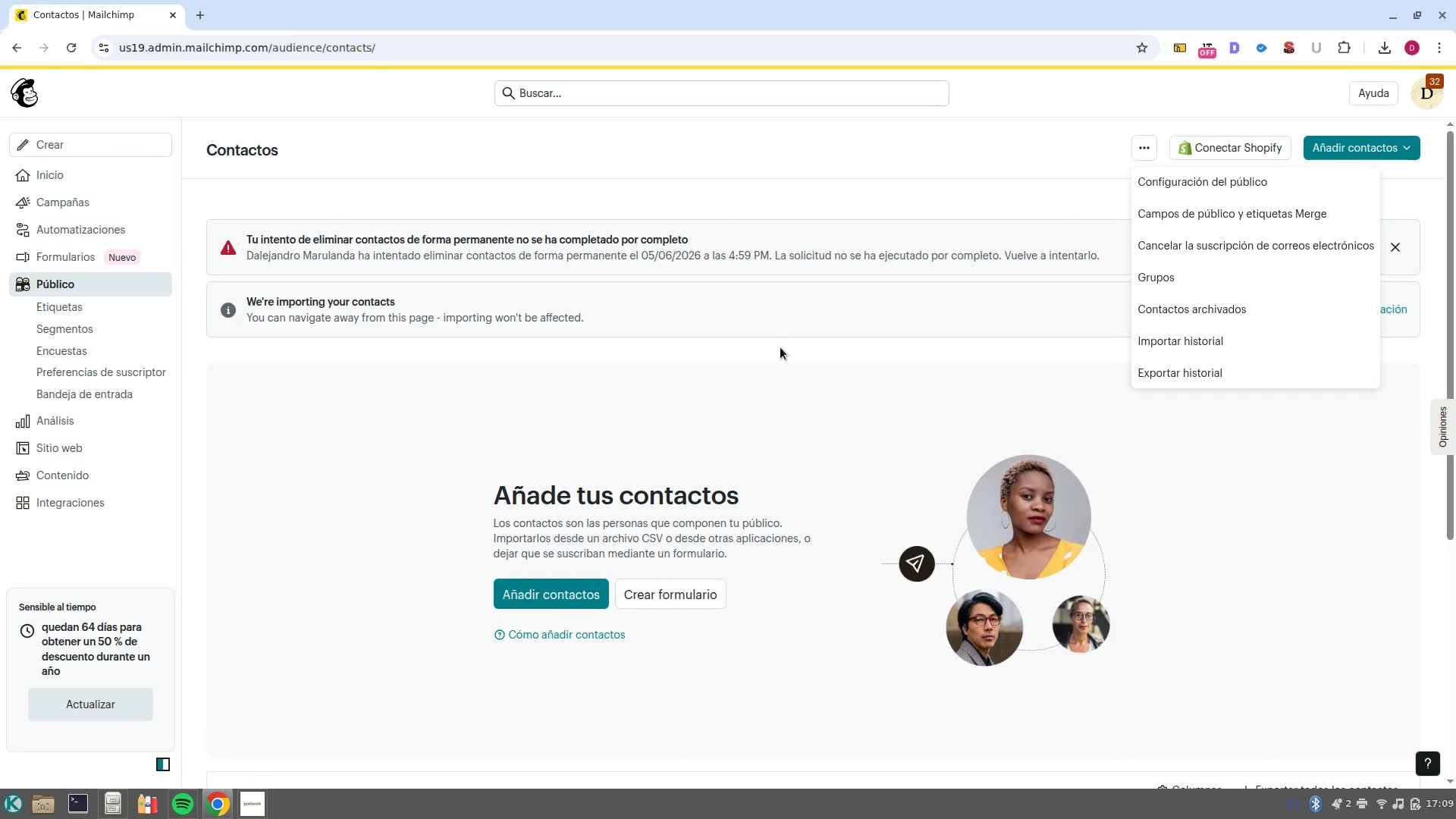 
wait(9.96)
 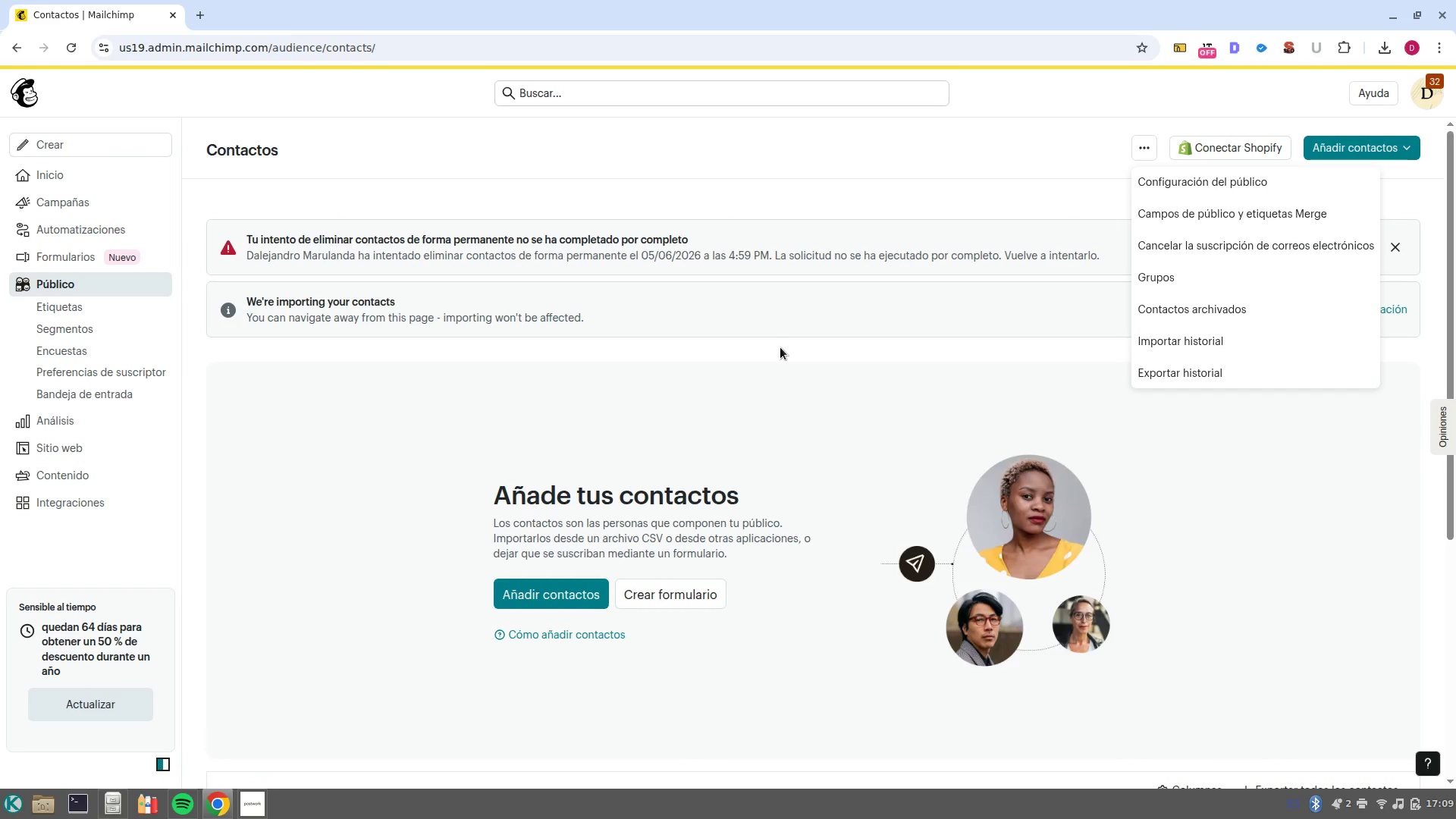 
left_click([1237, 187])
 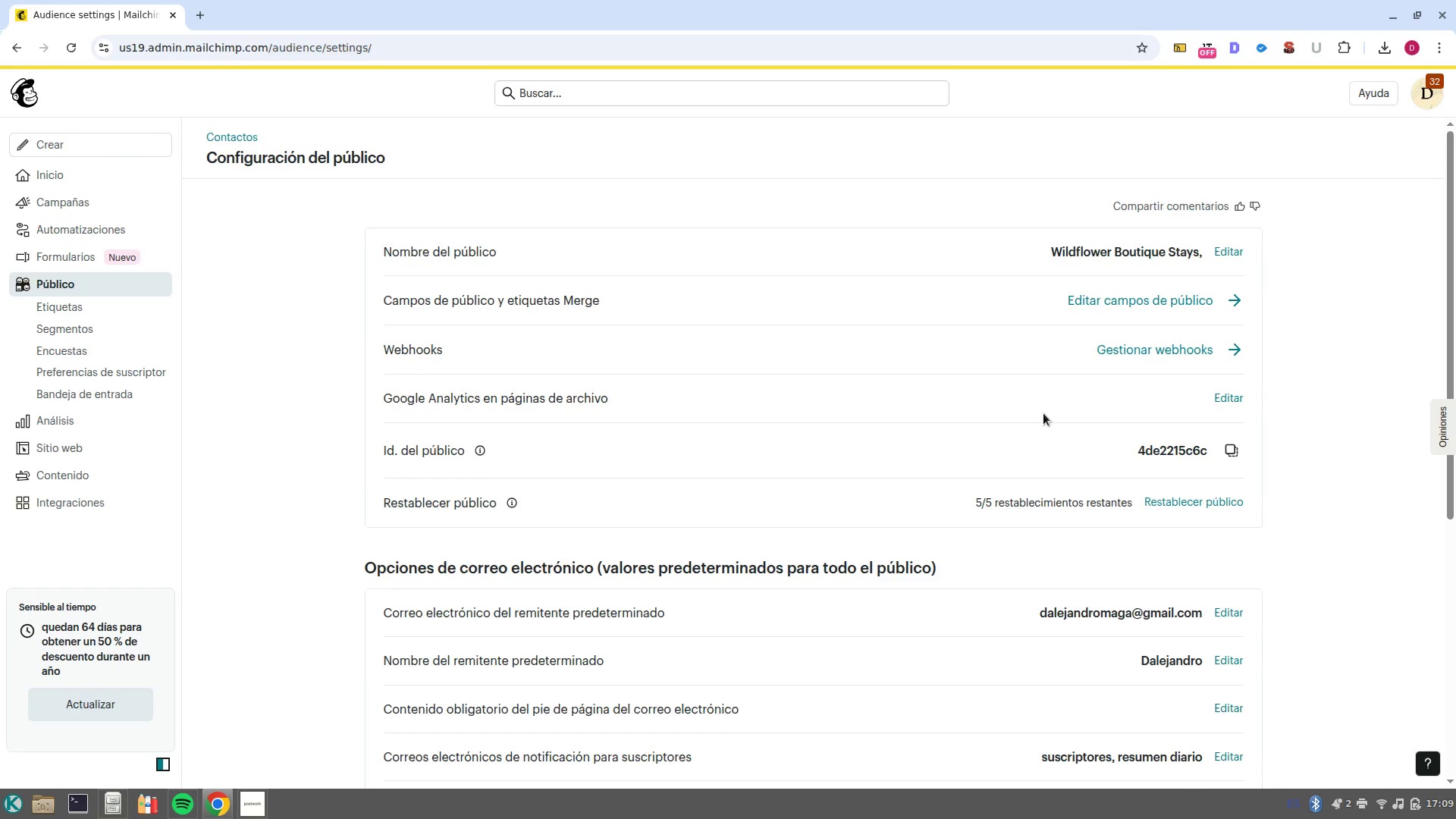 
left_click([1228, 248])
 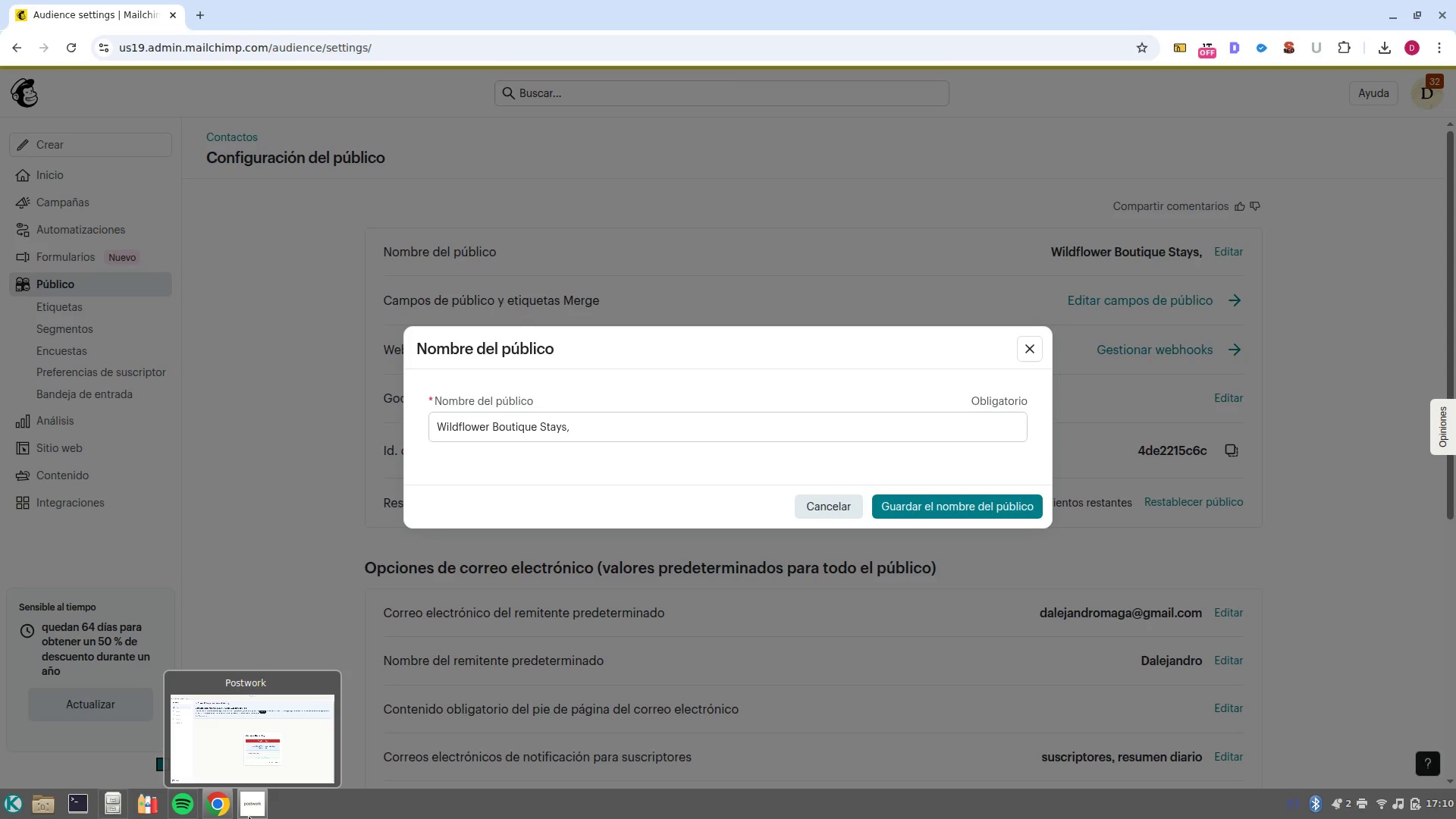 
double_click([488, 424])
 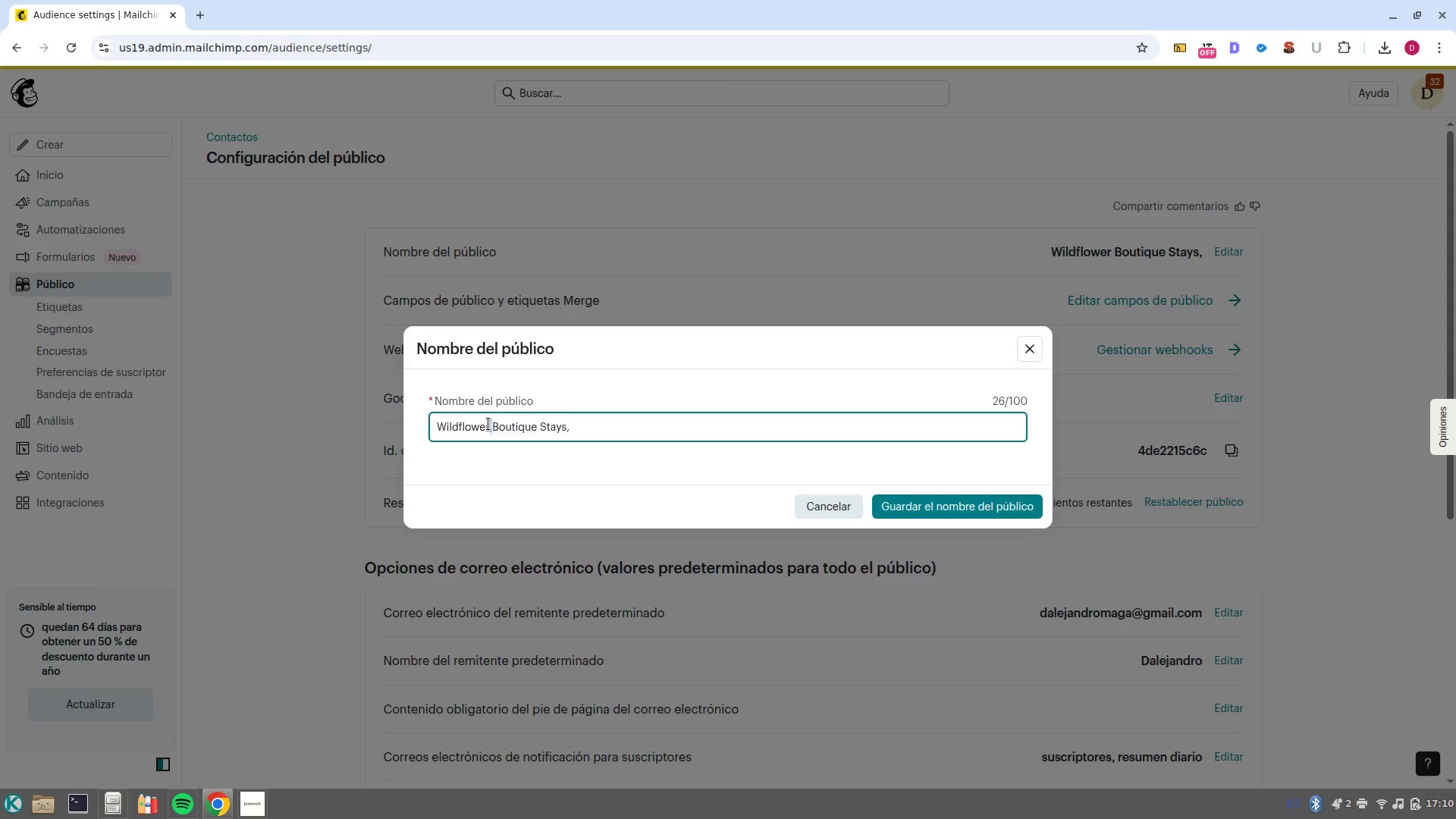 
left_click([488, 424])
 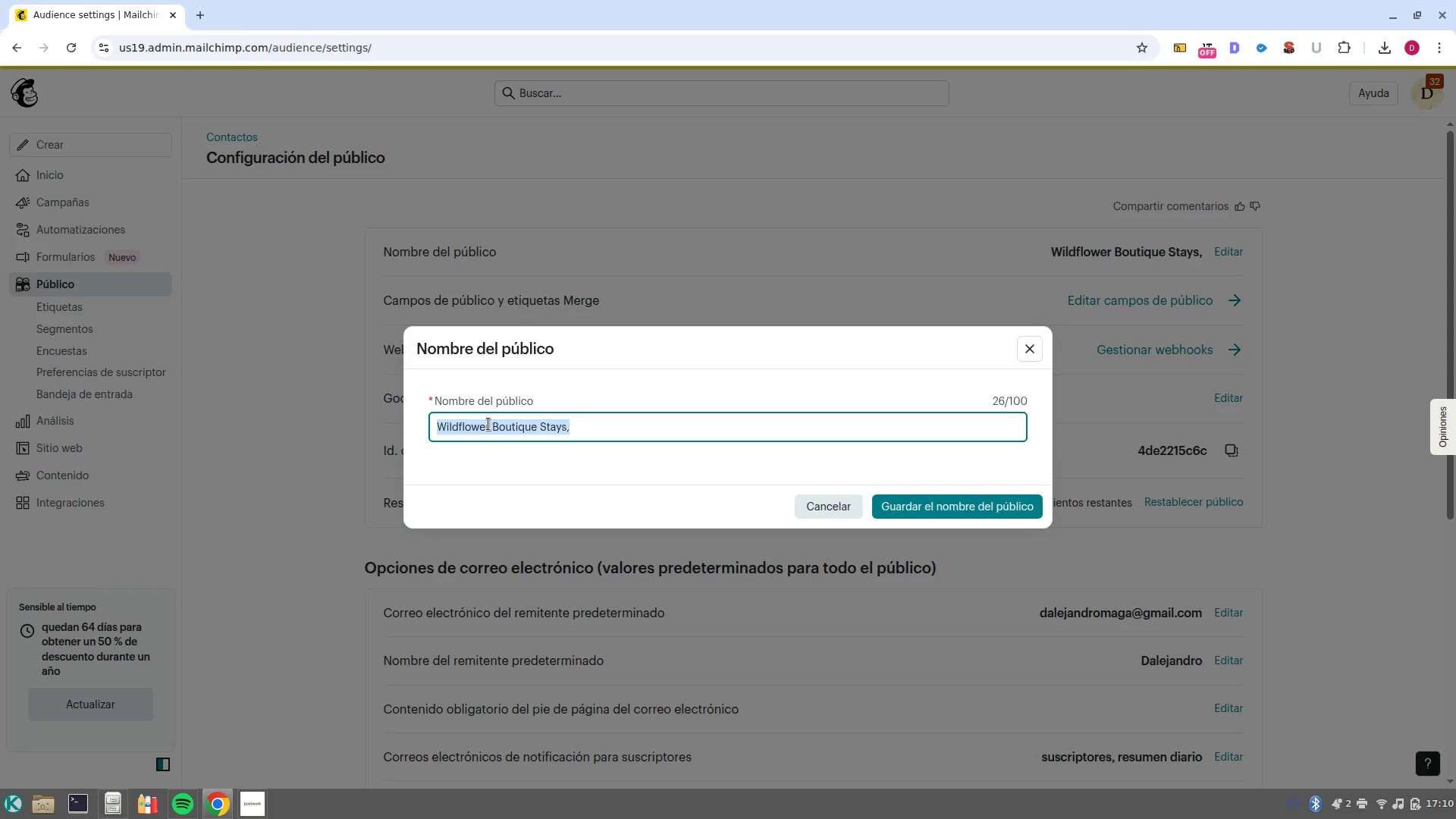 
type(Arcane Academy)
 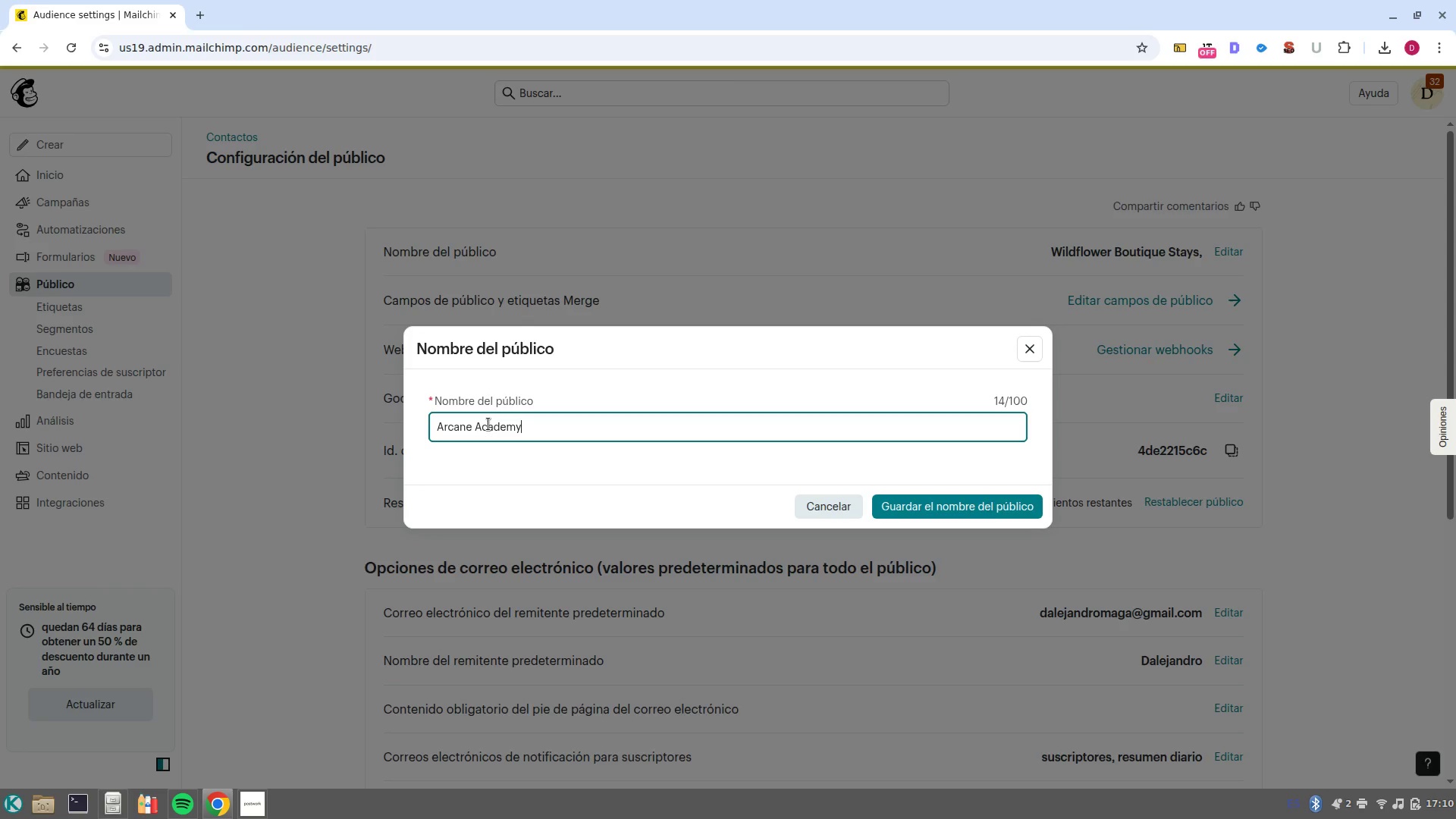 
left_click([973, 507])
 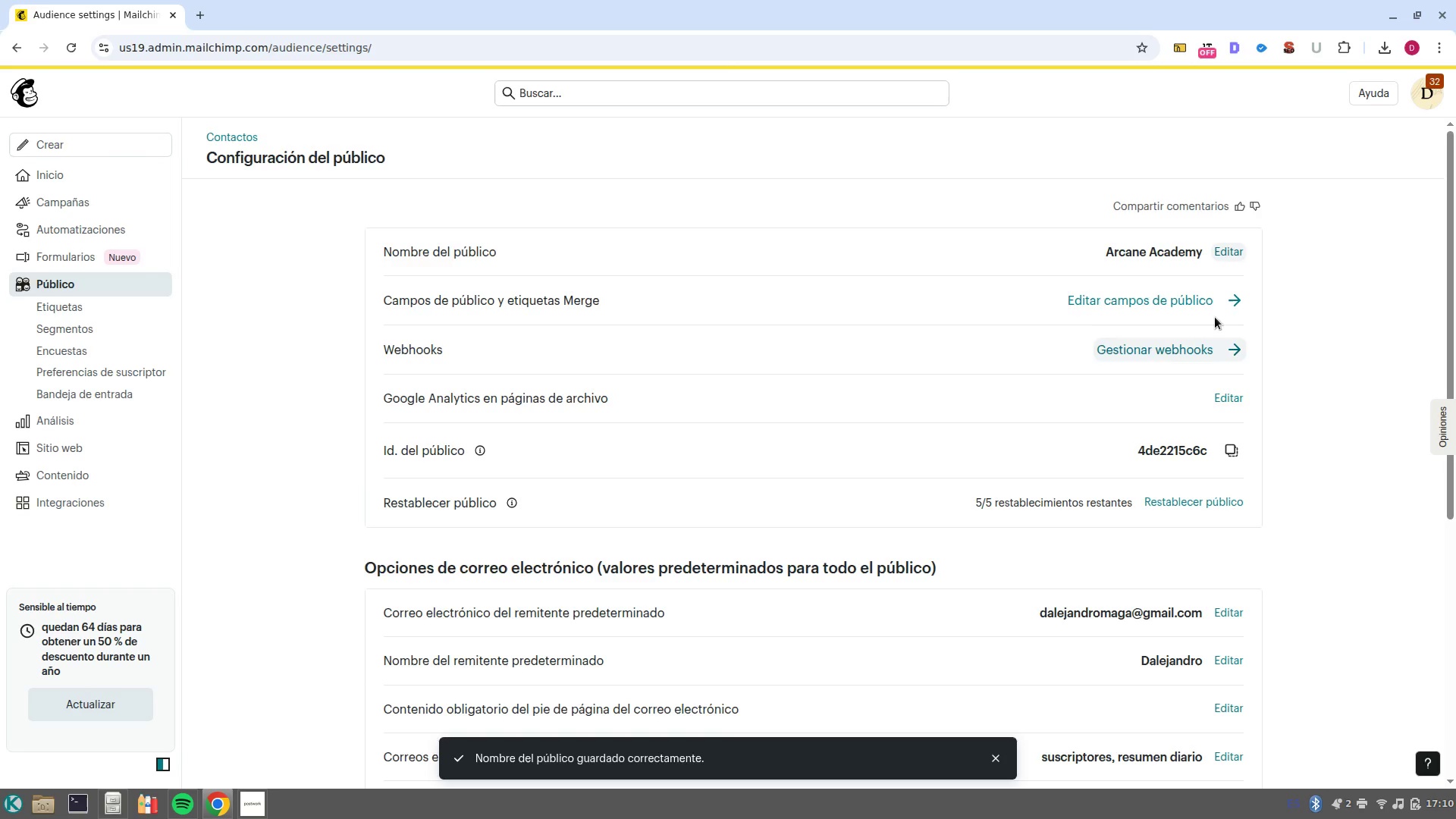 
left_click([1234, 300])
 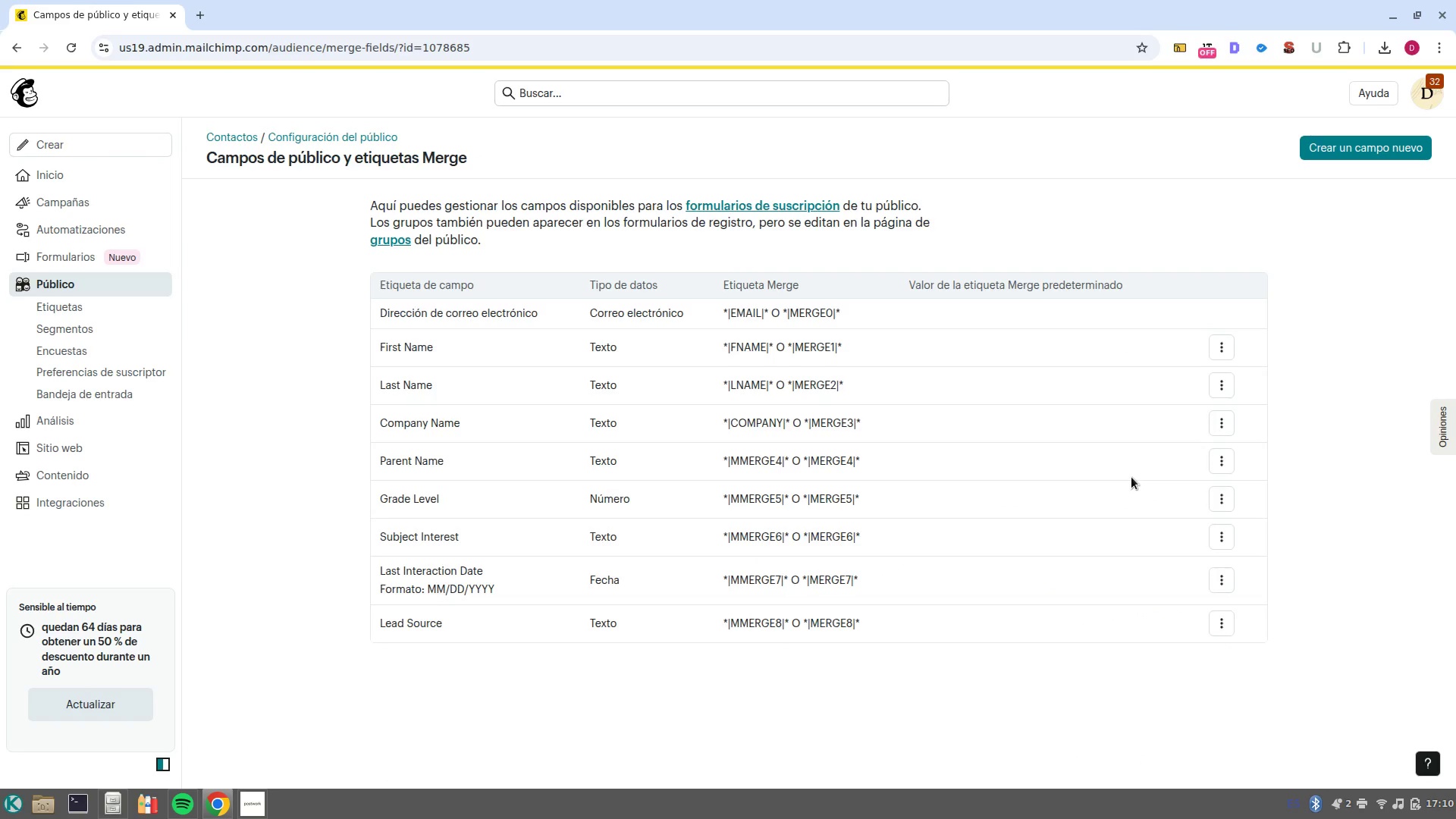 
scroll: coordinate [1131, 478], scroll_direction: down, amount: 2.0
 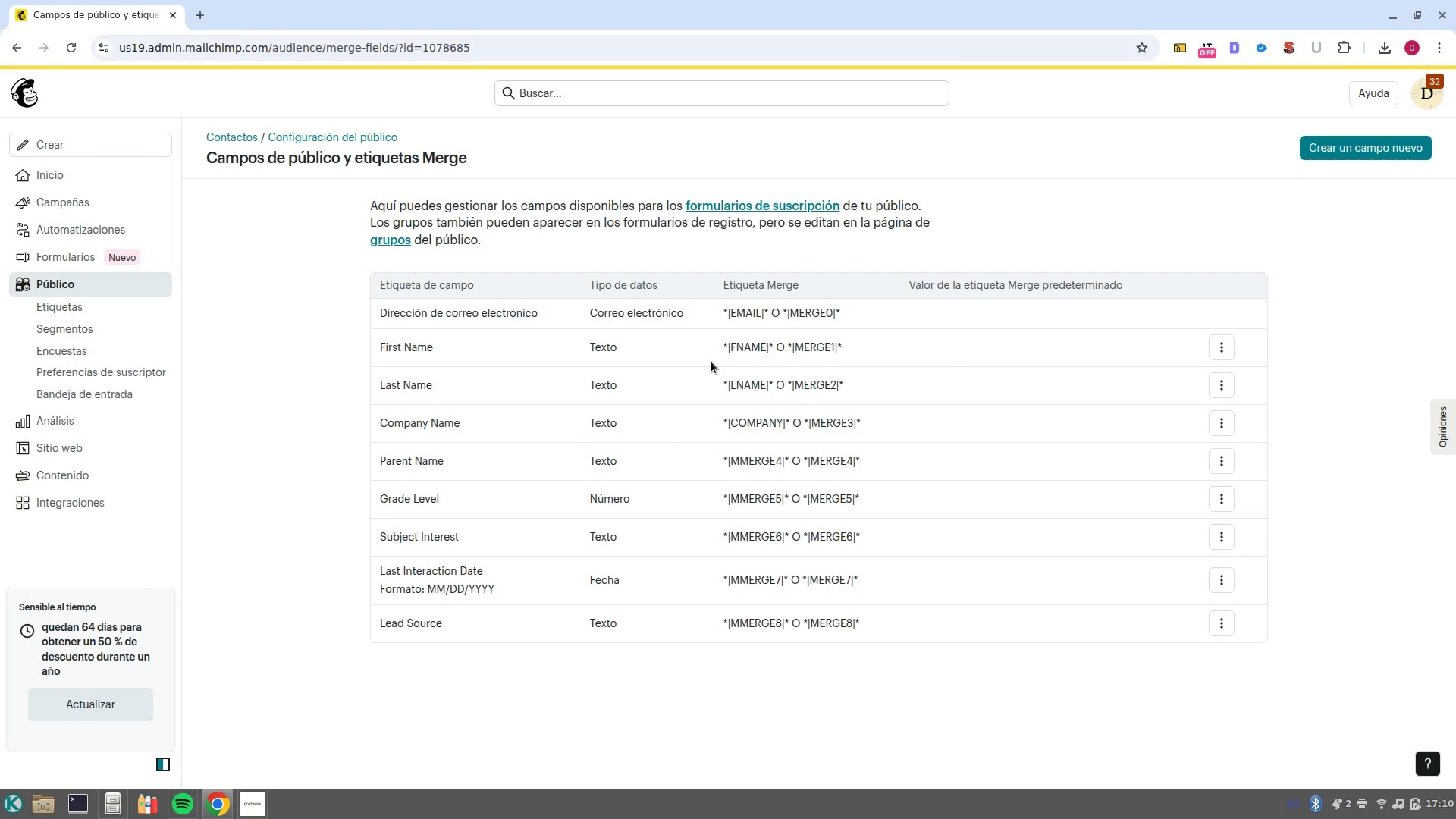 
wait(14.39)
 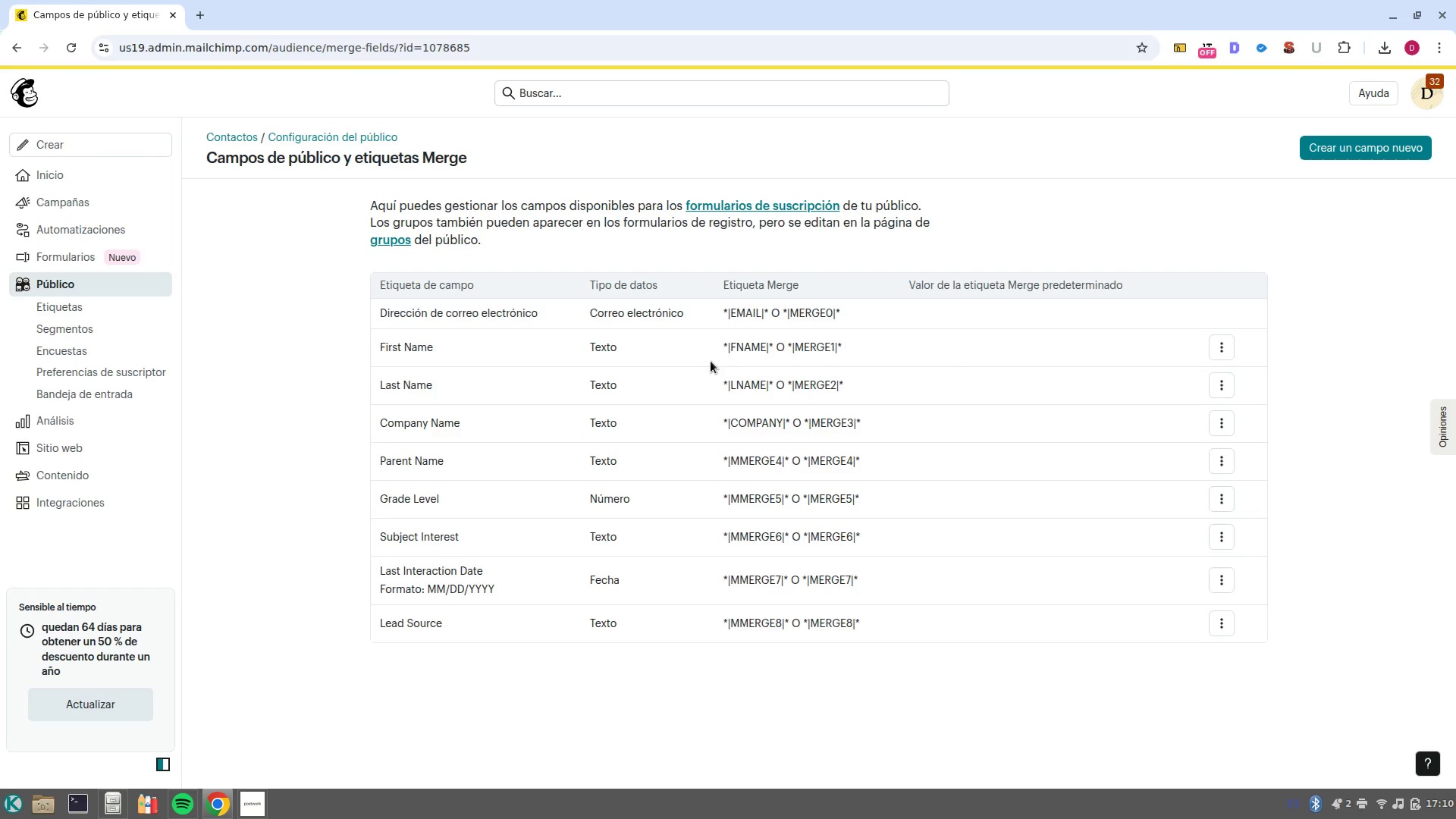 
left_click([1223, 344])
 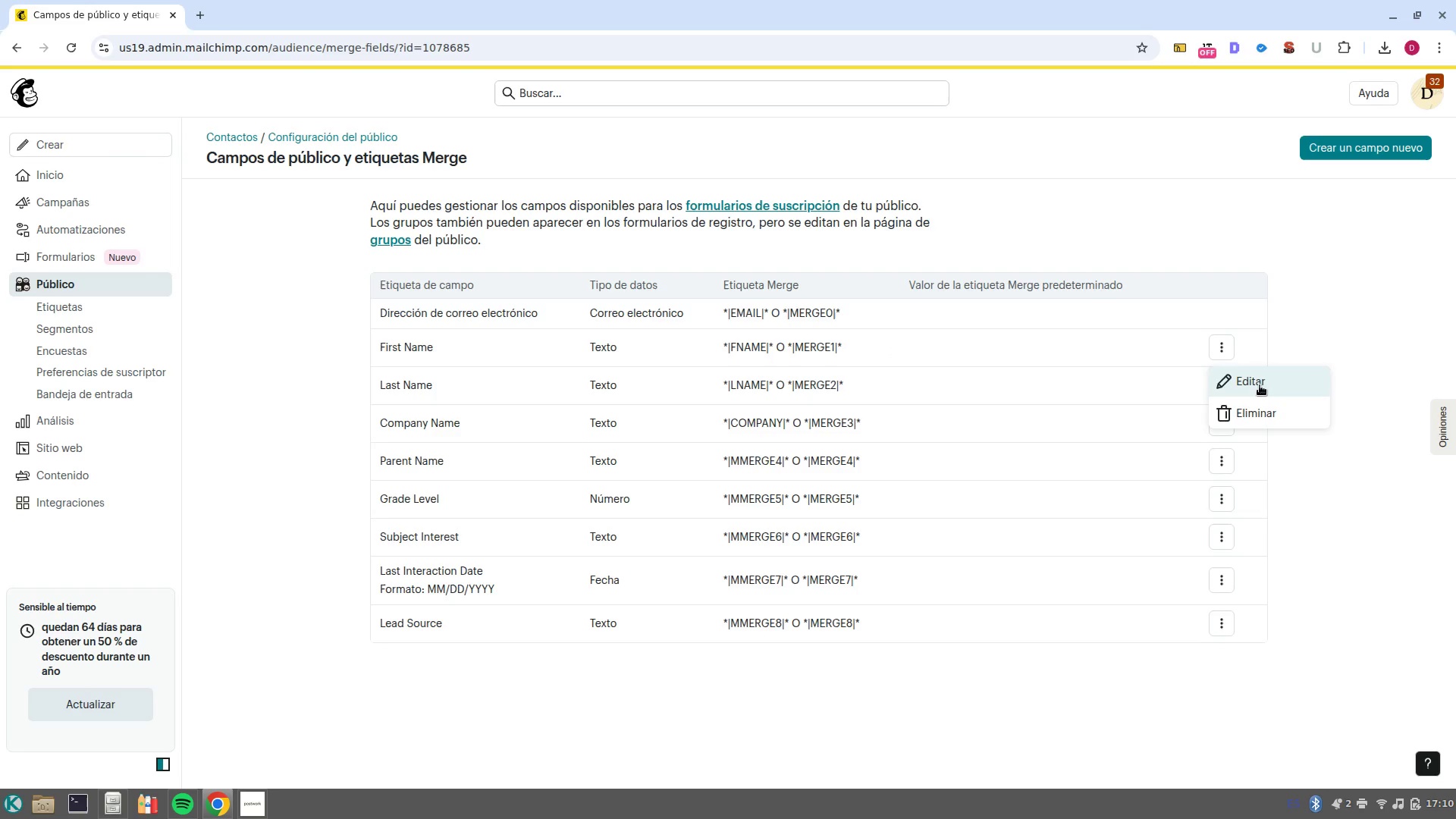 
left_click([1260, 385])
 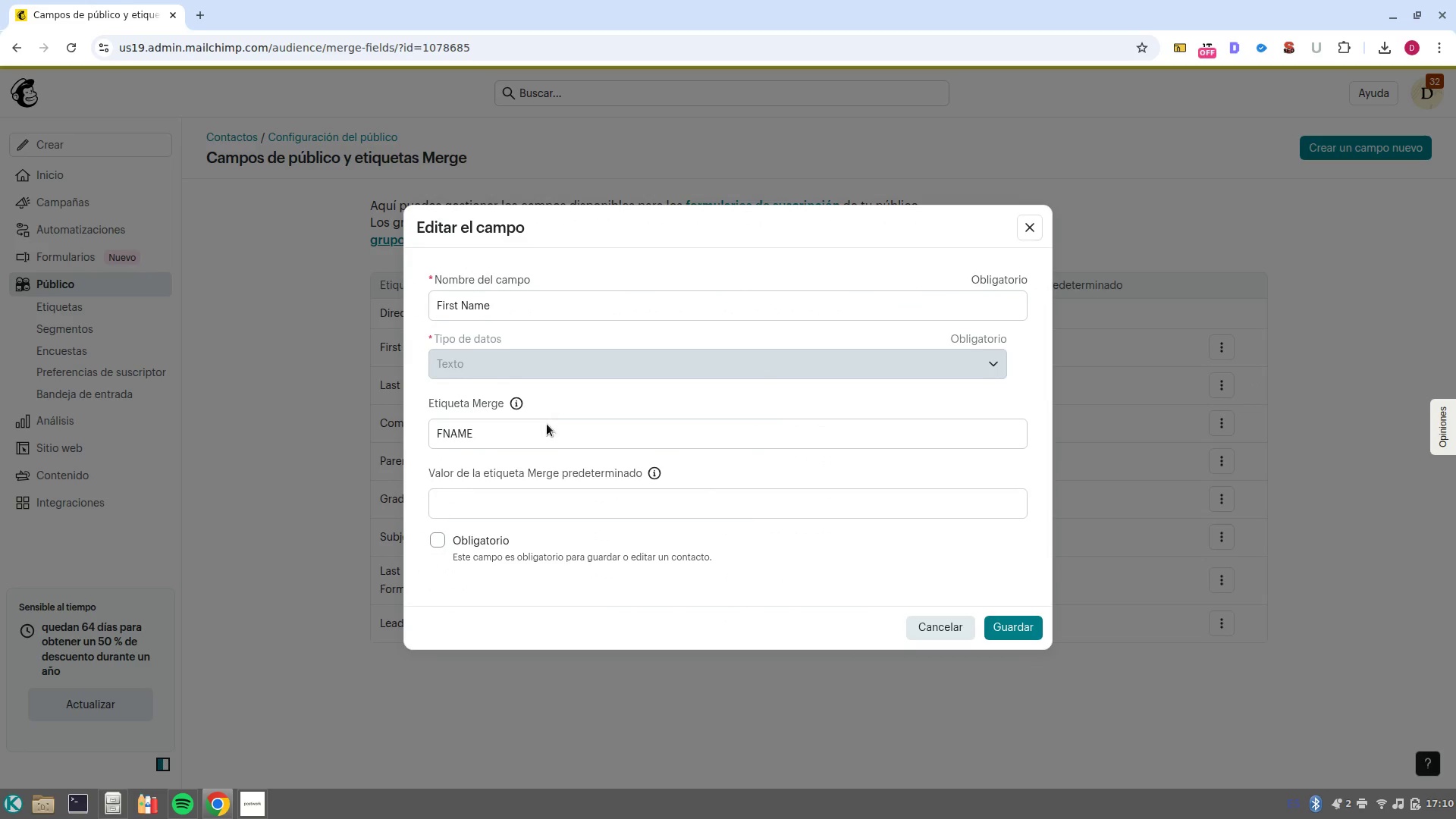 
double_click([563, 431])
 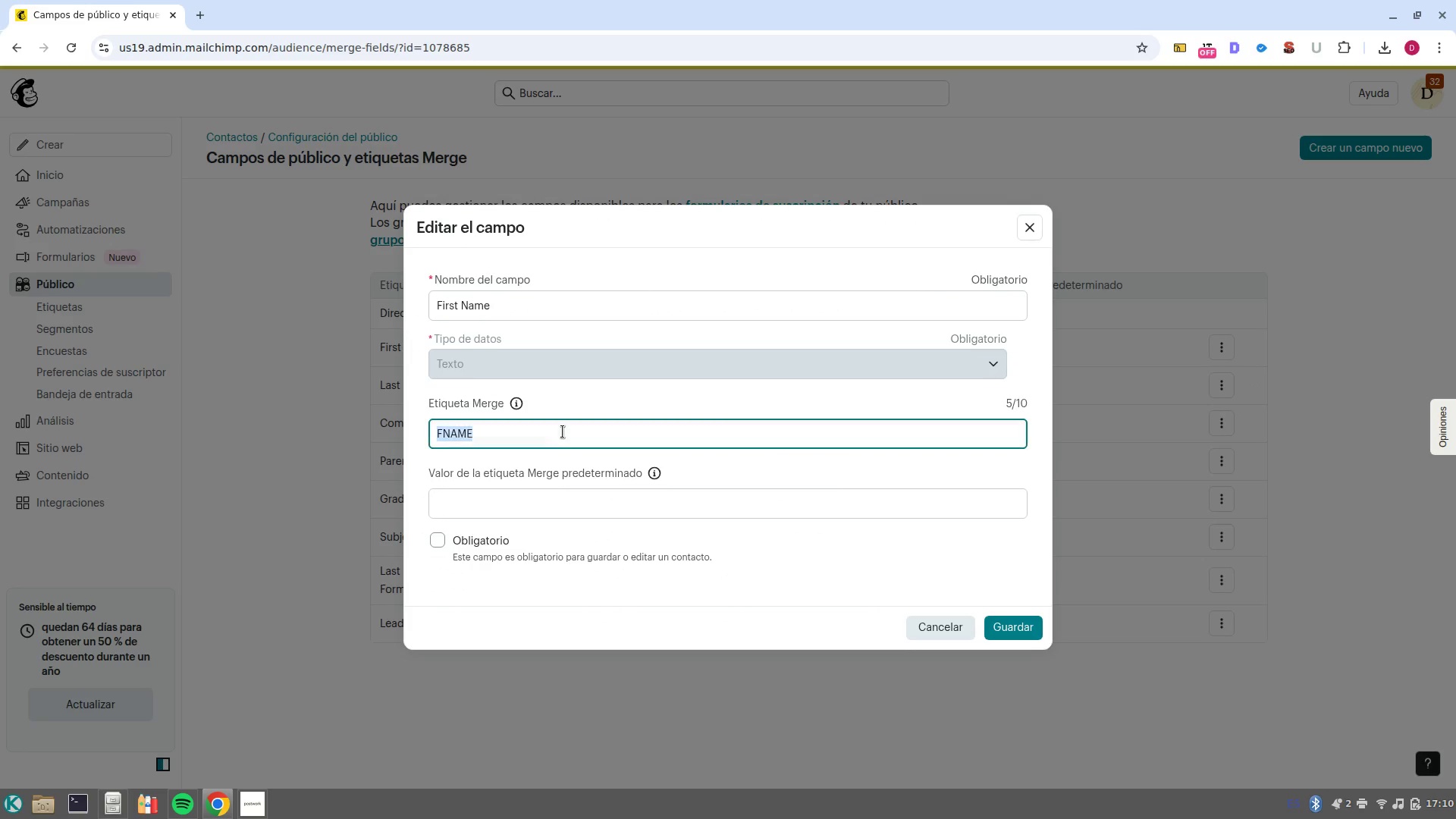 
left_click([563, 431])
 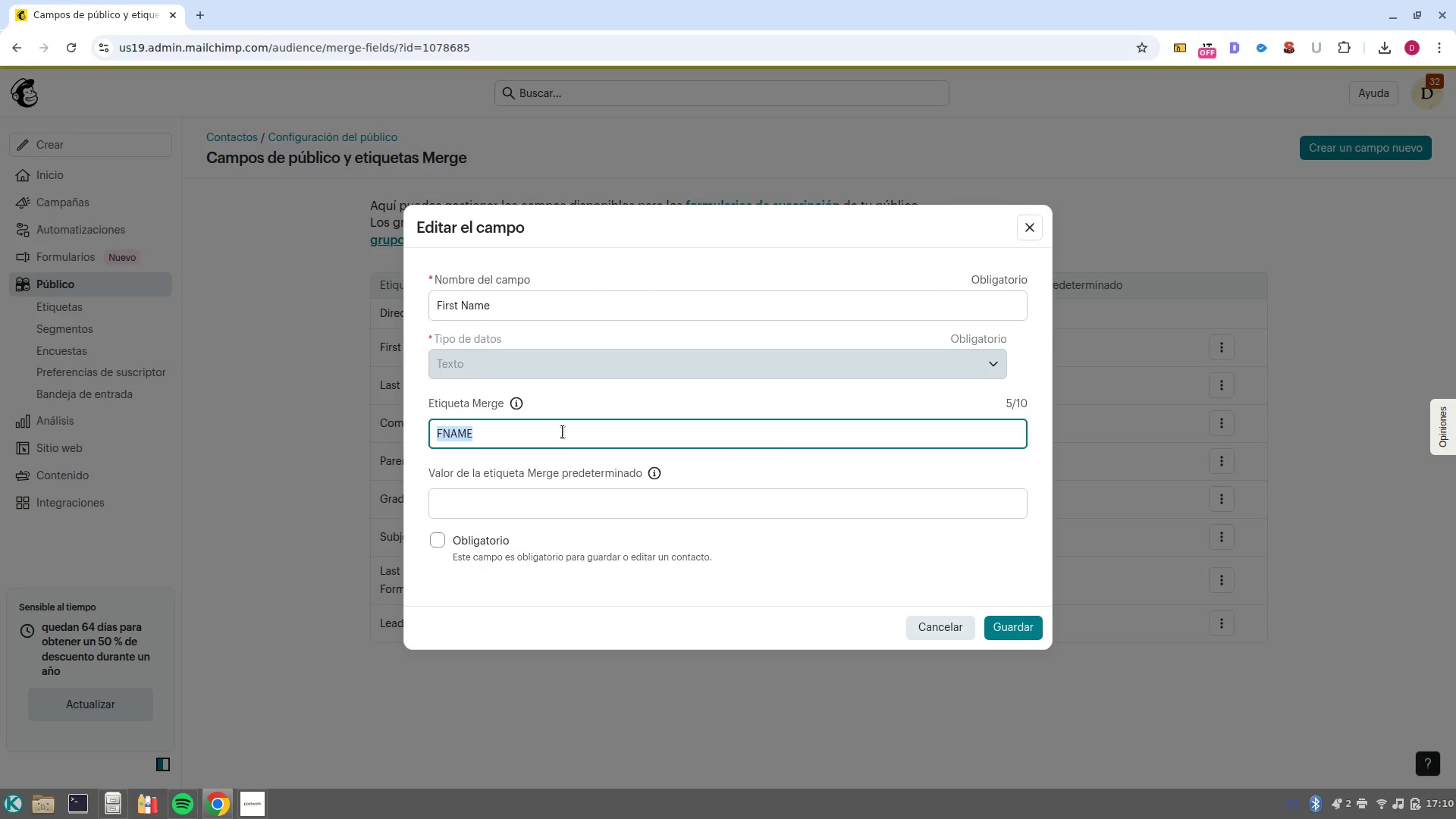 
triple_click([563, 431])
 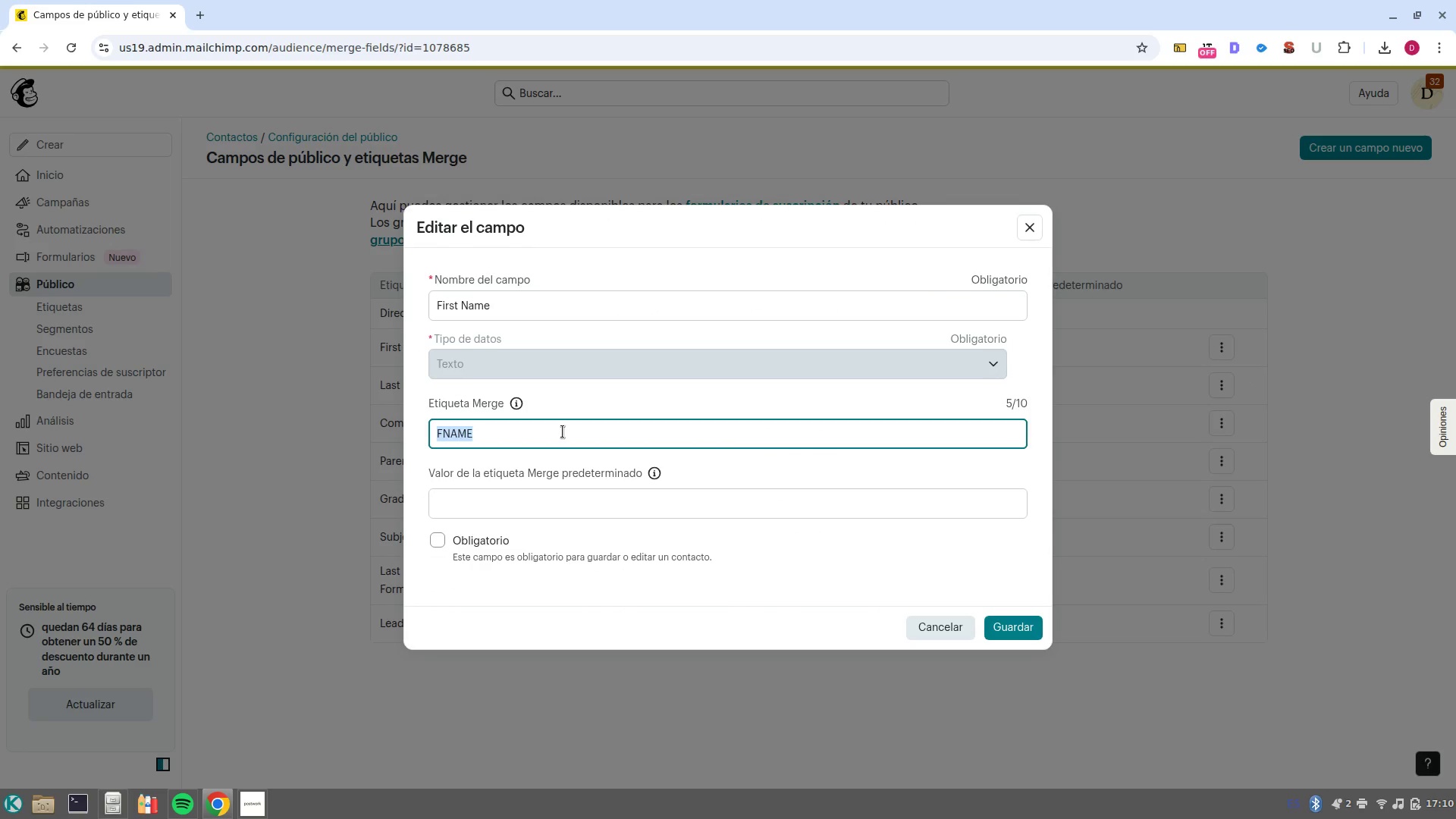 
type(estudent)
 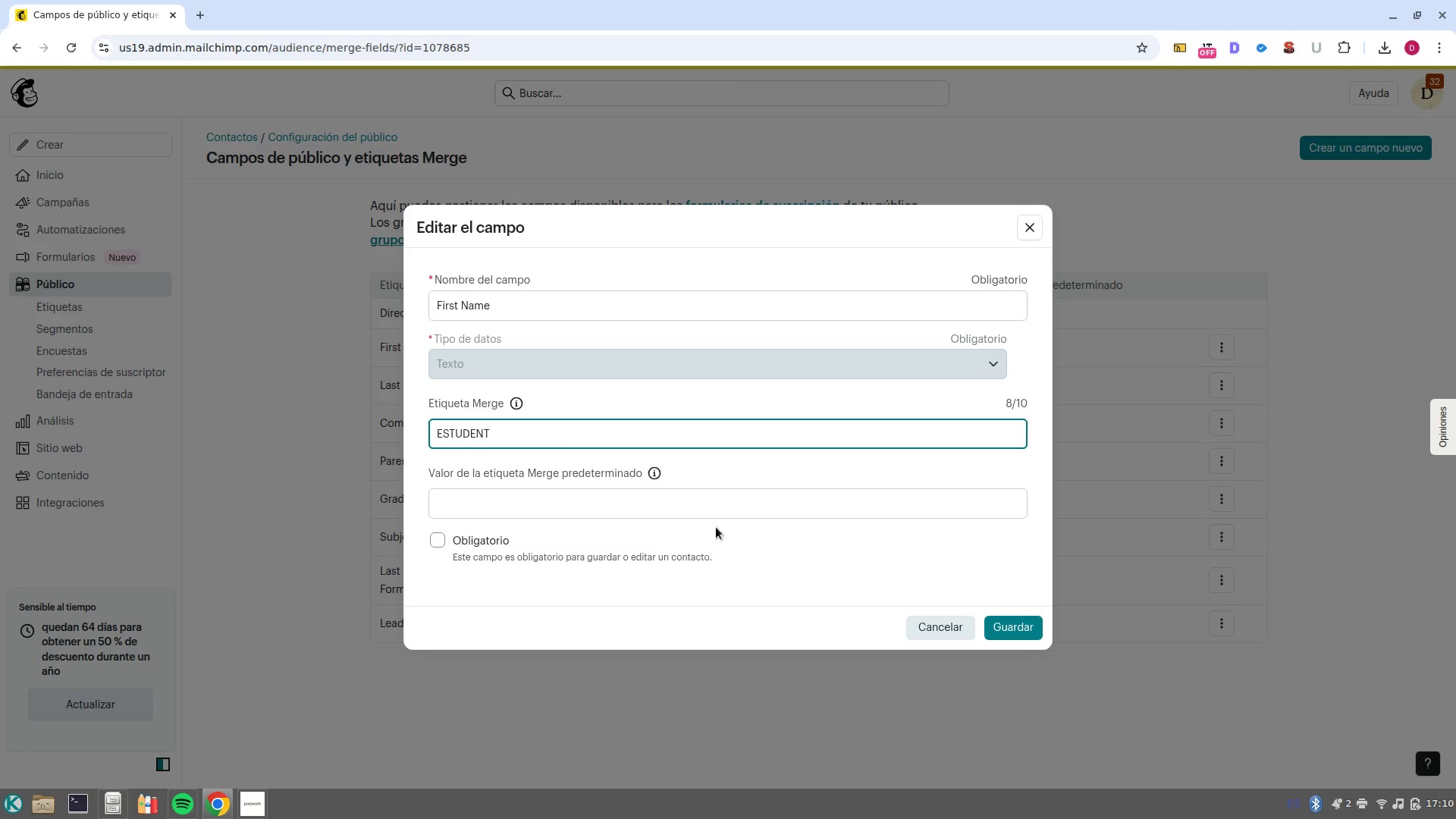 
left_click([1030, 624])
 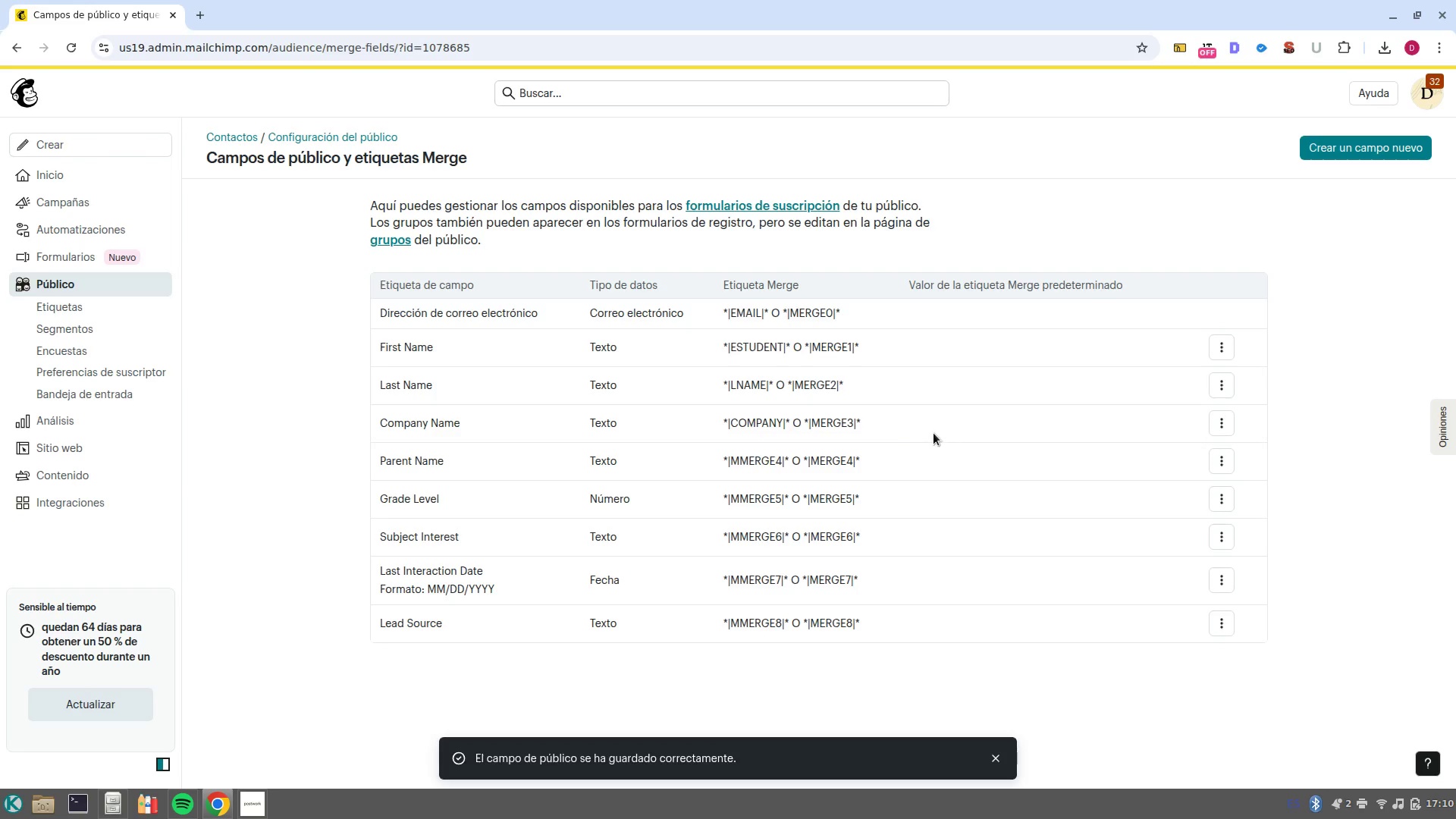 
wait(5.22)
 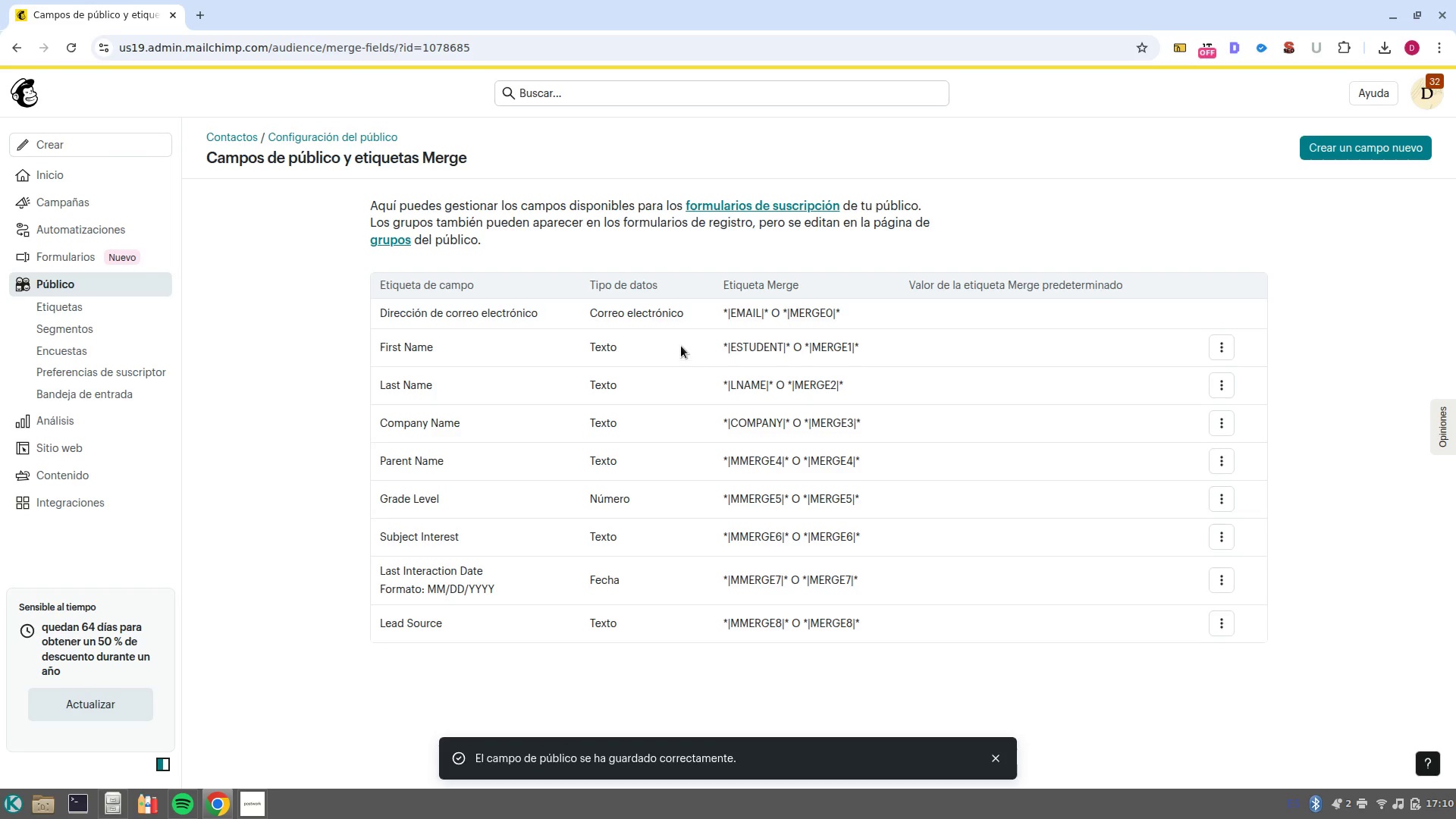 
left_click([1223, 463])
 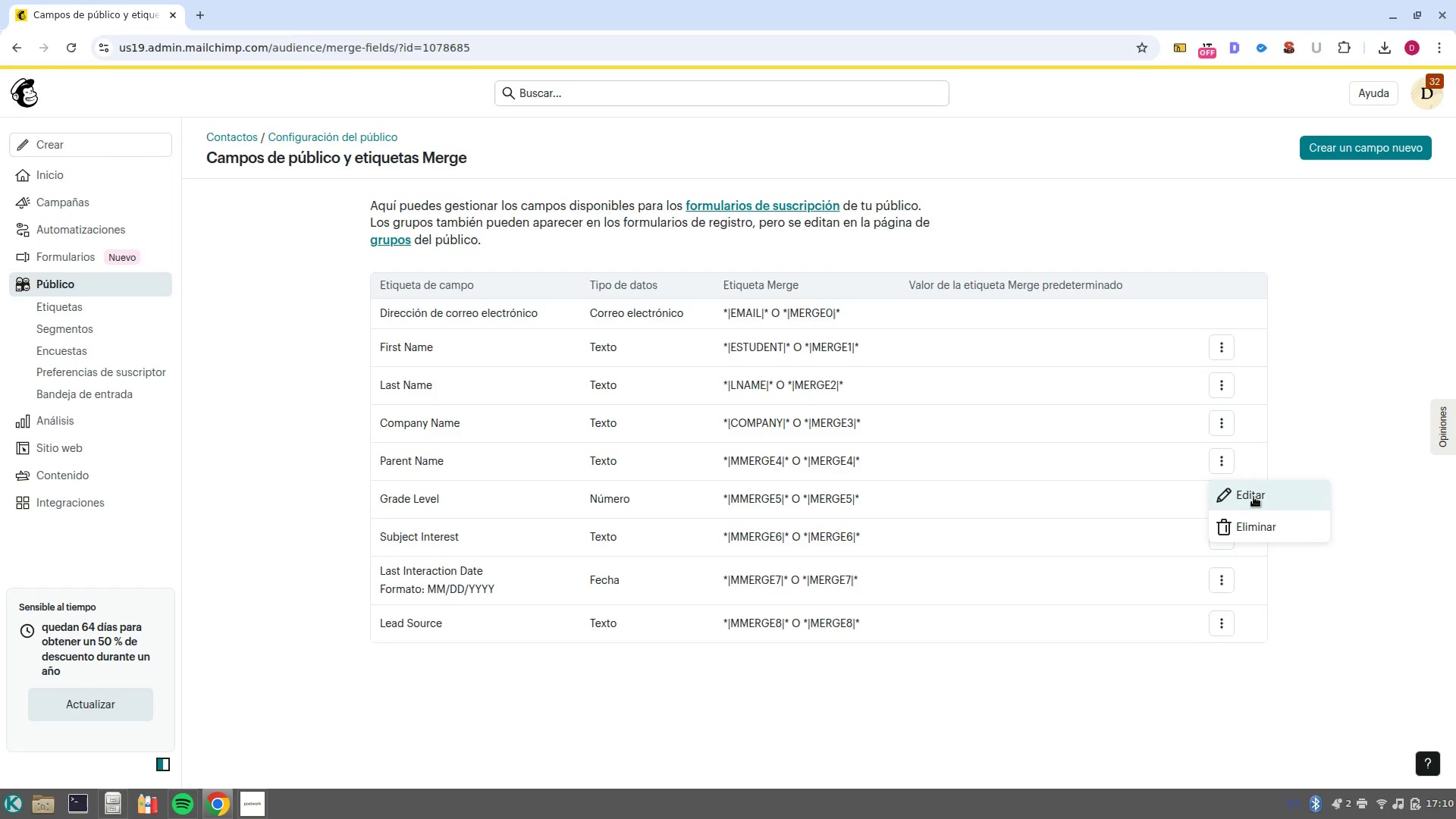 
left_click([1254, 497])
 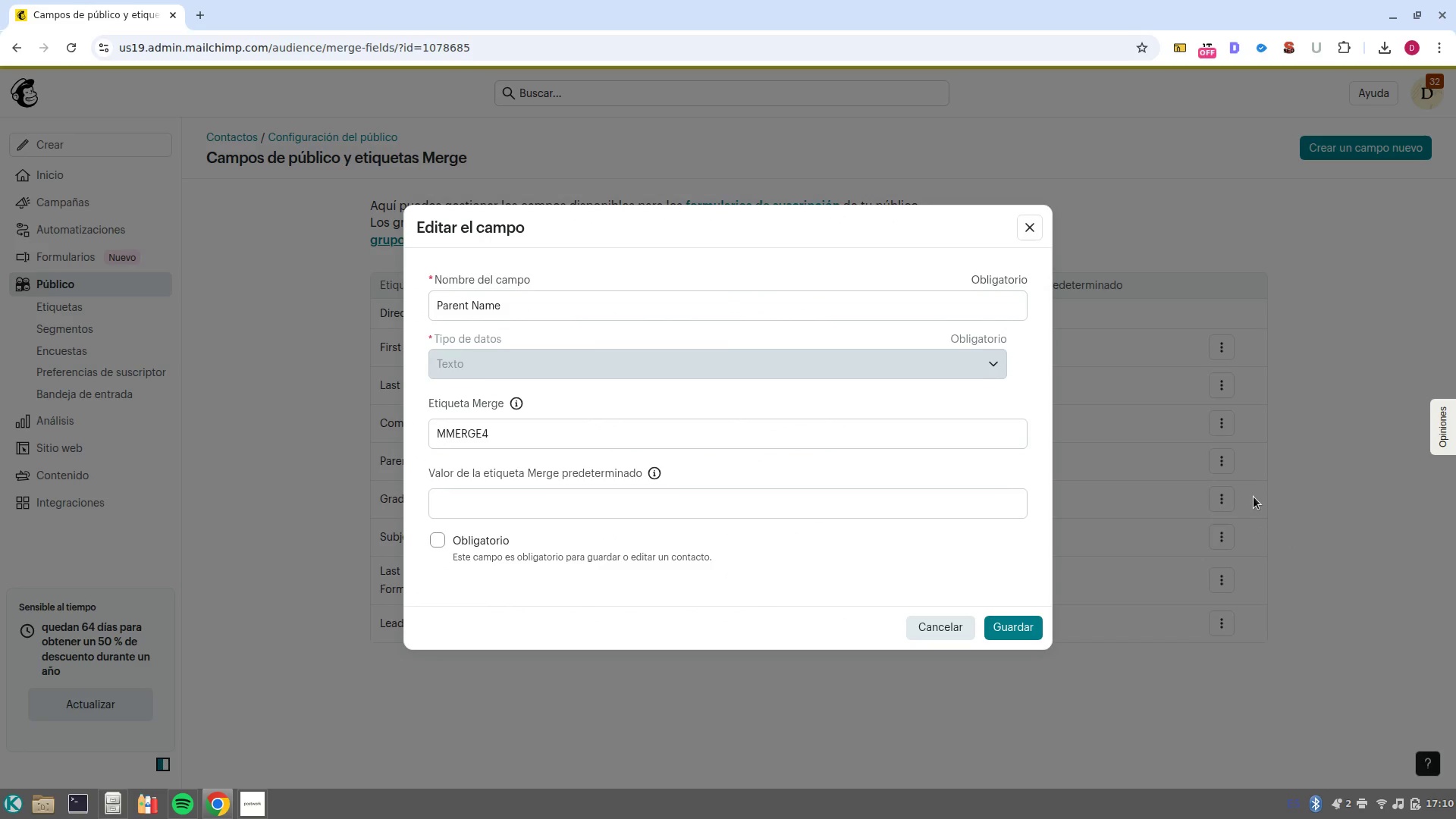 
left_click([585, 435])
 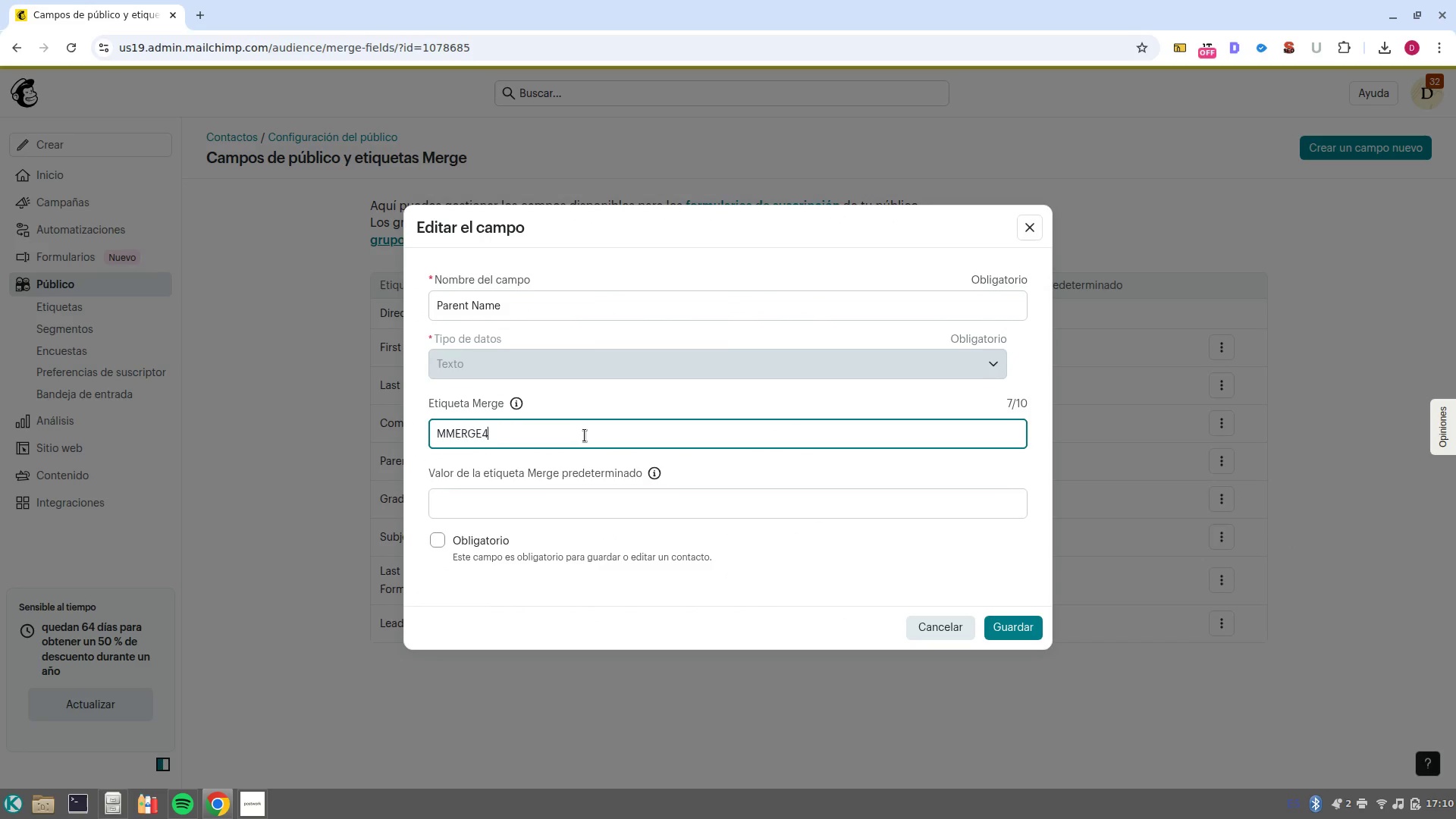 
double_click([585, 435])
 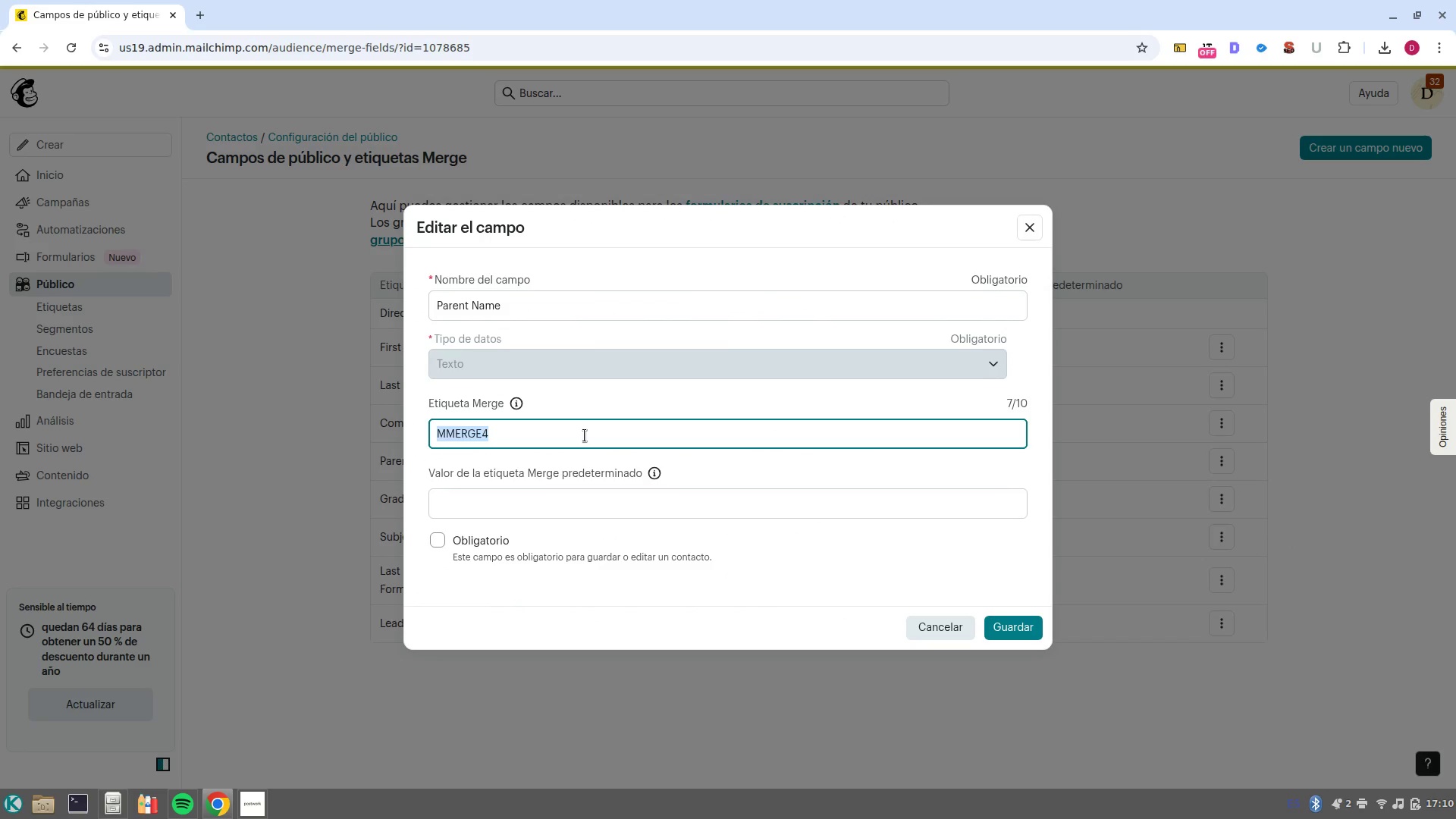 
type(parent)
 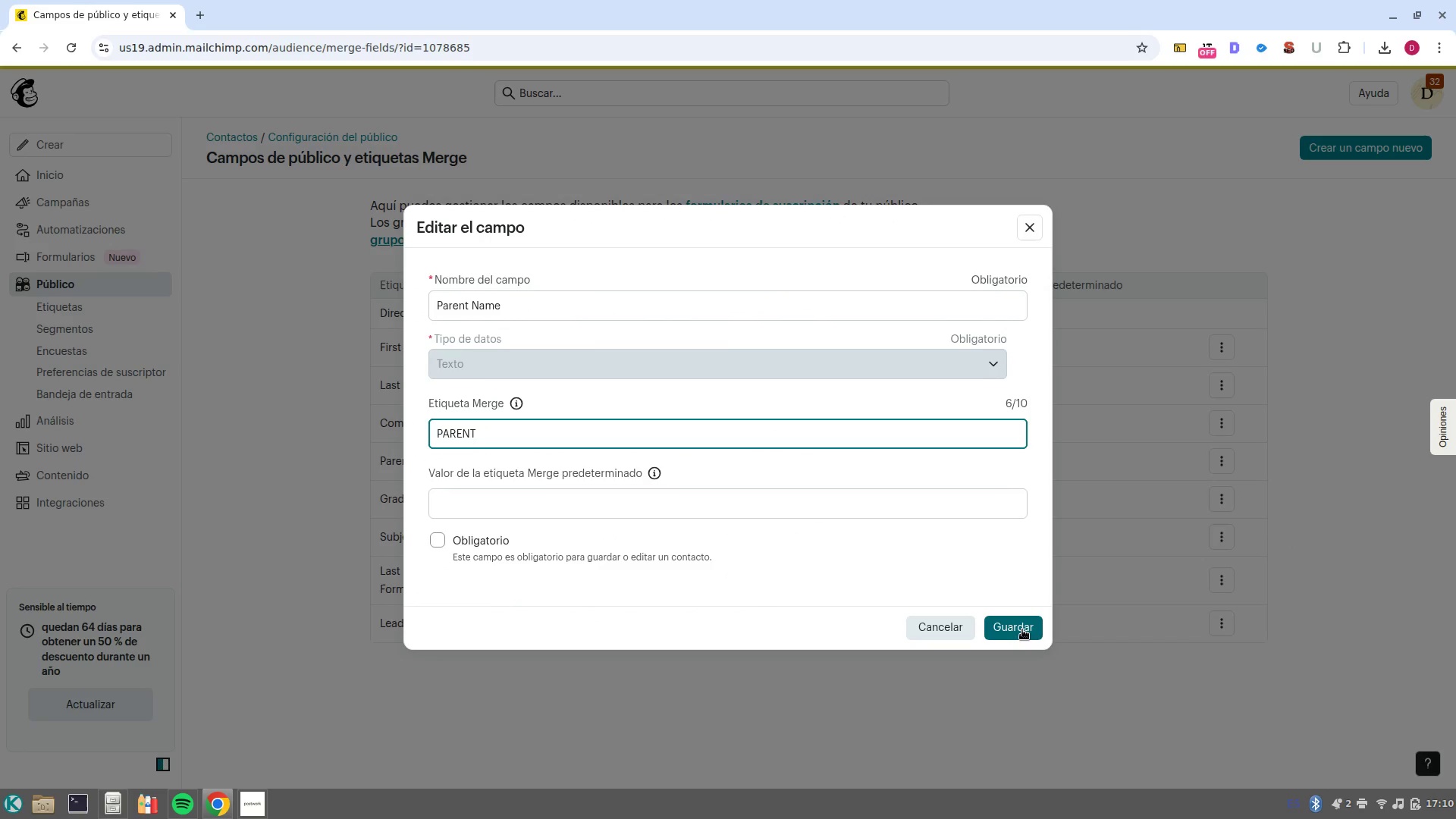 
left_click([1022, 629])
 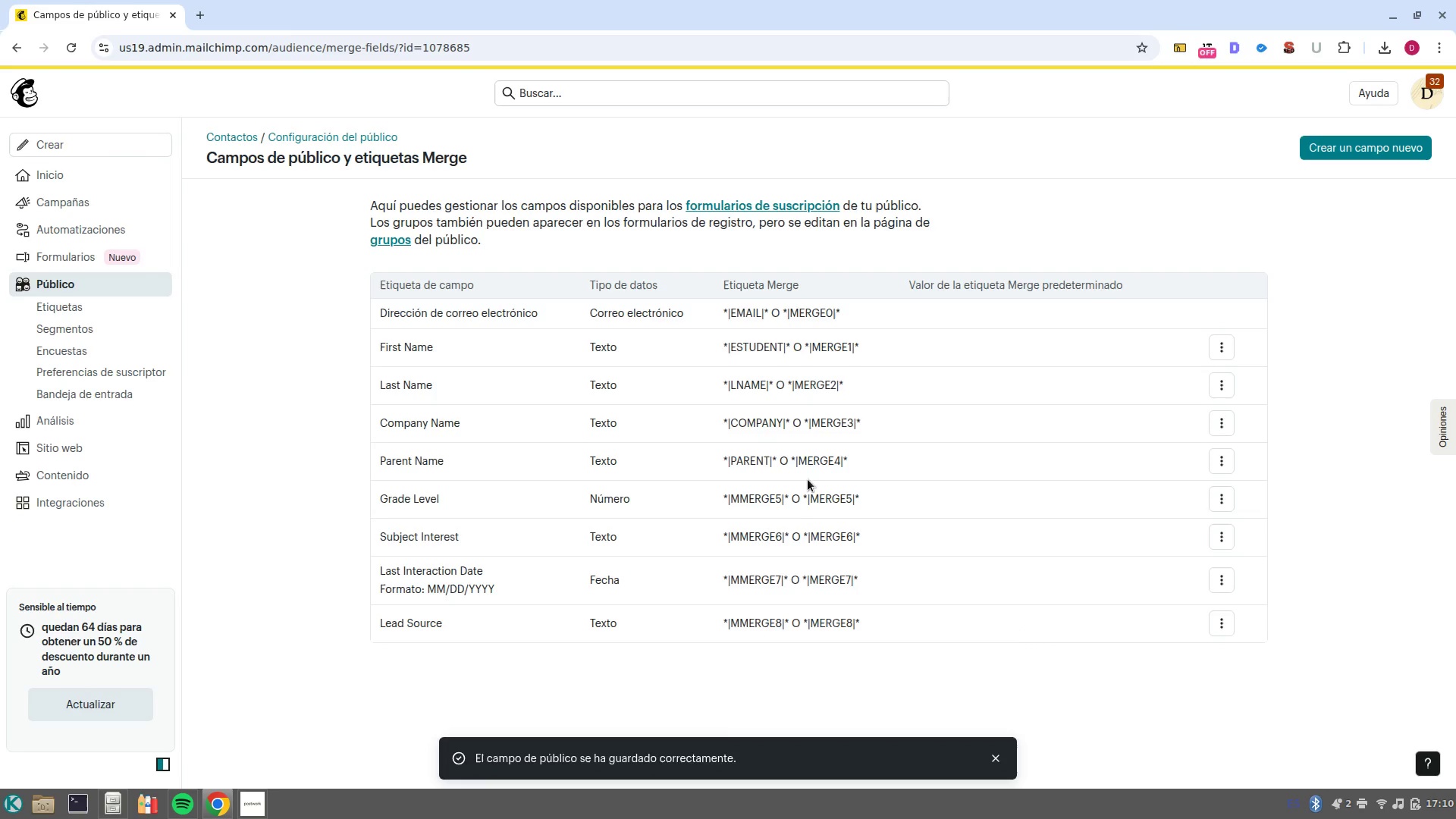 
left_click([1225, 495])
 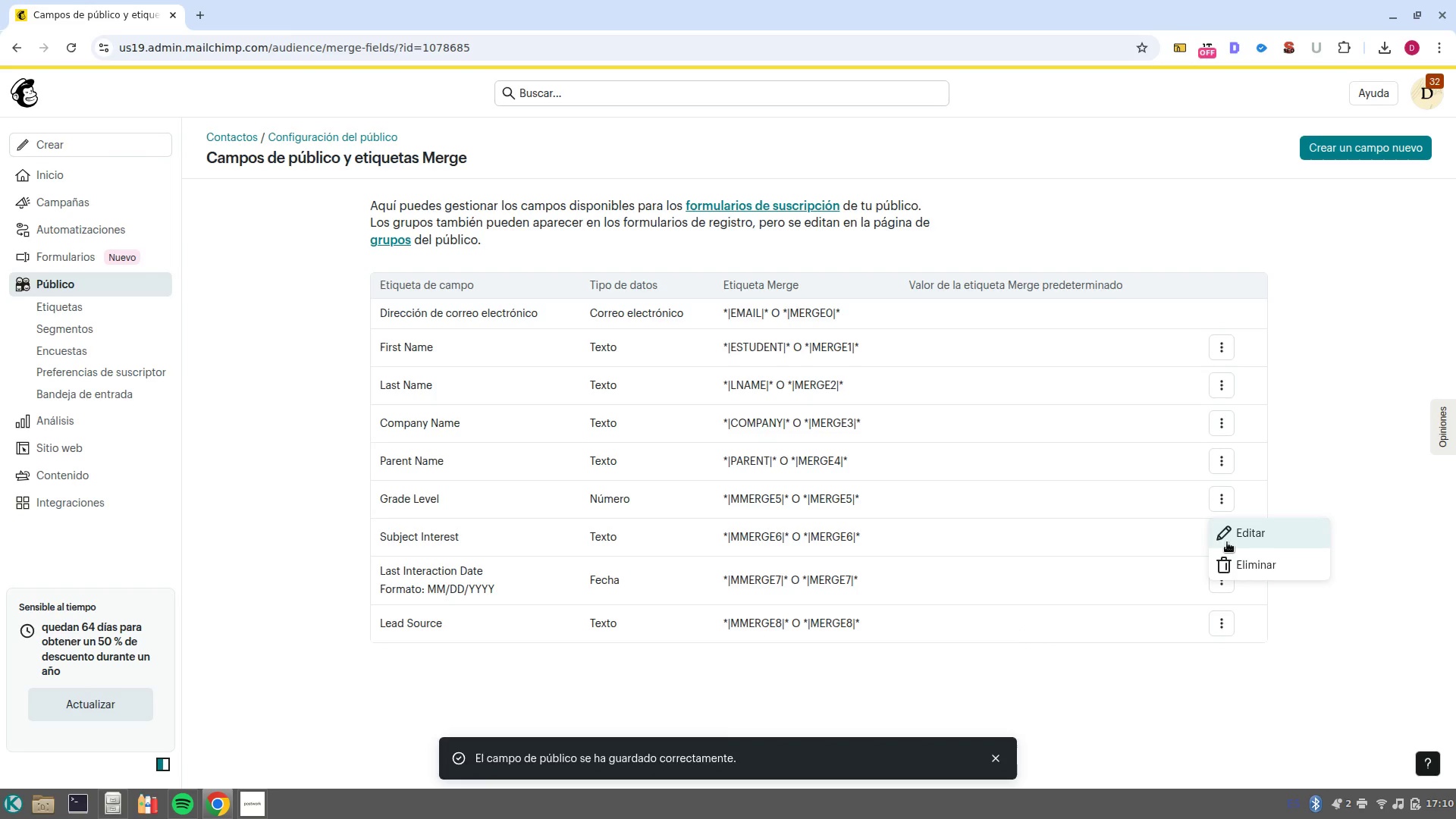 
left_click([1227, 536])
 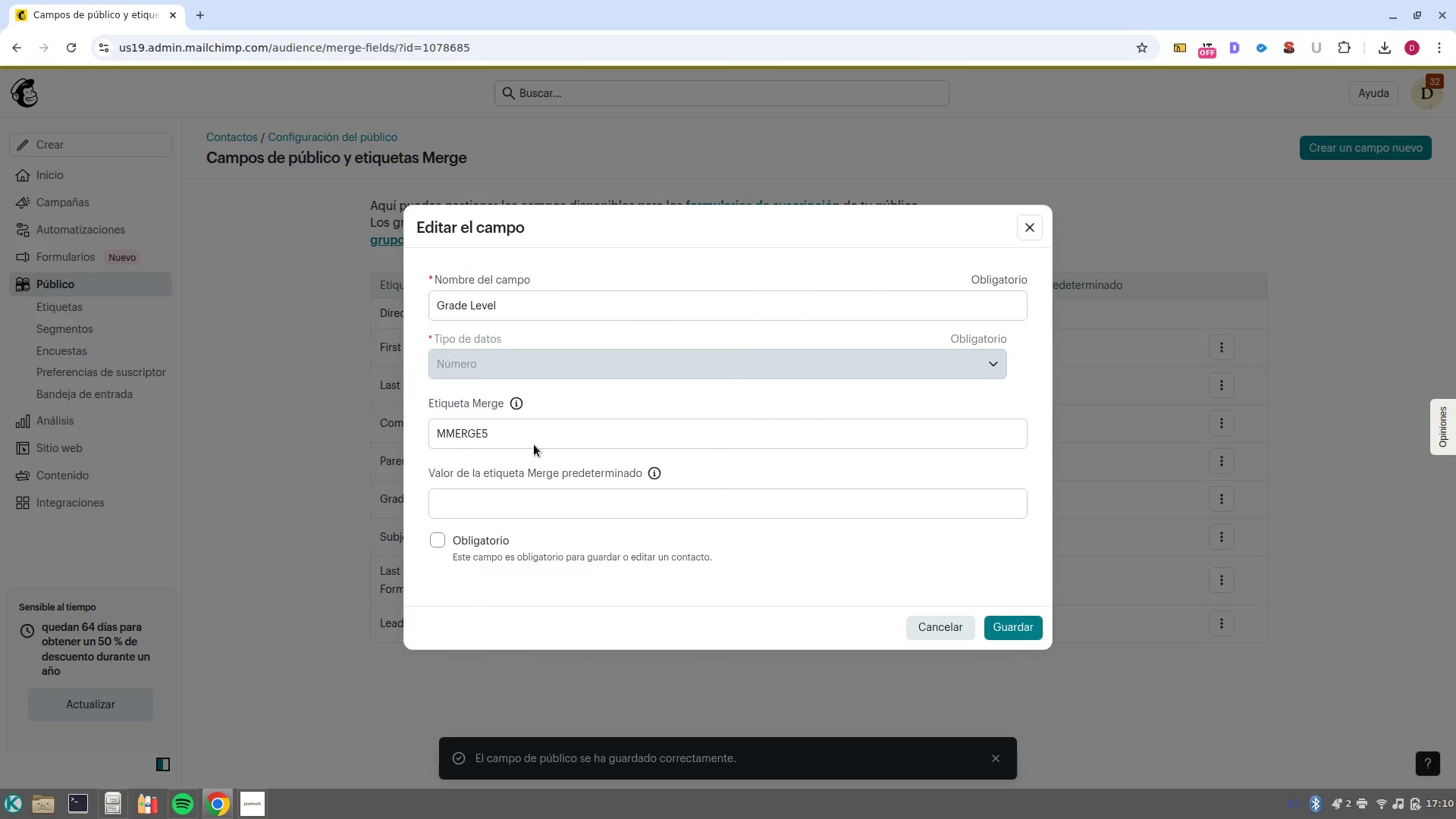 
double_click([535, 439])
 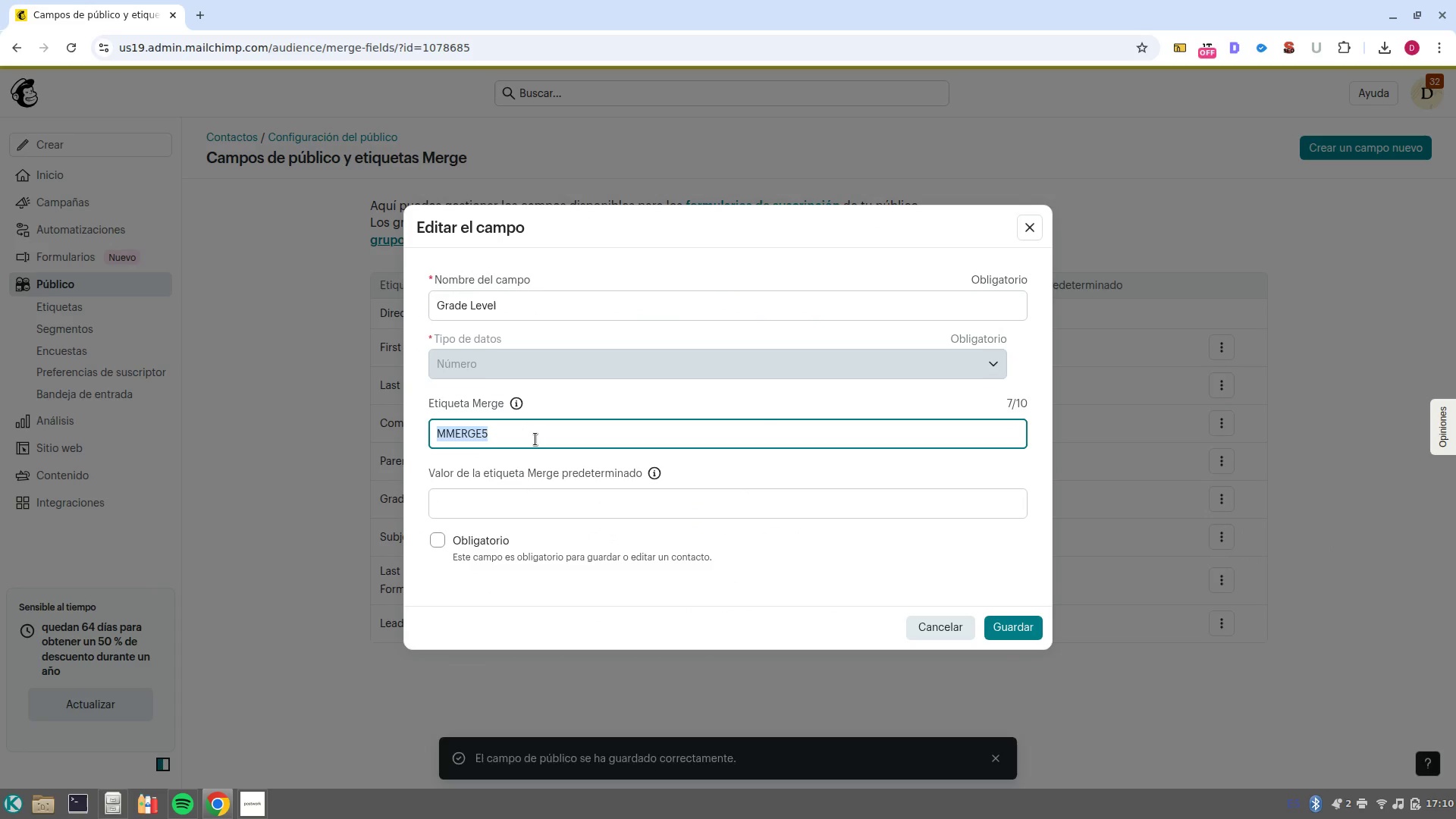 
triple_click([535, 439])
 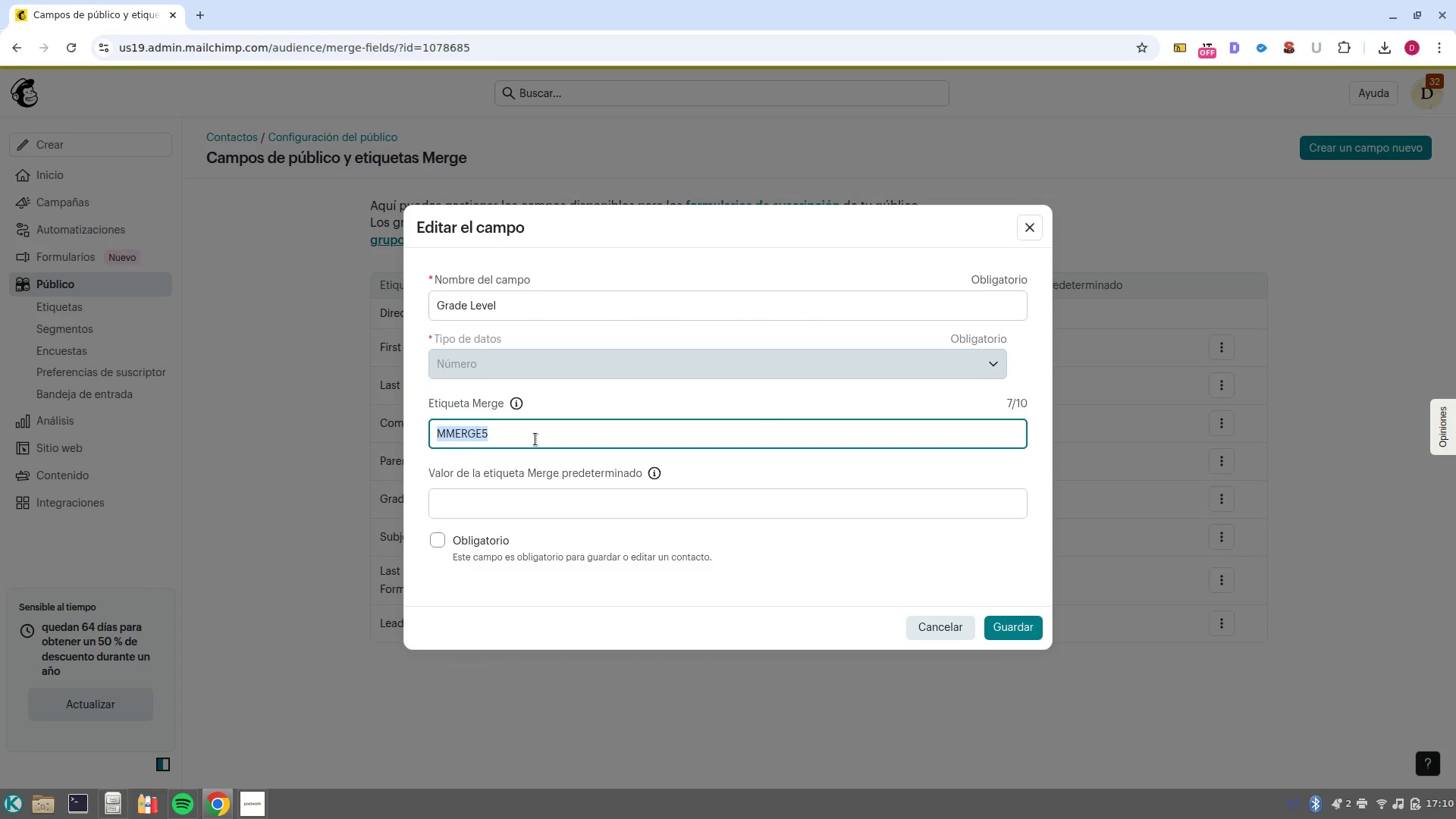 
type(grade)
 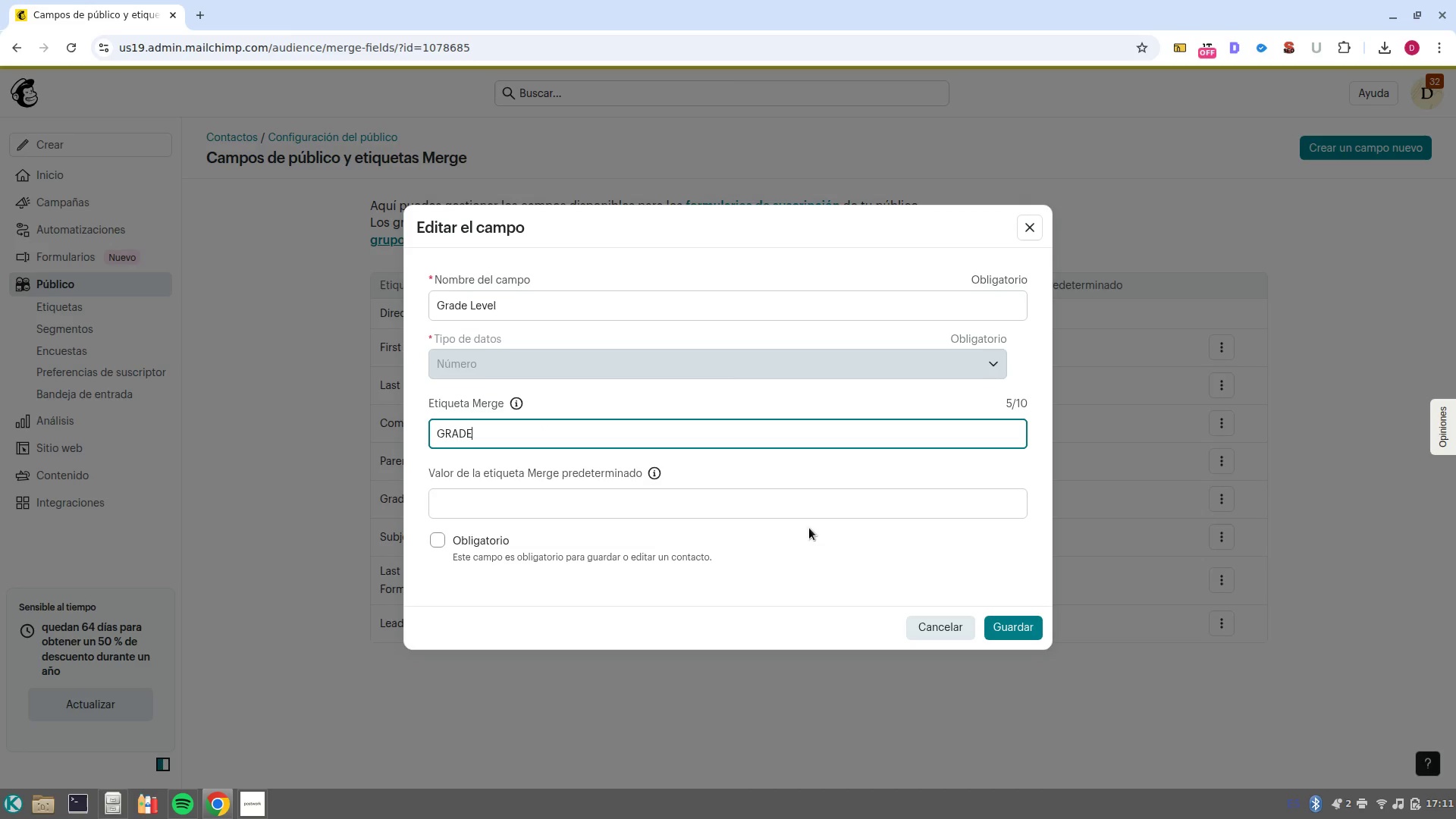 
left_click([1002, 624])
 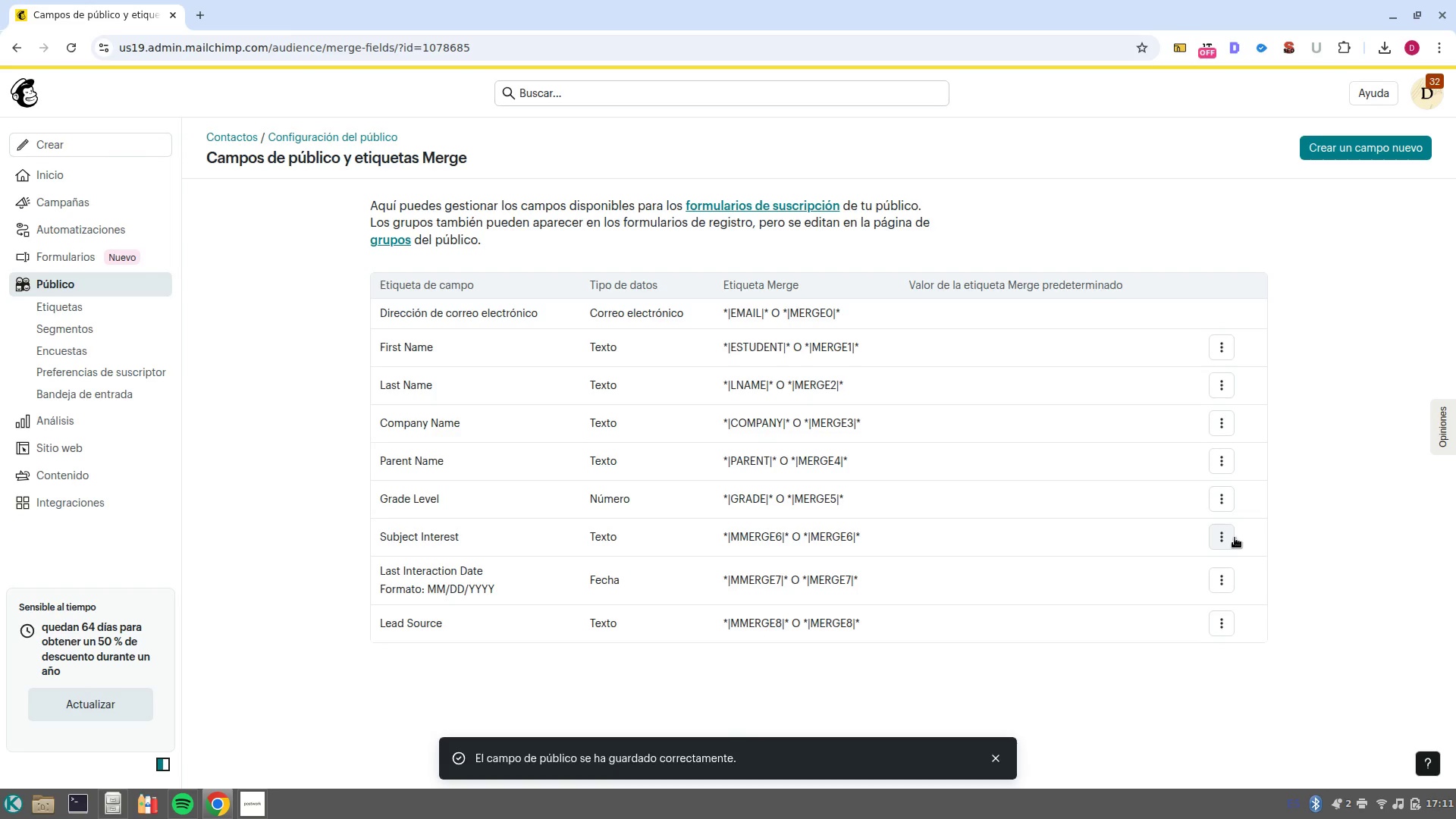 
wait(5.72)
 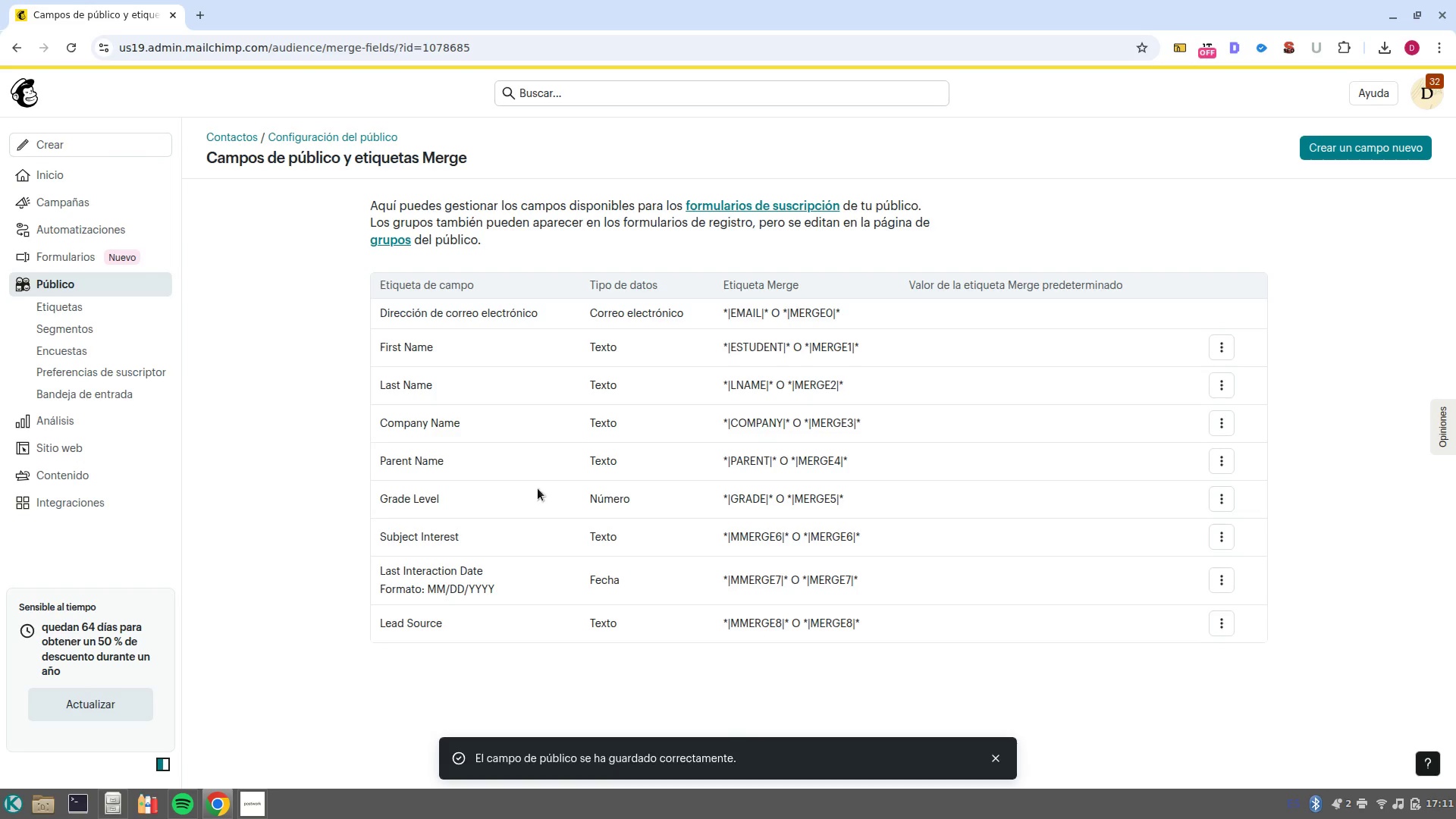 
left_click([1235, 537])
 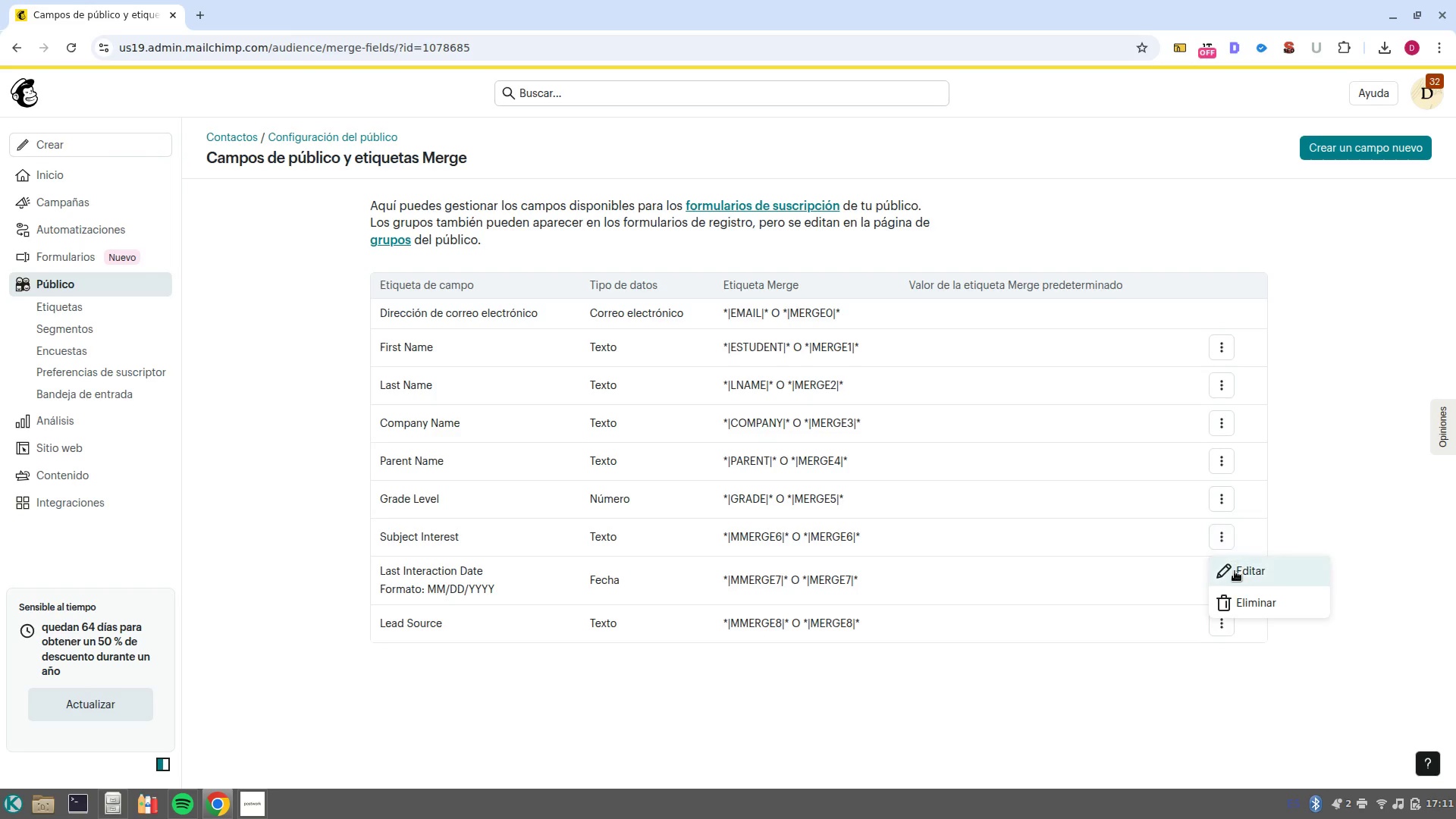 
left_click([1235, 571])
 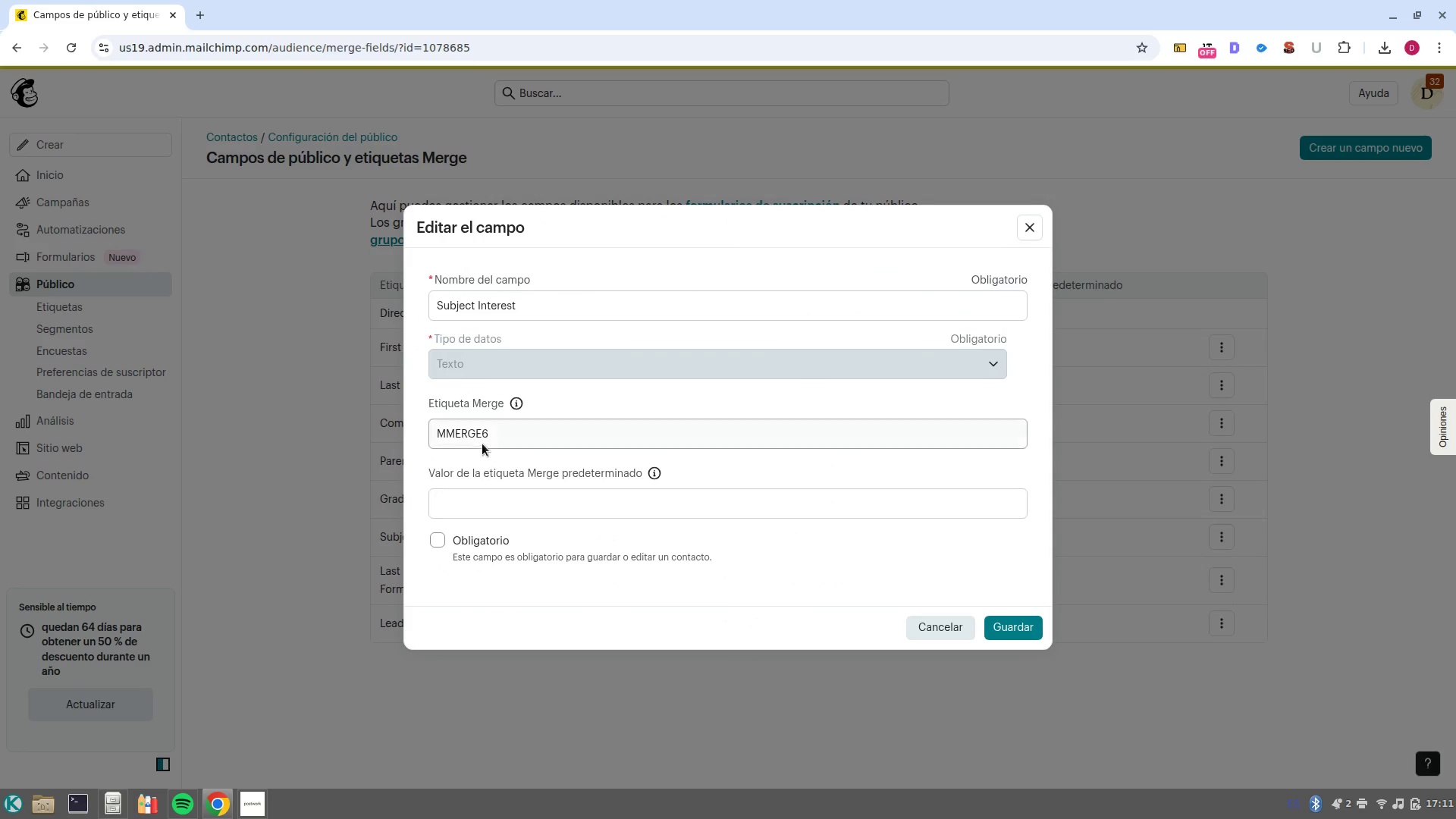 
double_click([479, 429])
 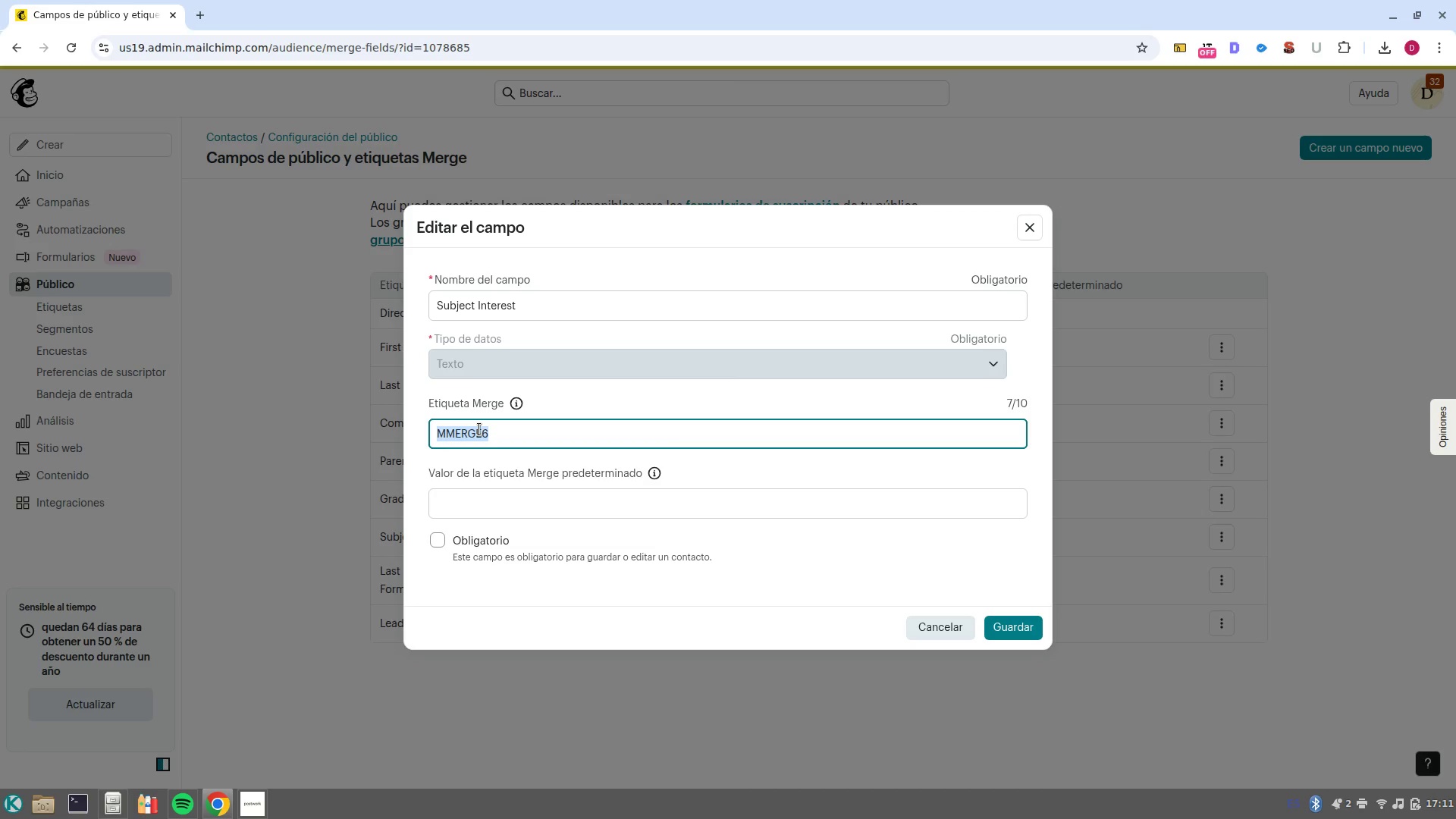 
type(subjet)
key(Backspace)
type(ct)
 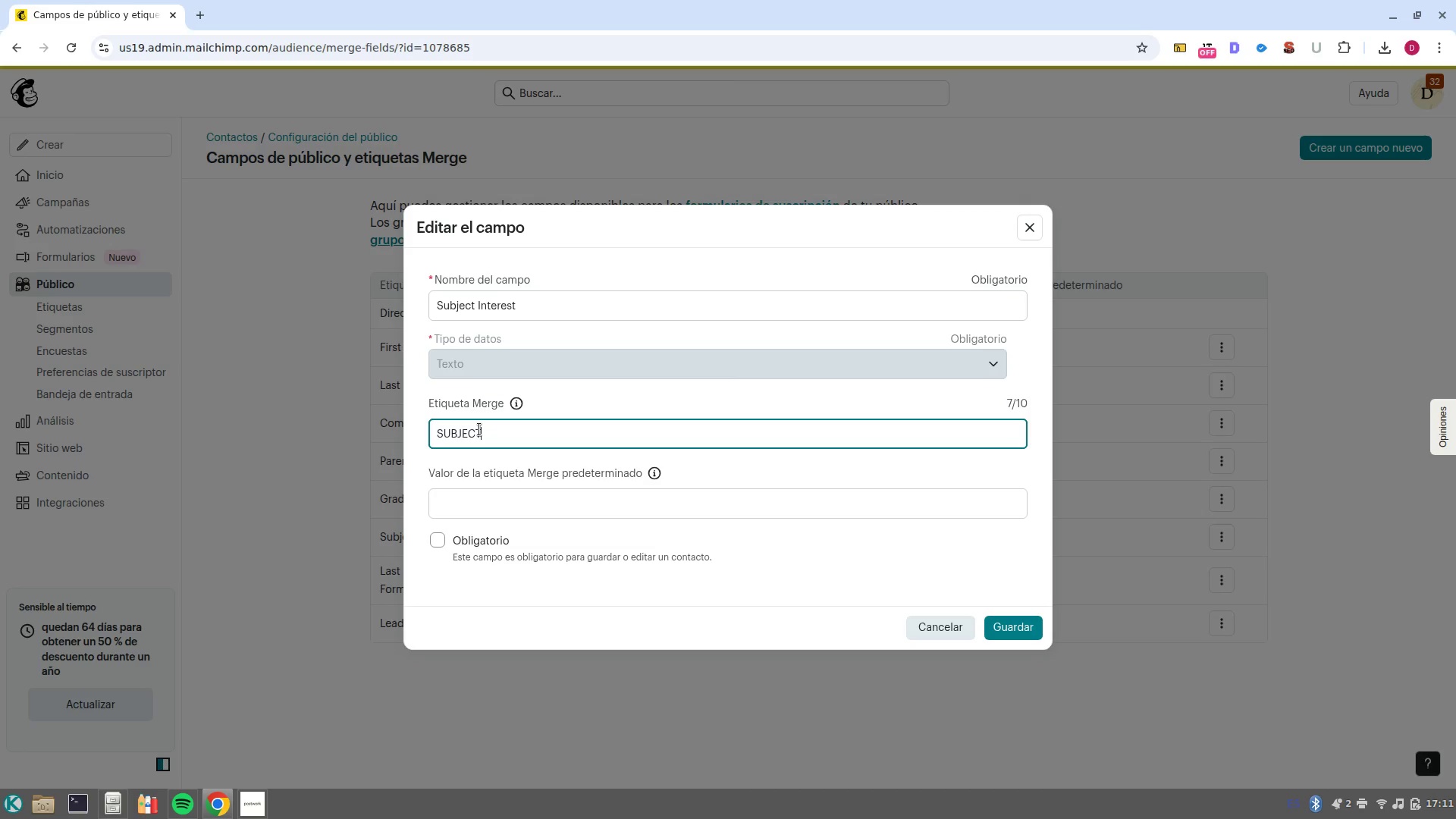 
key(Enter)
 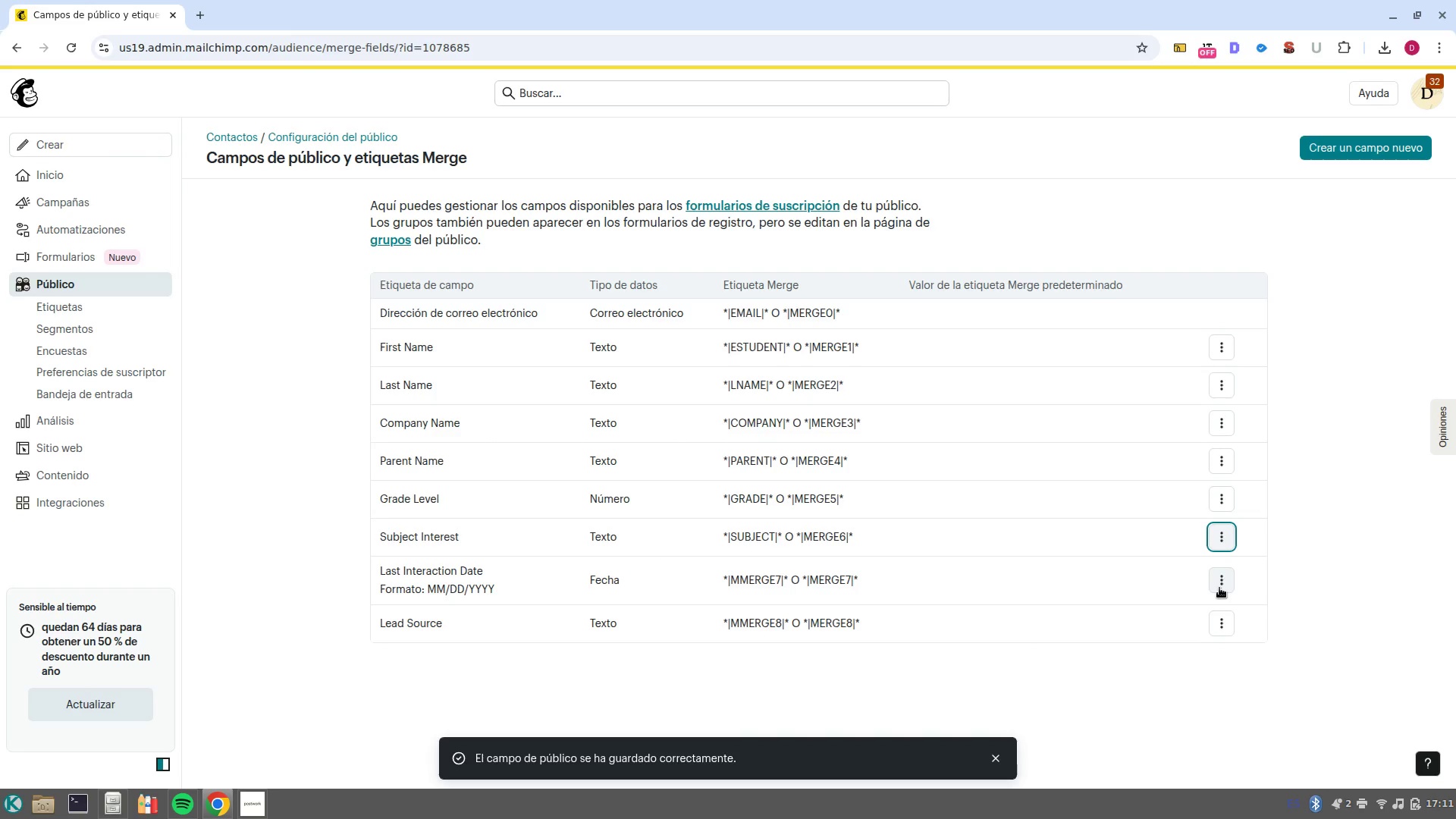 
wait(5.14)
 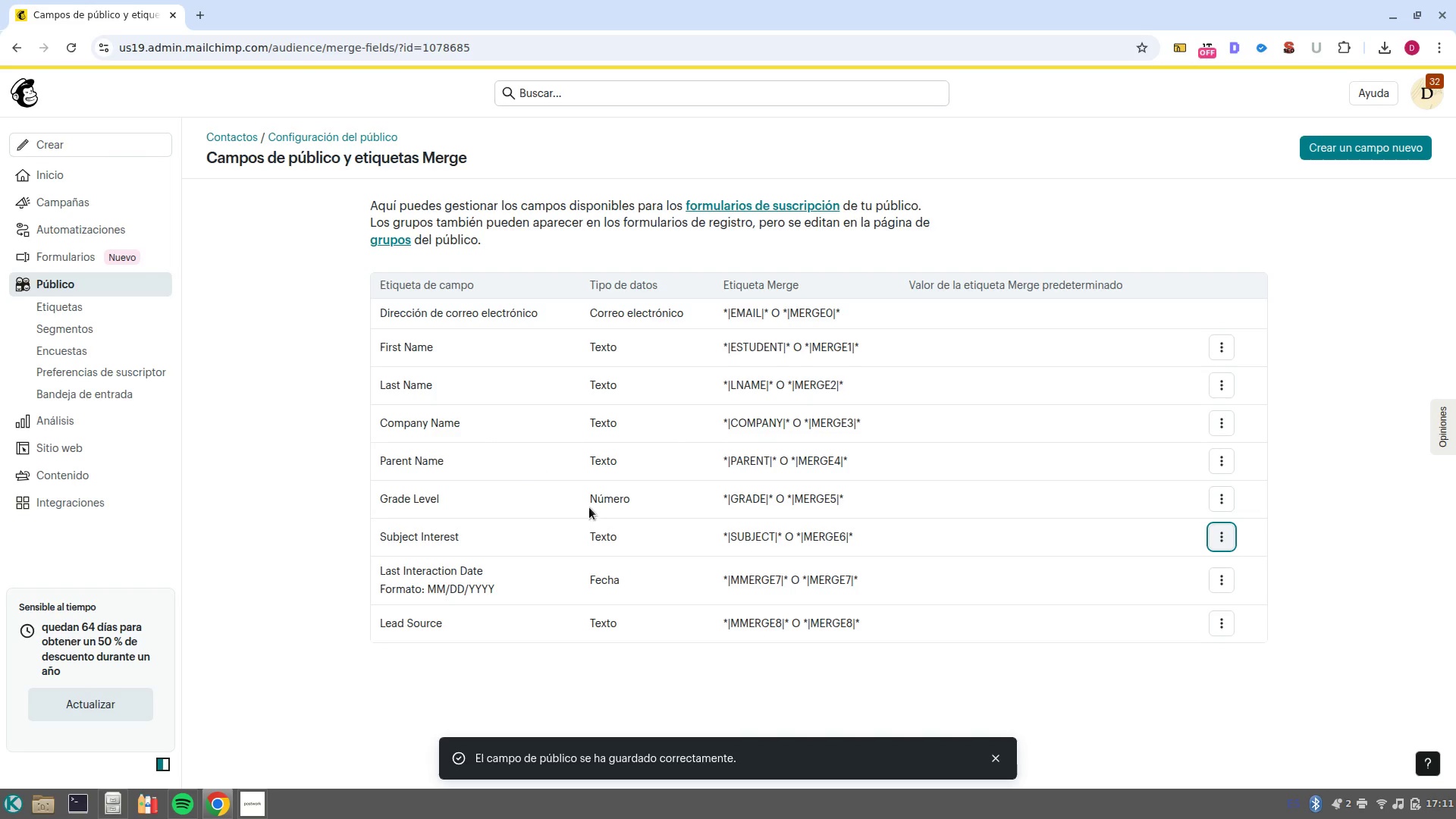 
left_click([1219, 588])
 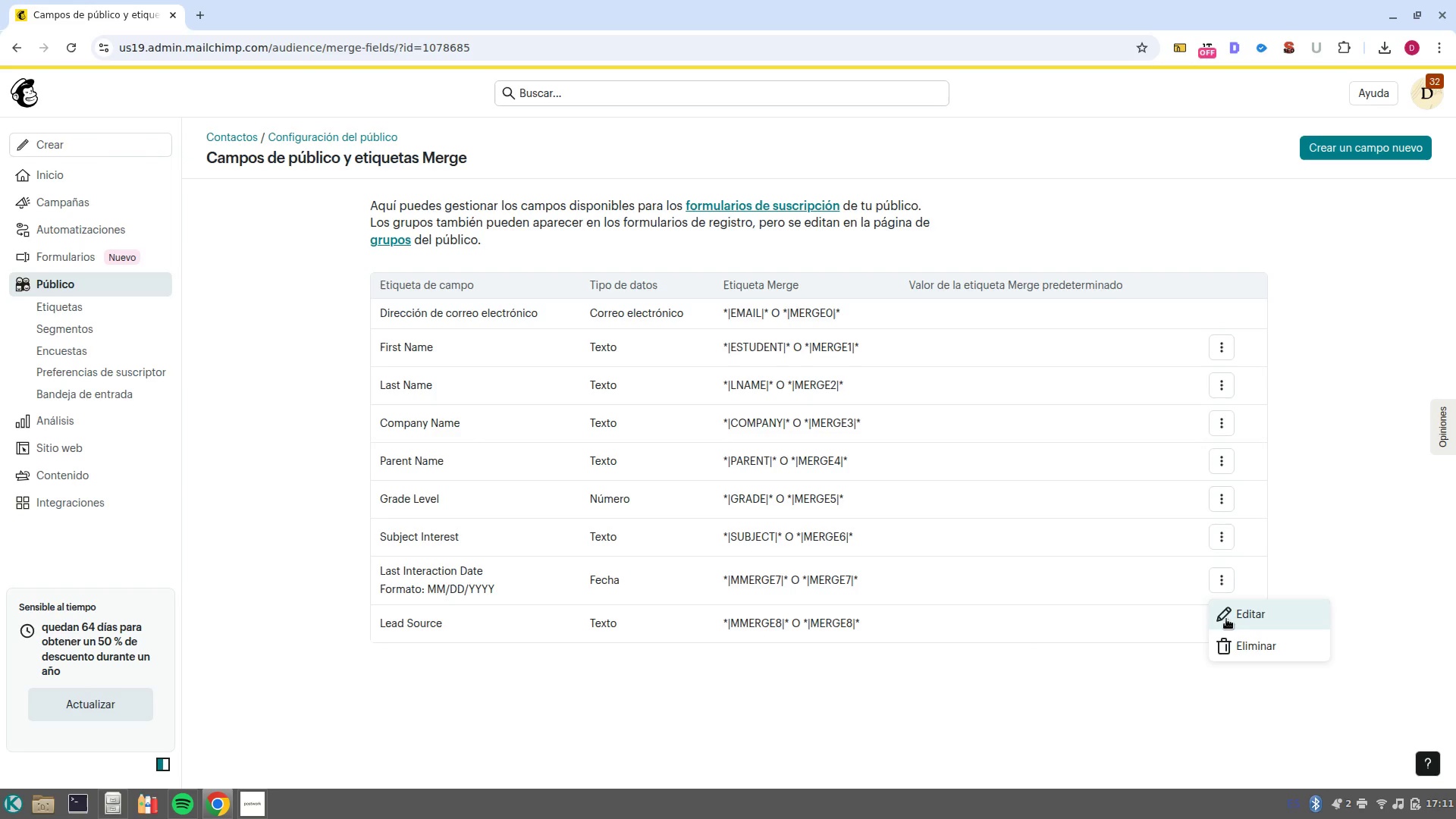 
left_click([1226, 619])
 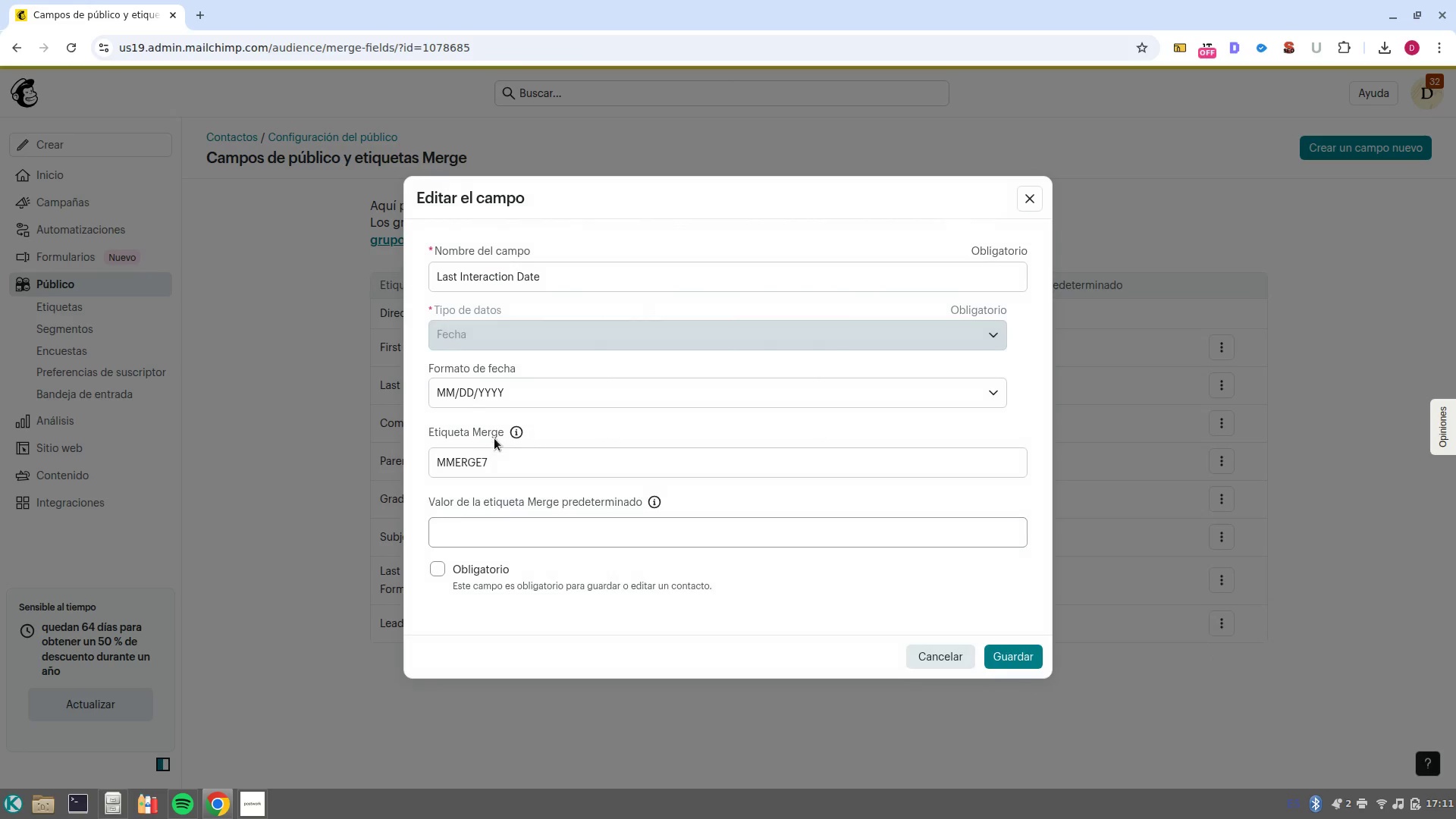 
left_click([488, 465])
 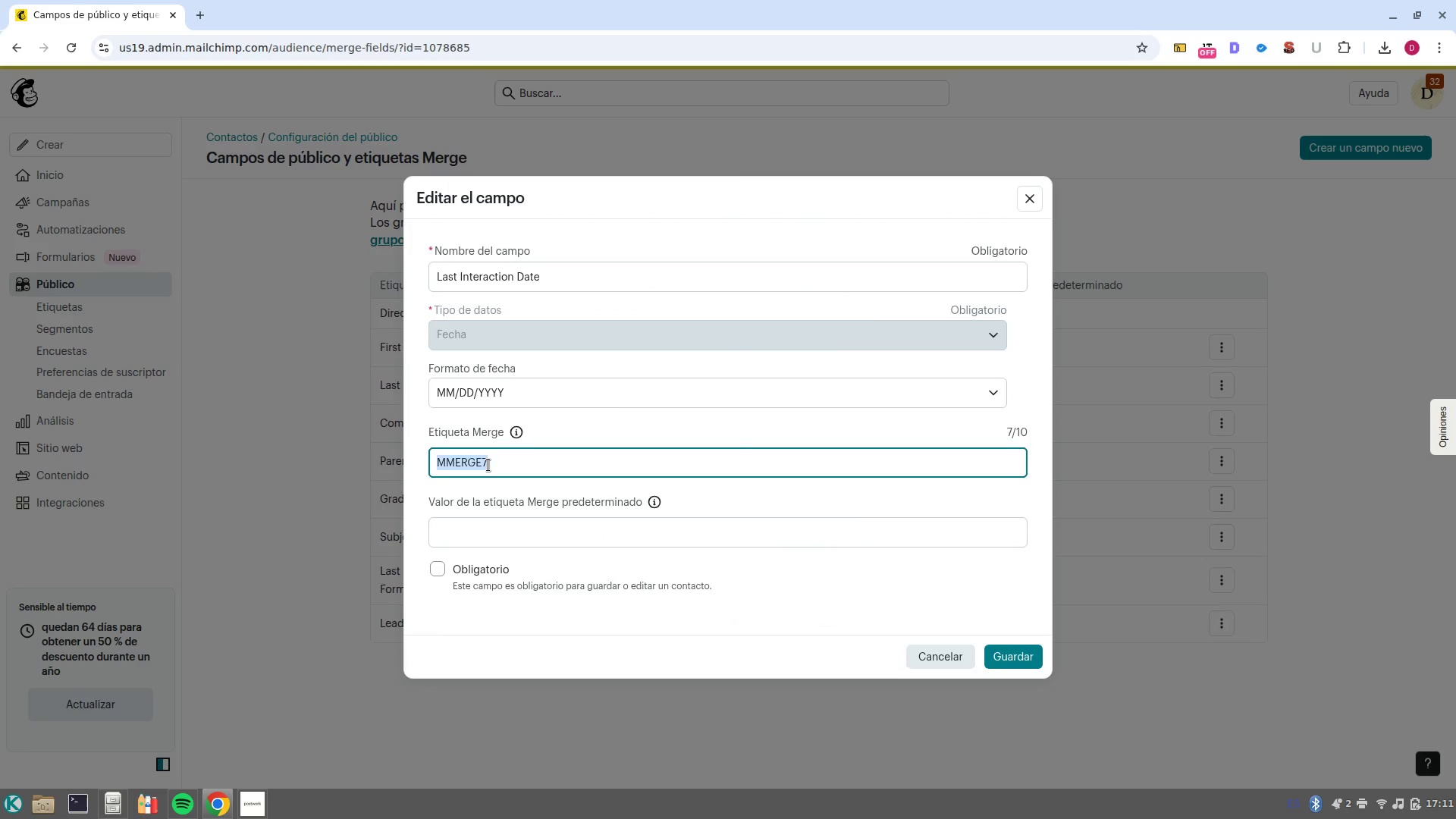 
double_click([488, 465])
 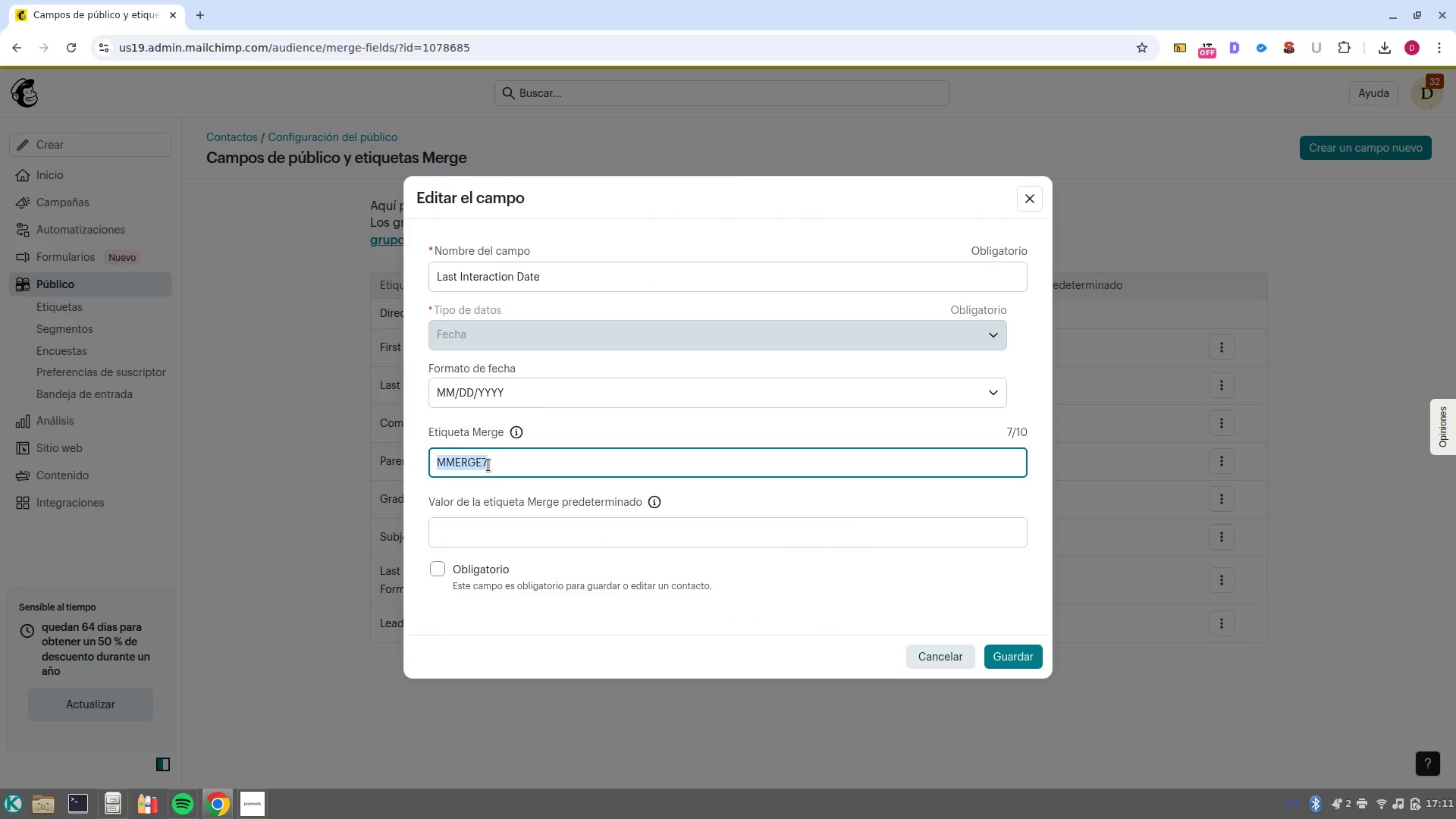 
type(date)
key(NumpadEnter)
 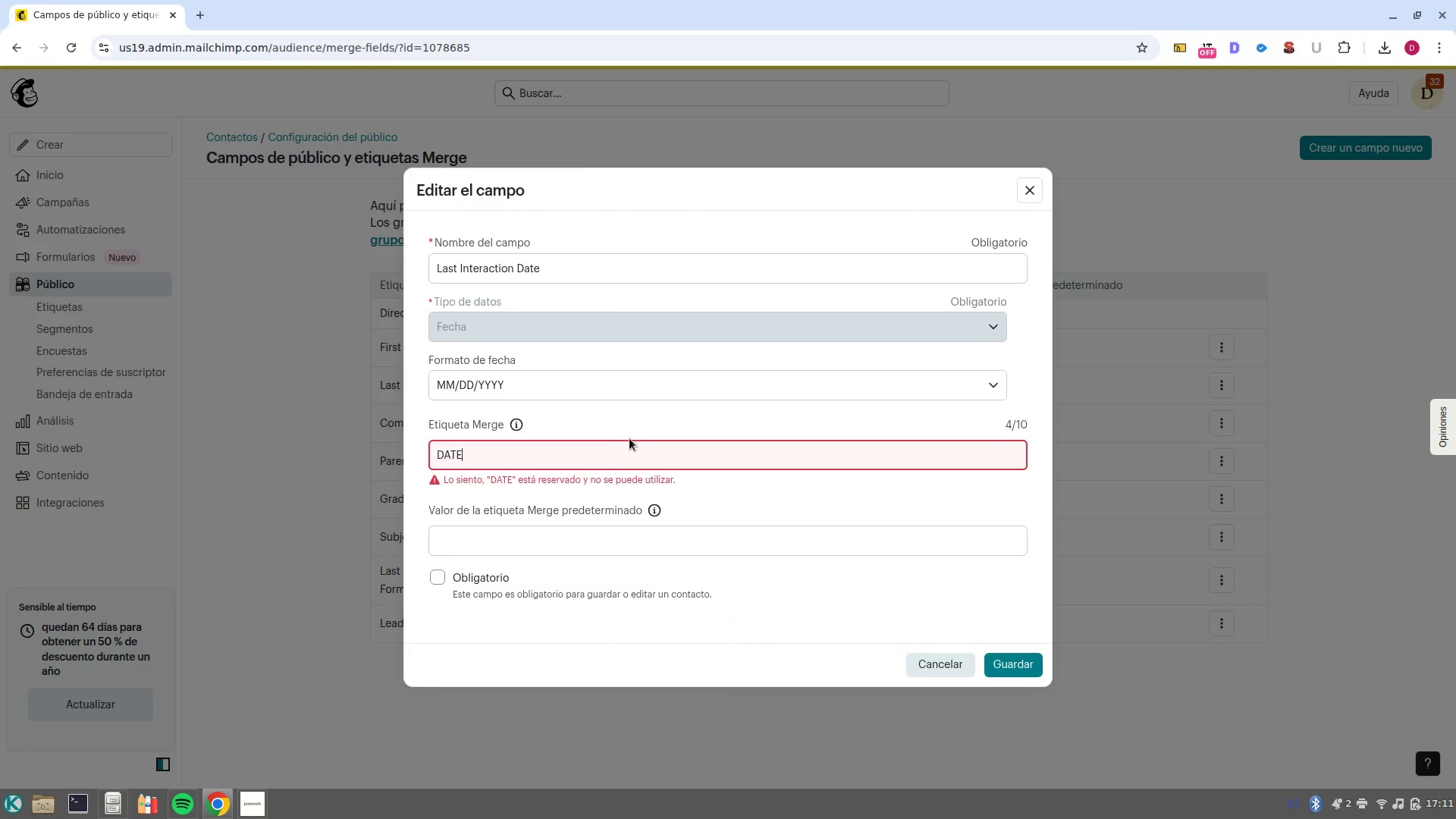 
key(Backspace)
key(Backspace)
key(Backspace)
key(Backspace)
key(Backspace)
key(Backspace)
type(lastdate)
 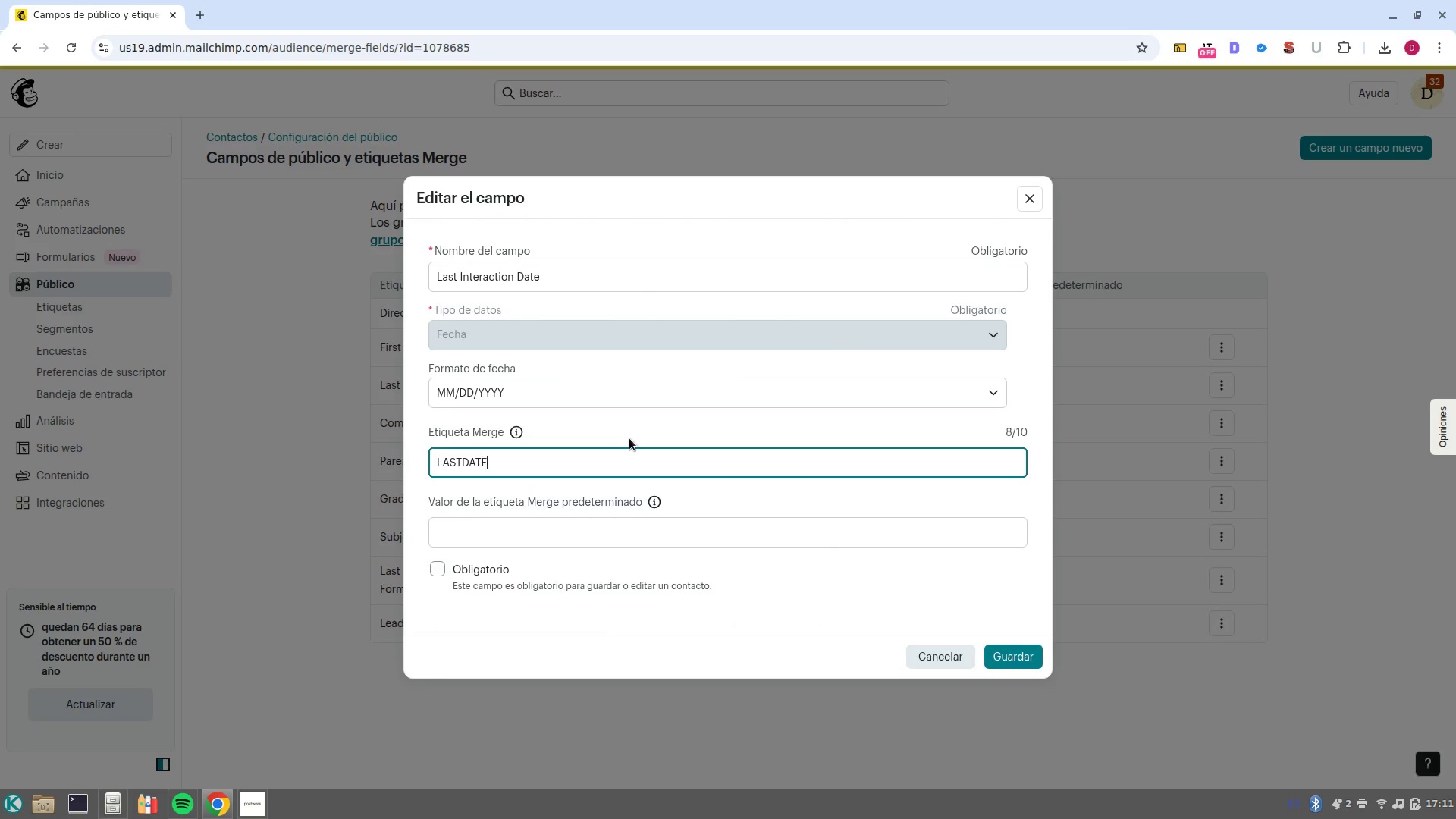 
key(Enter)
 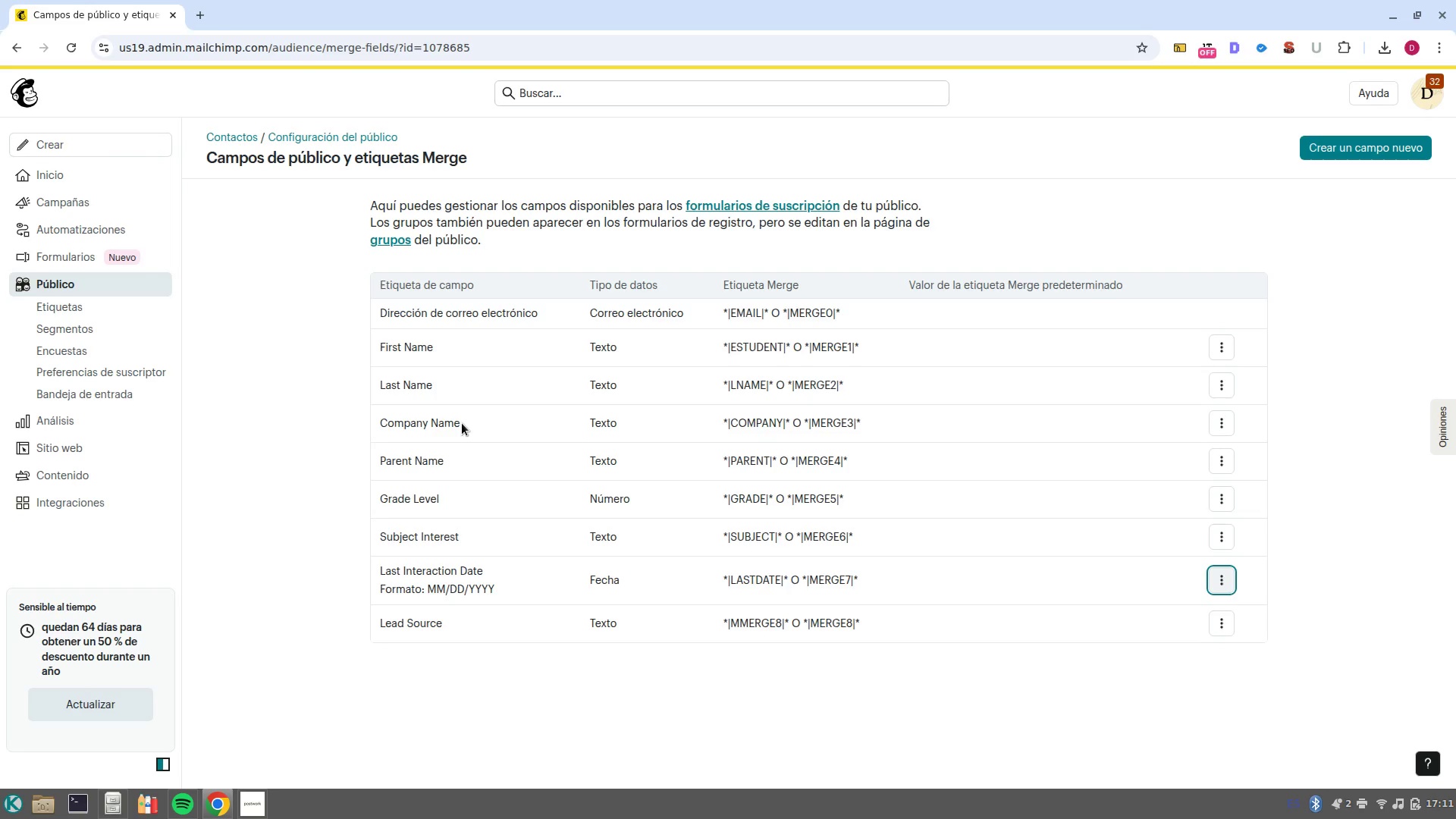 
wait(12.11)
 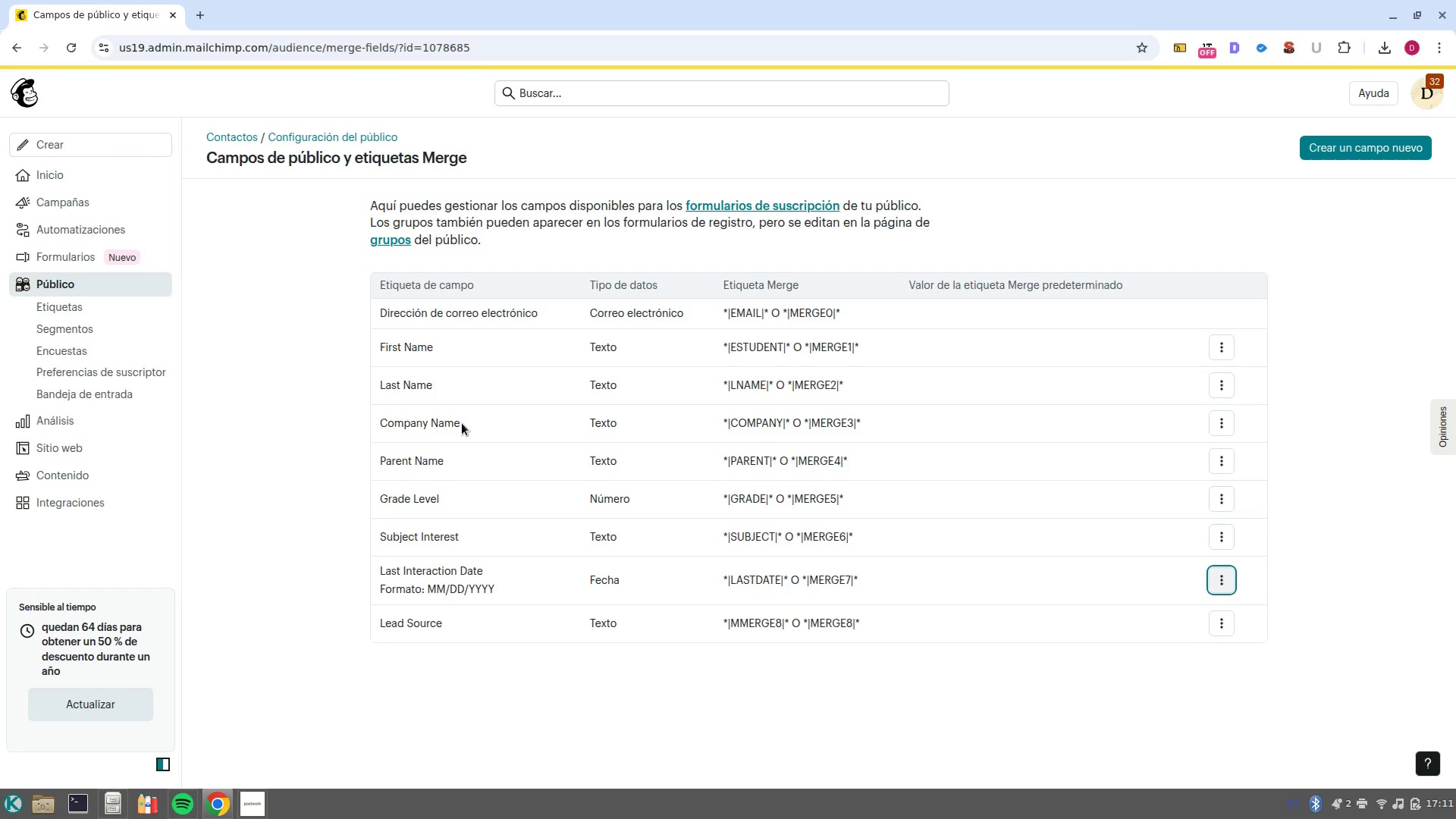 
left_click([93, 288])
 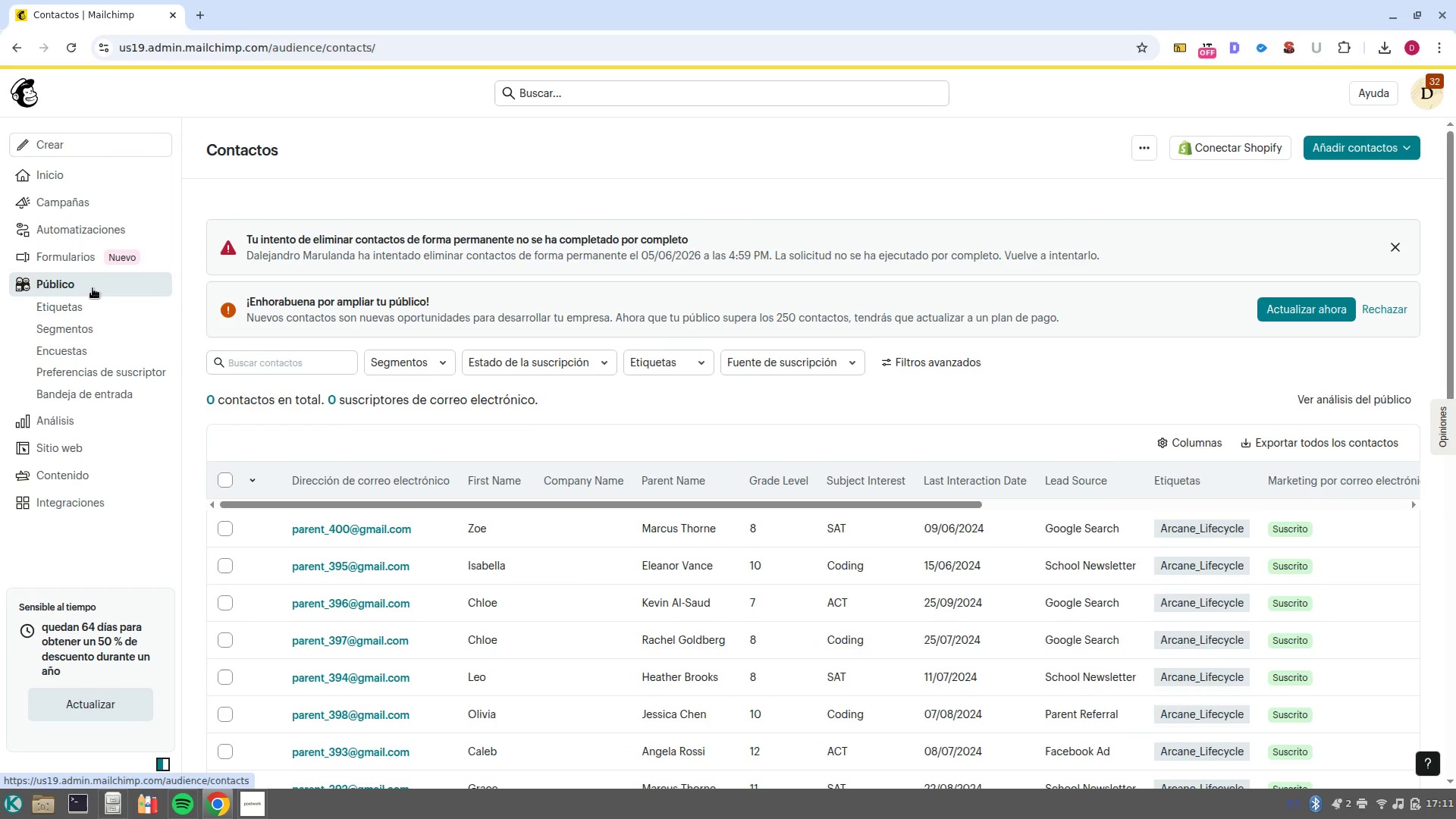 
wait(6.63)
 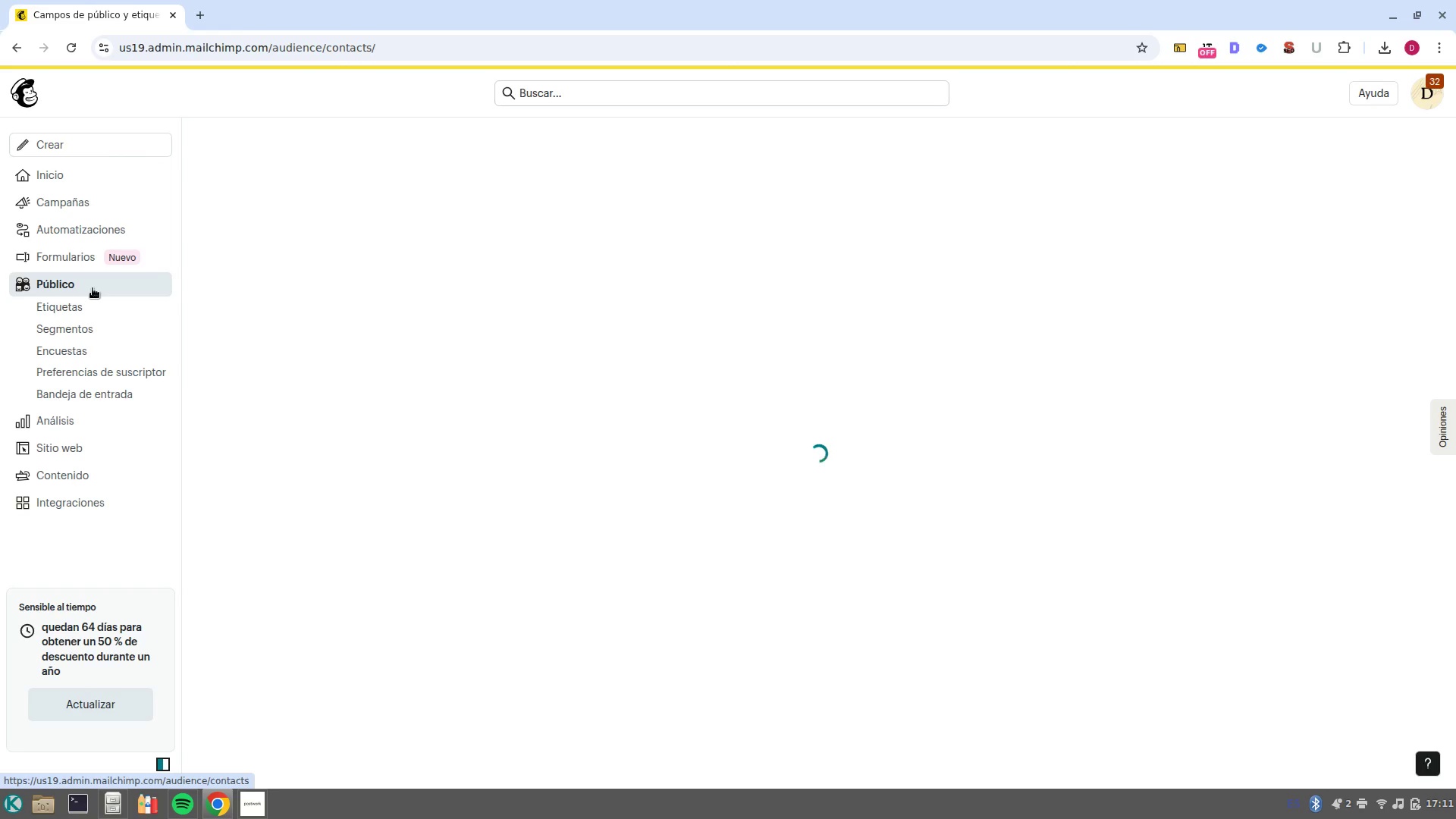 
left_click([221, 488])
 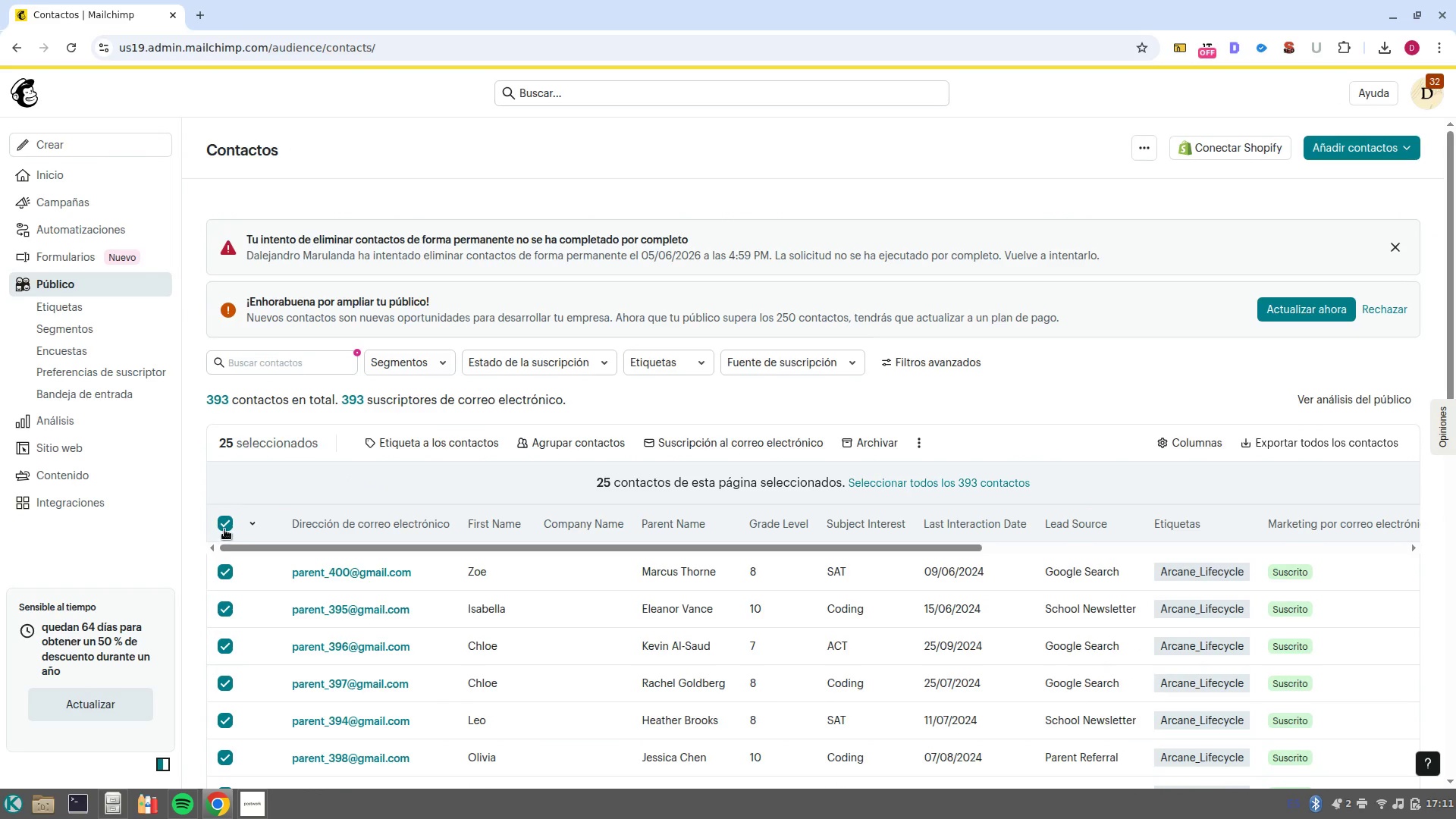 
left_click([224, 531])
 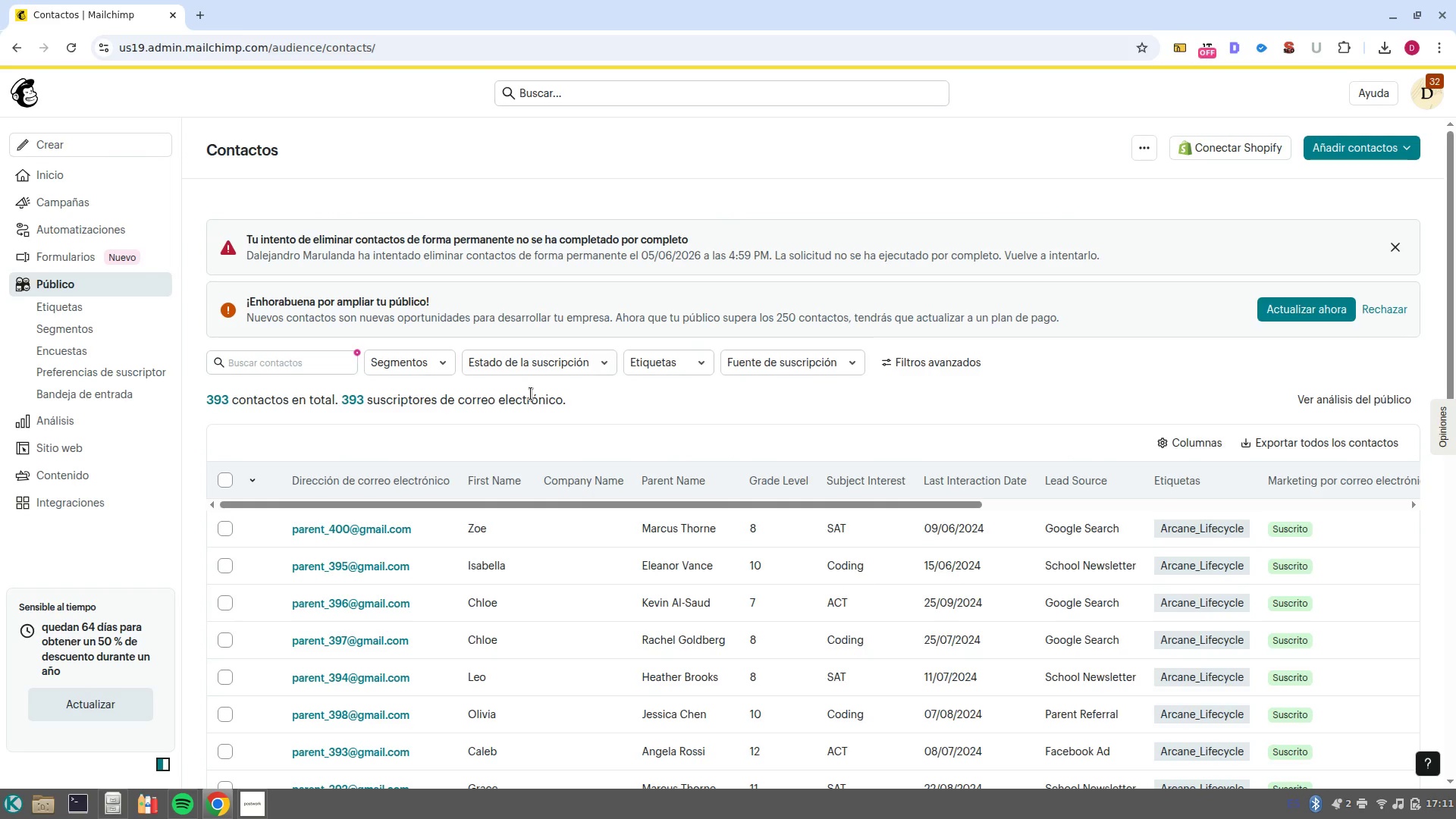 
wait(16.0)
 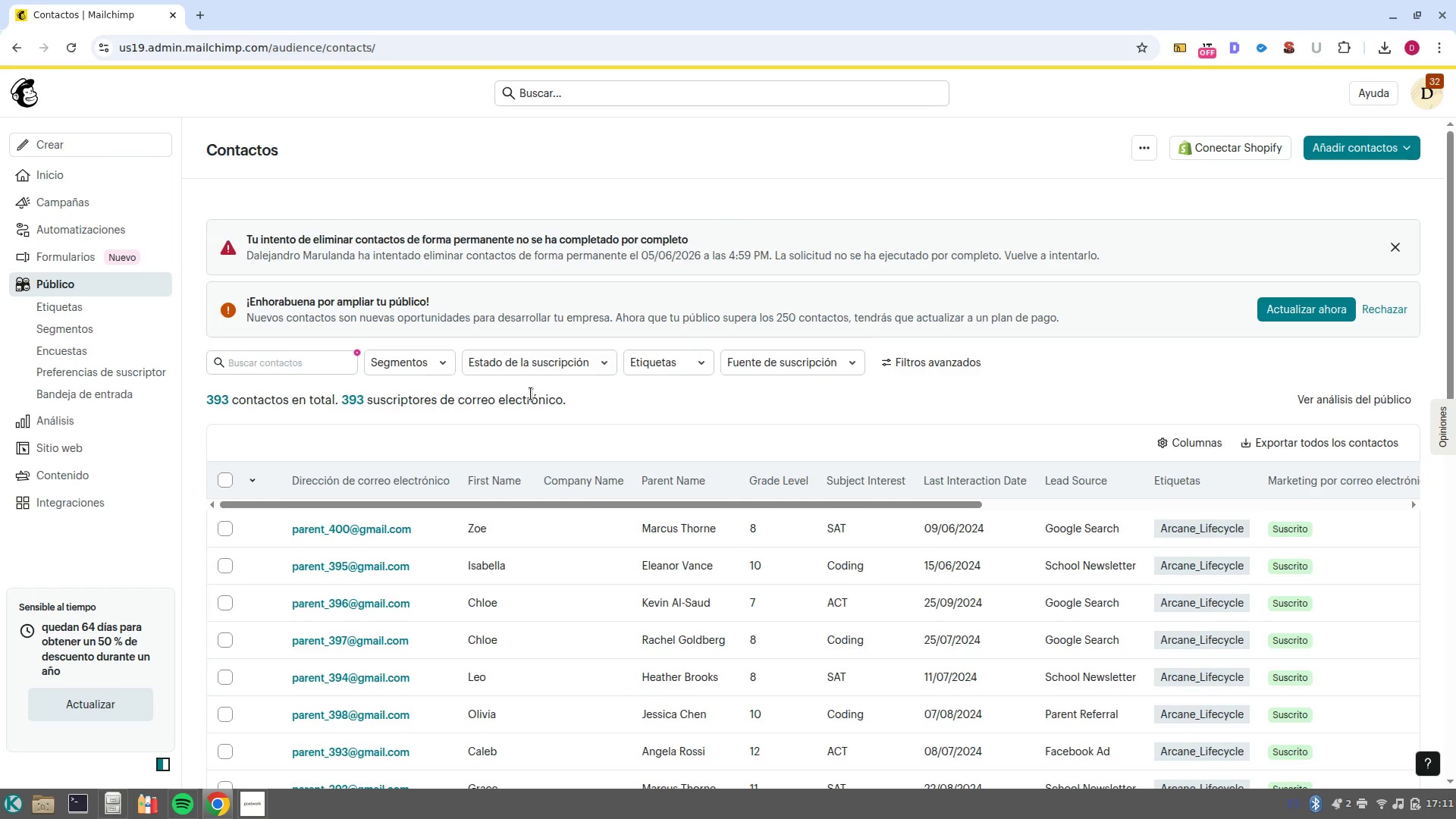 
left_click([203, 760])
 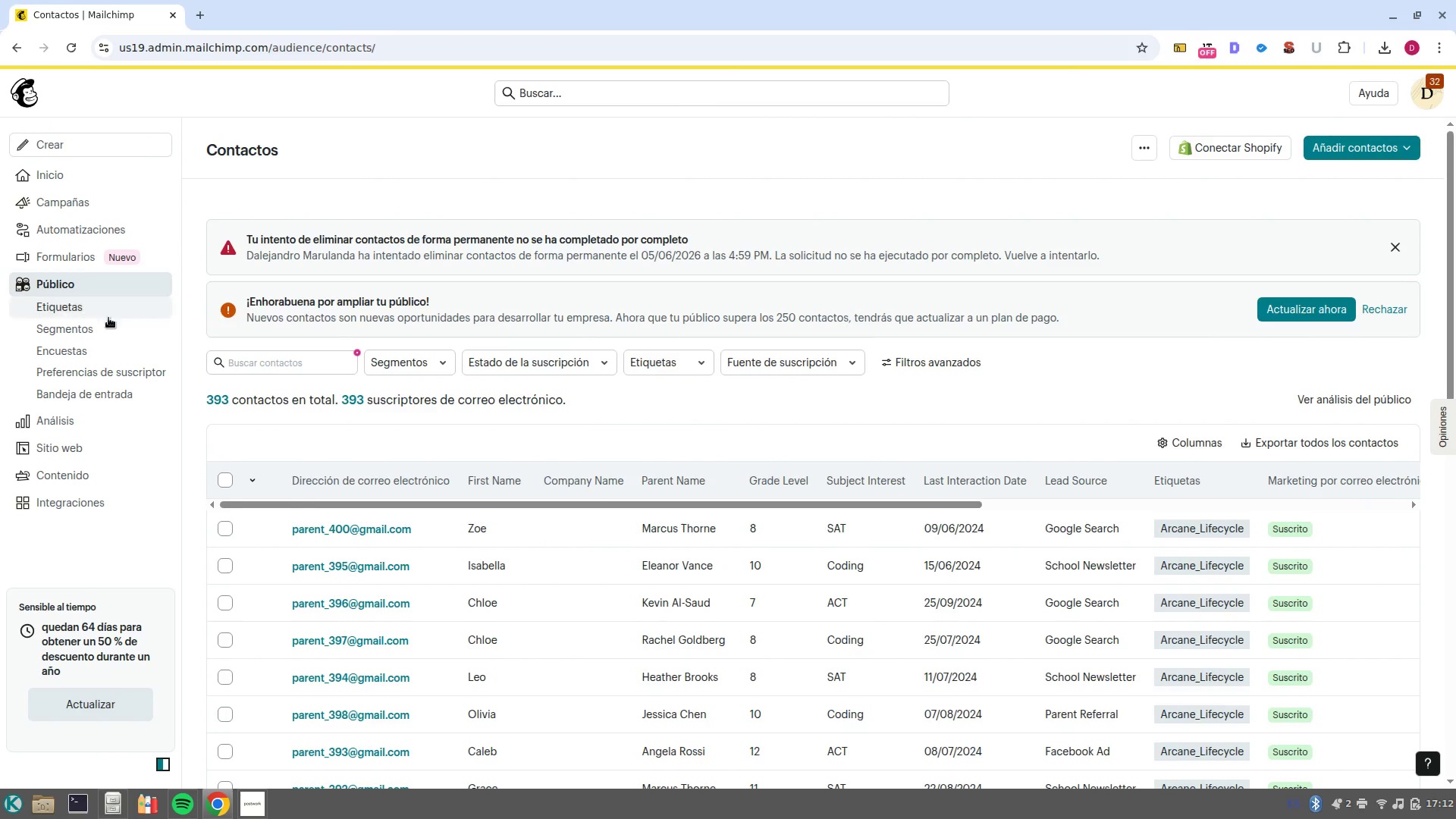 
left_click([82, 330])
 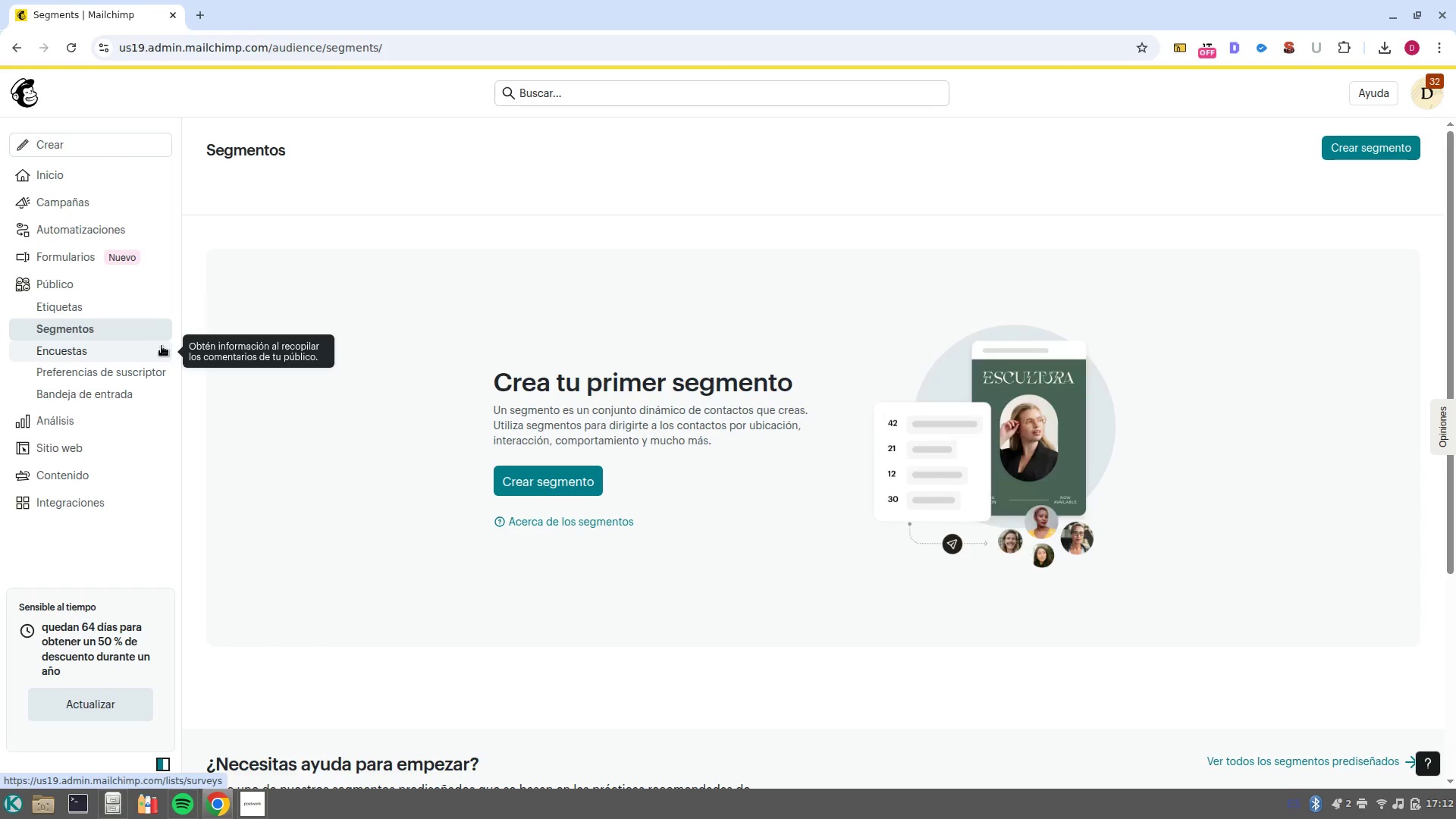 
wait(13.21)
 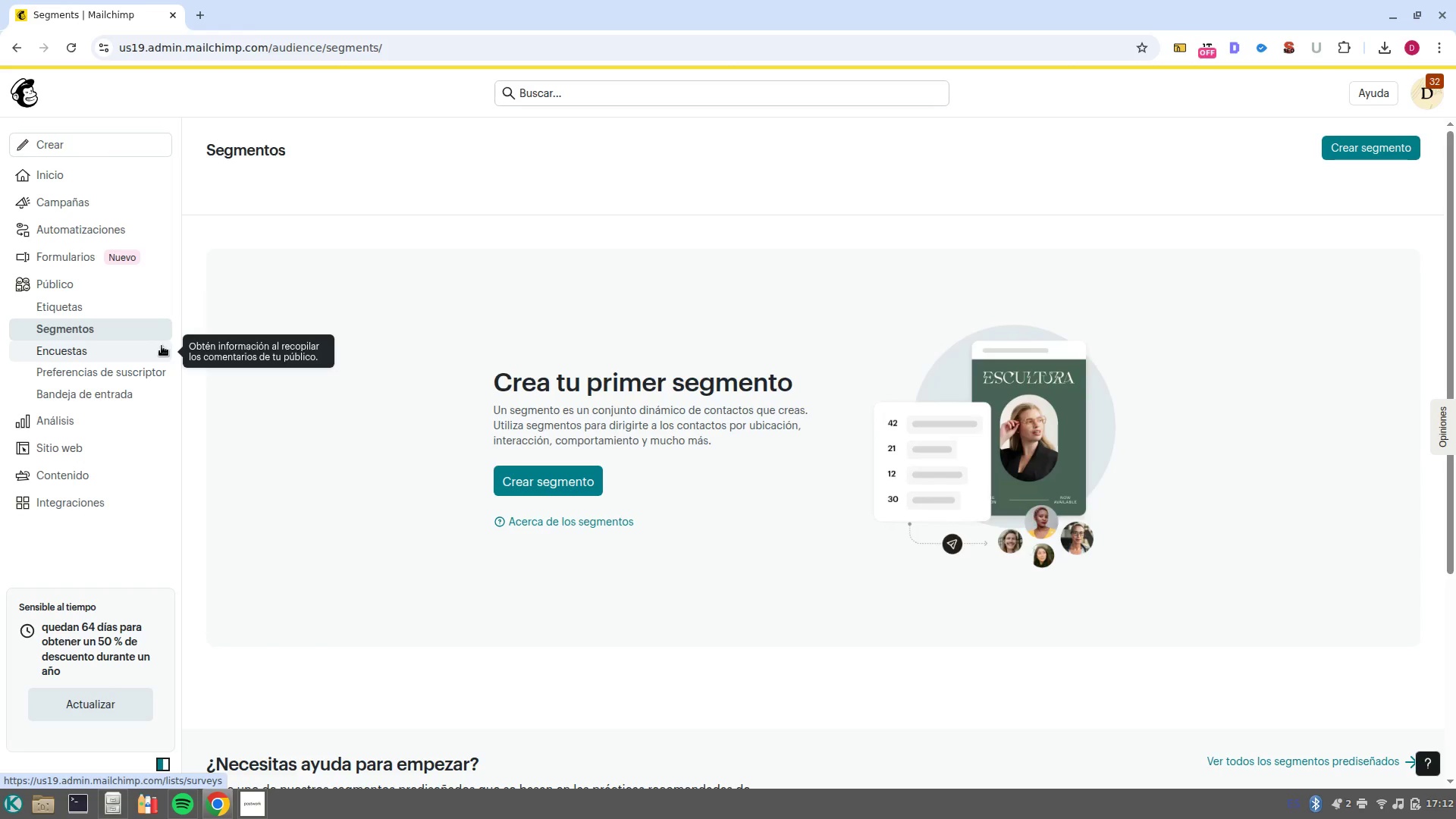 
left_click([588, 485])
 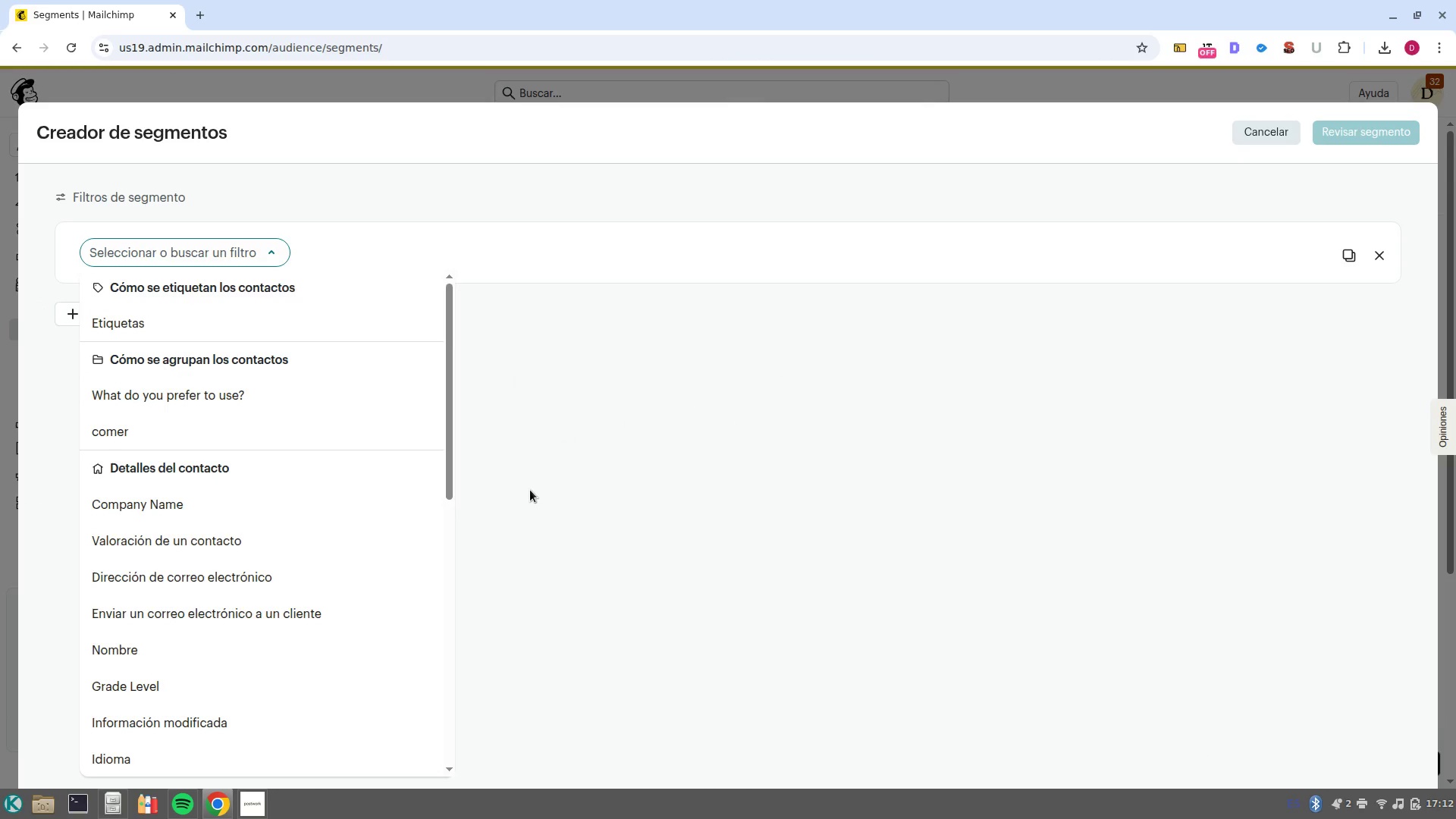 
wait(5.51)
 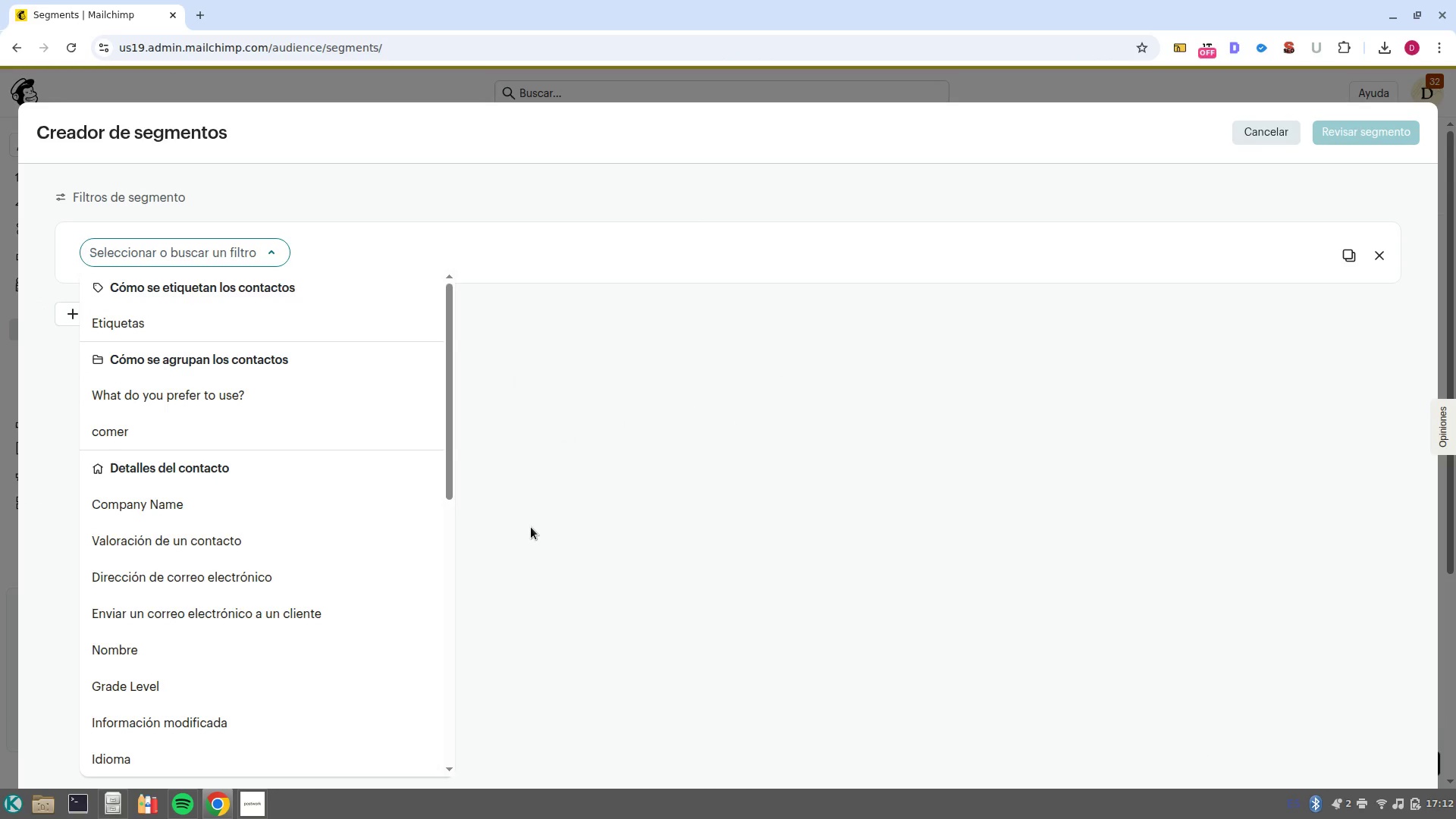 
key(Unknown)
 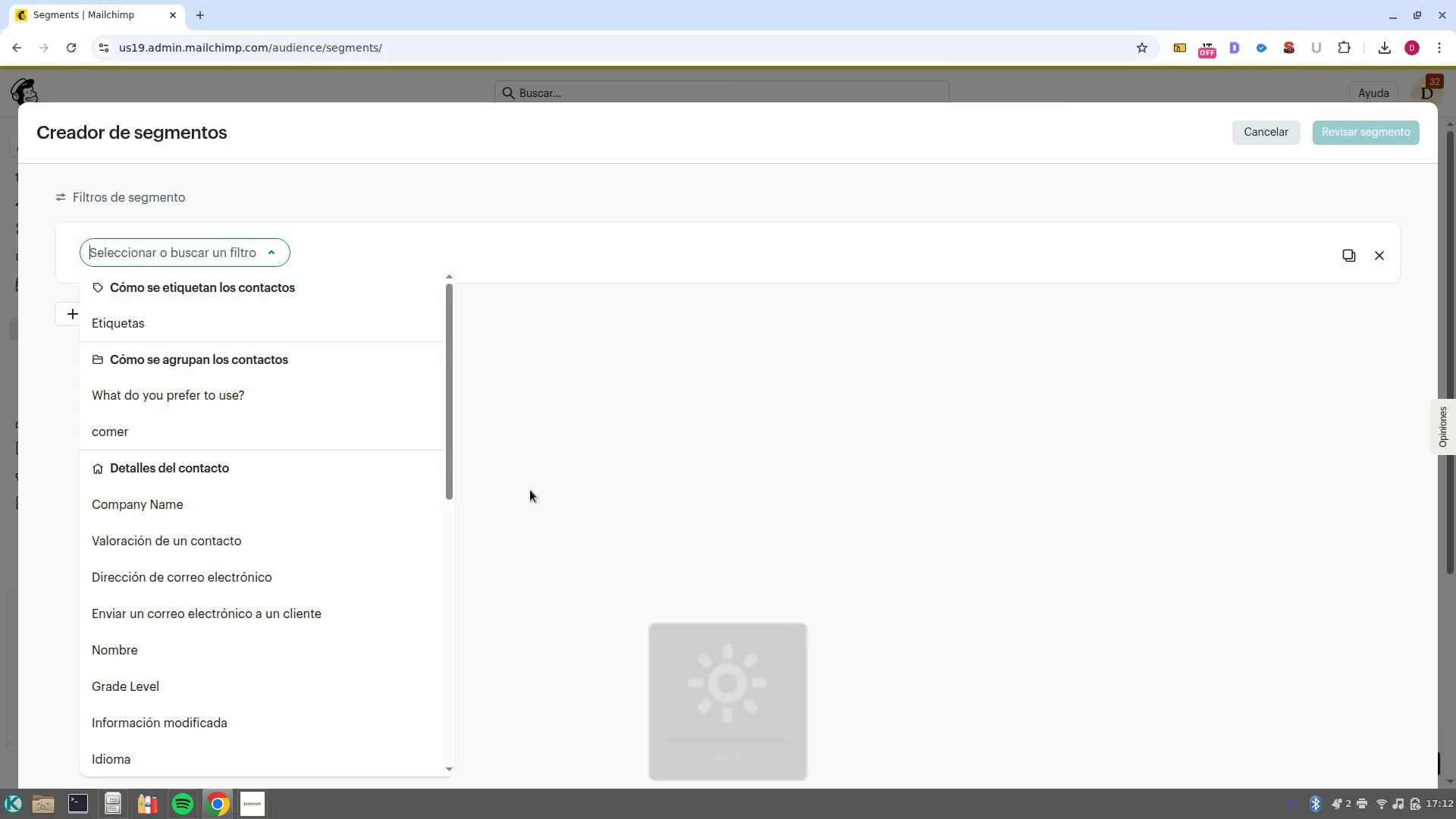 
key(Unknown)
 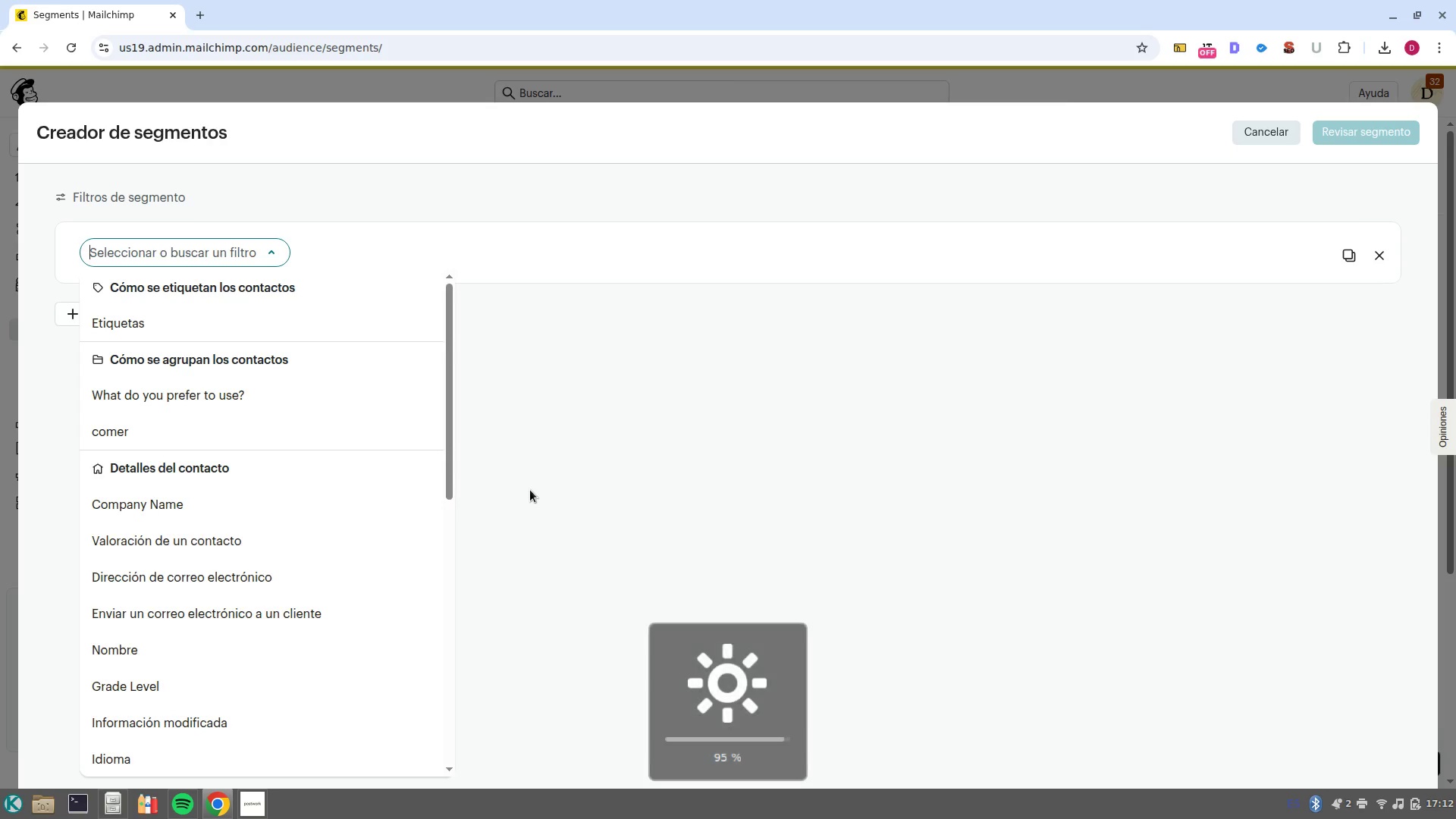 
key(Unknown)
 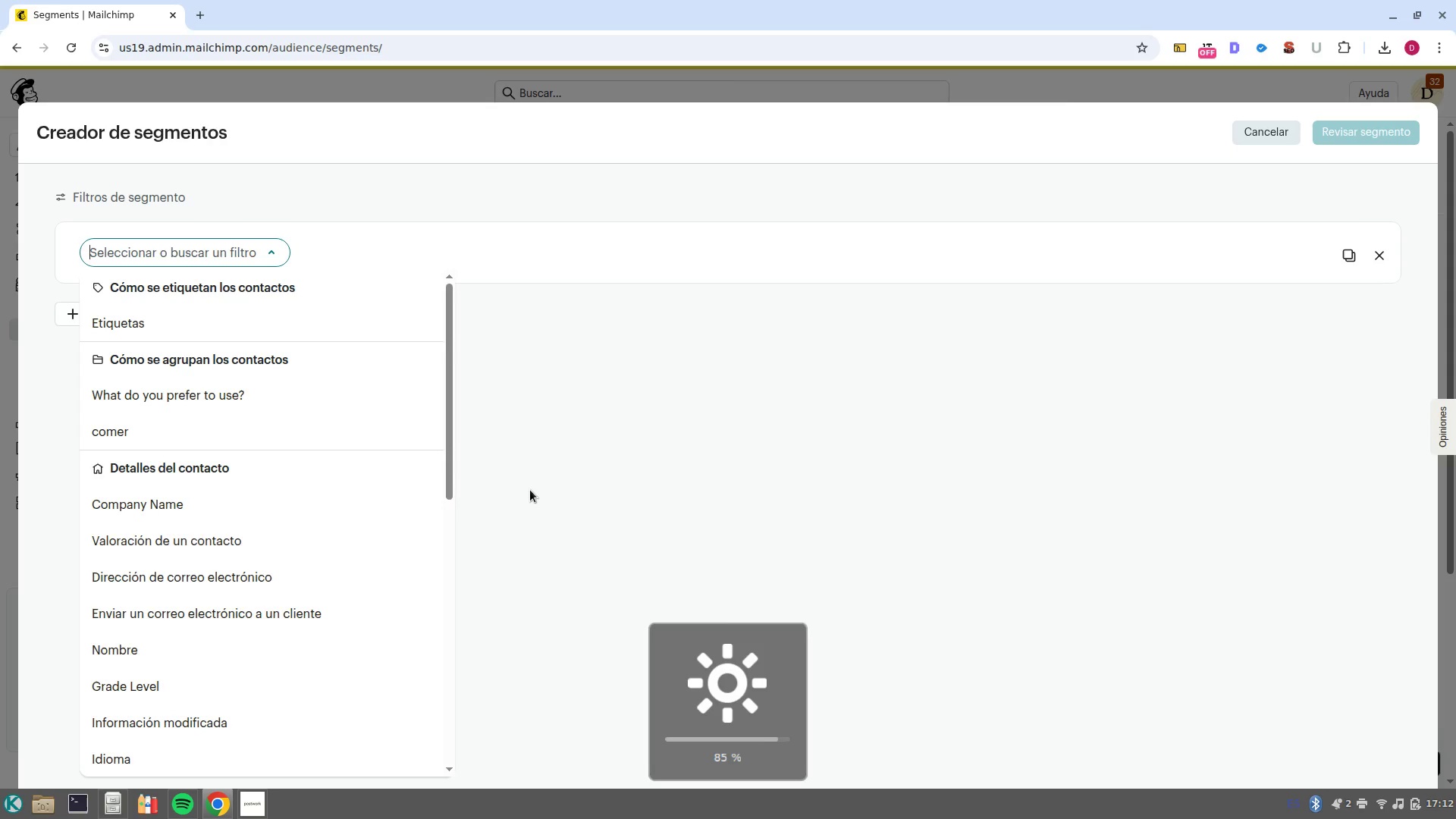 
key(Unknown)
 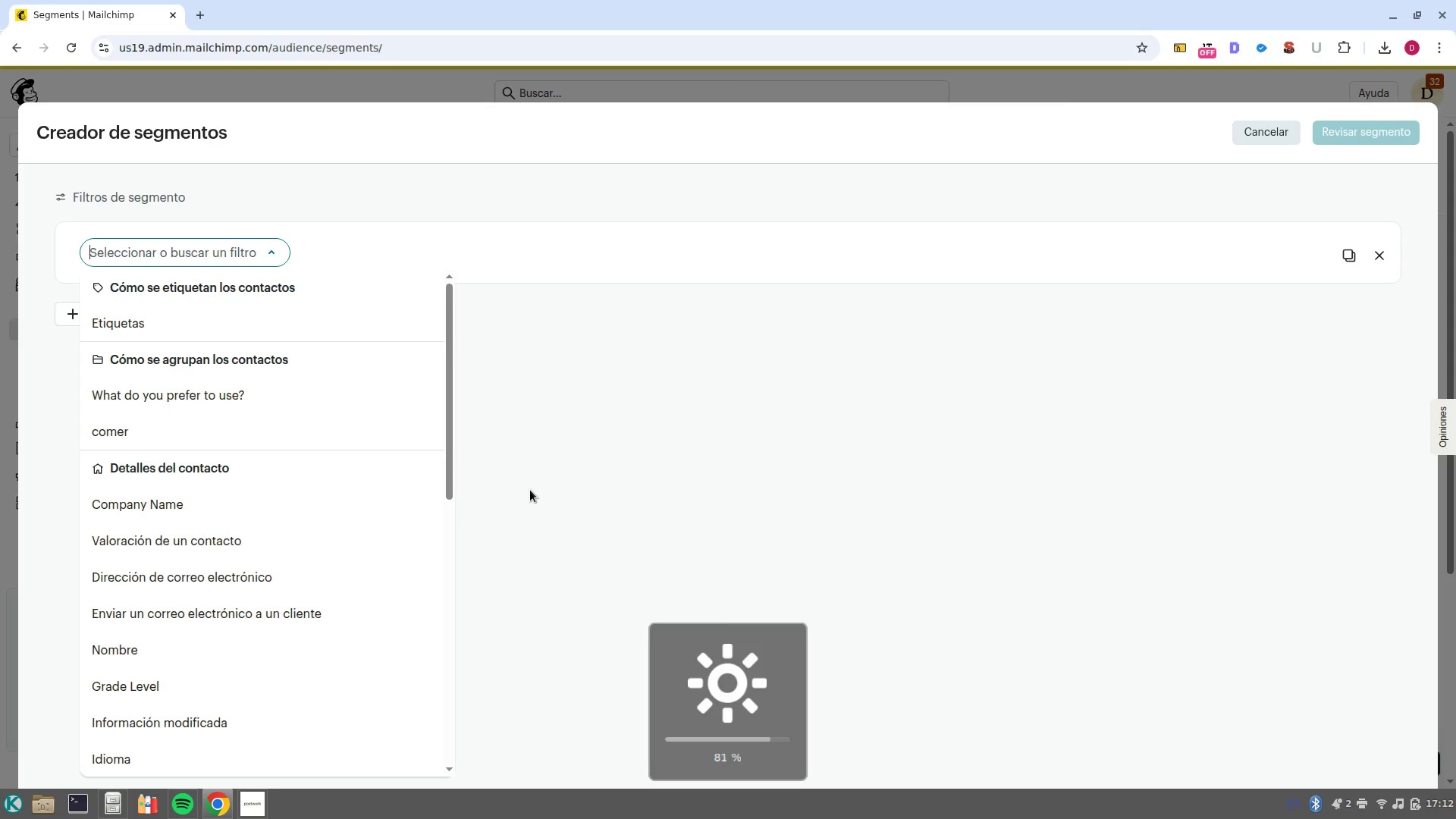 
key(Unknown)
 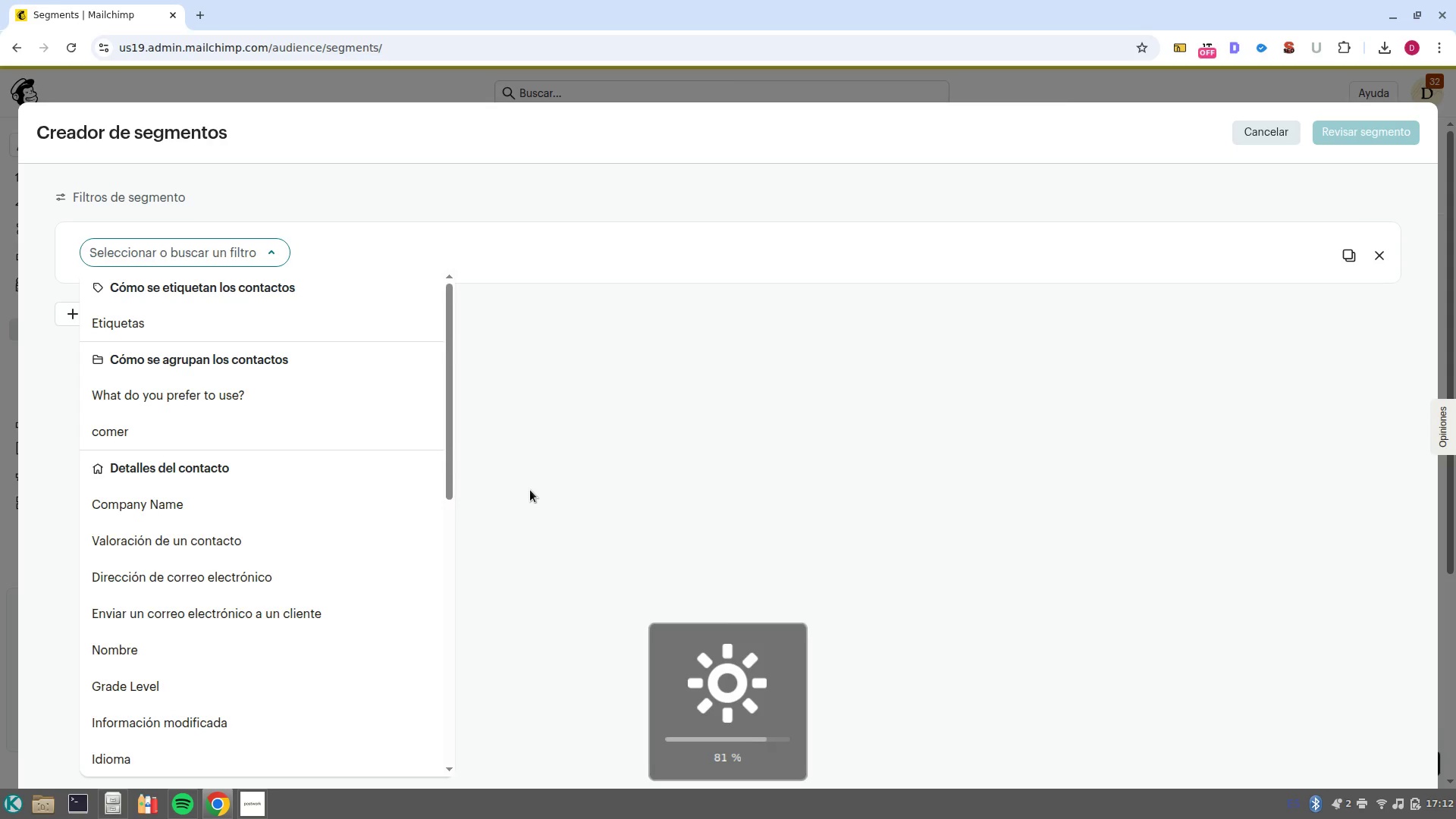 
key(Unknown)
 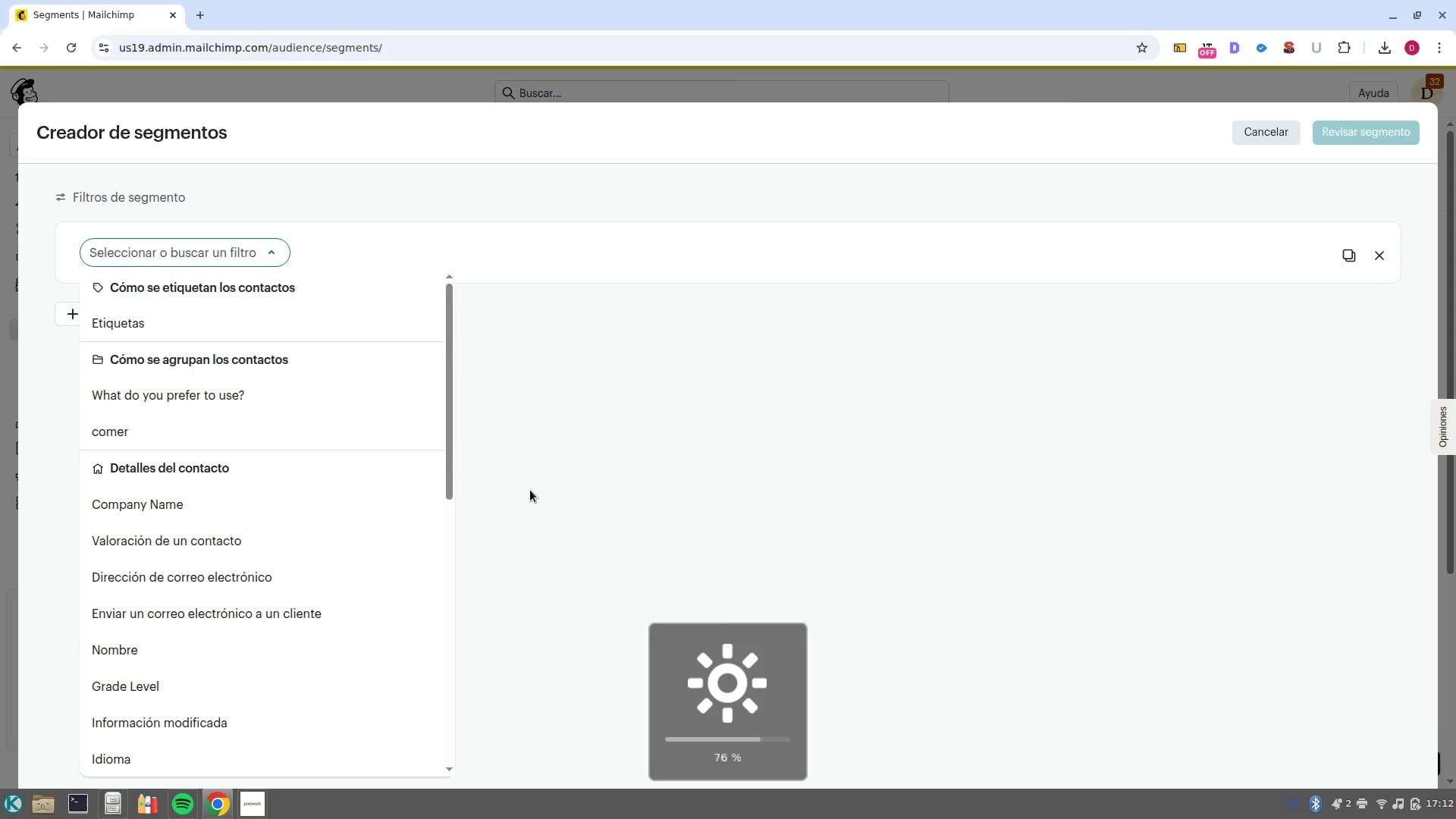 
key(Unknown)
 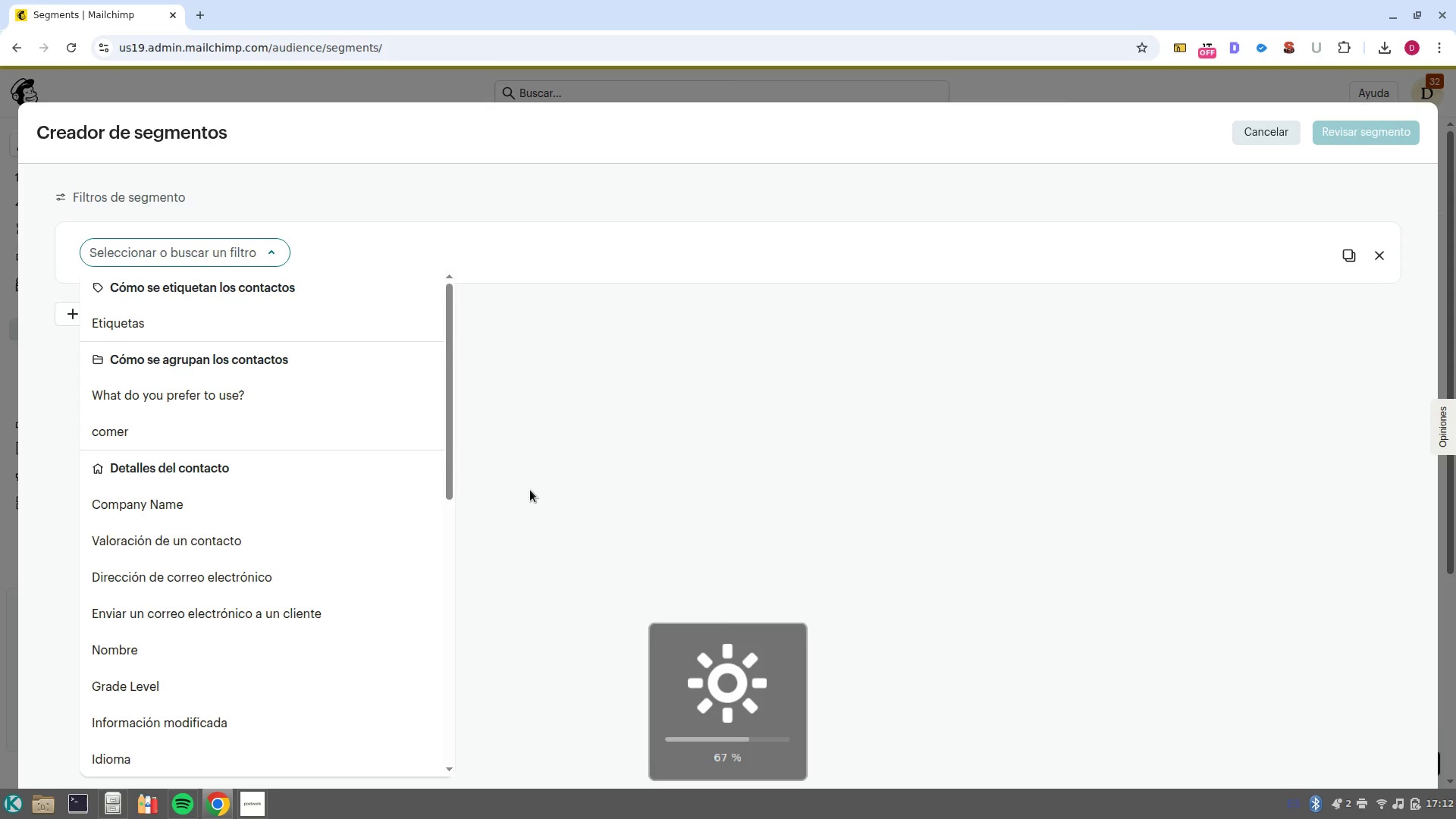 
key(Unknown)
 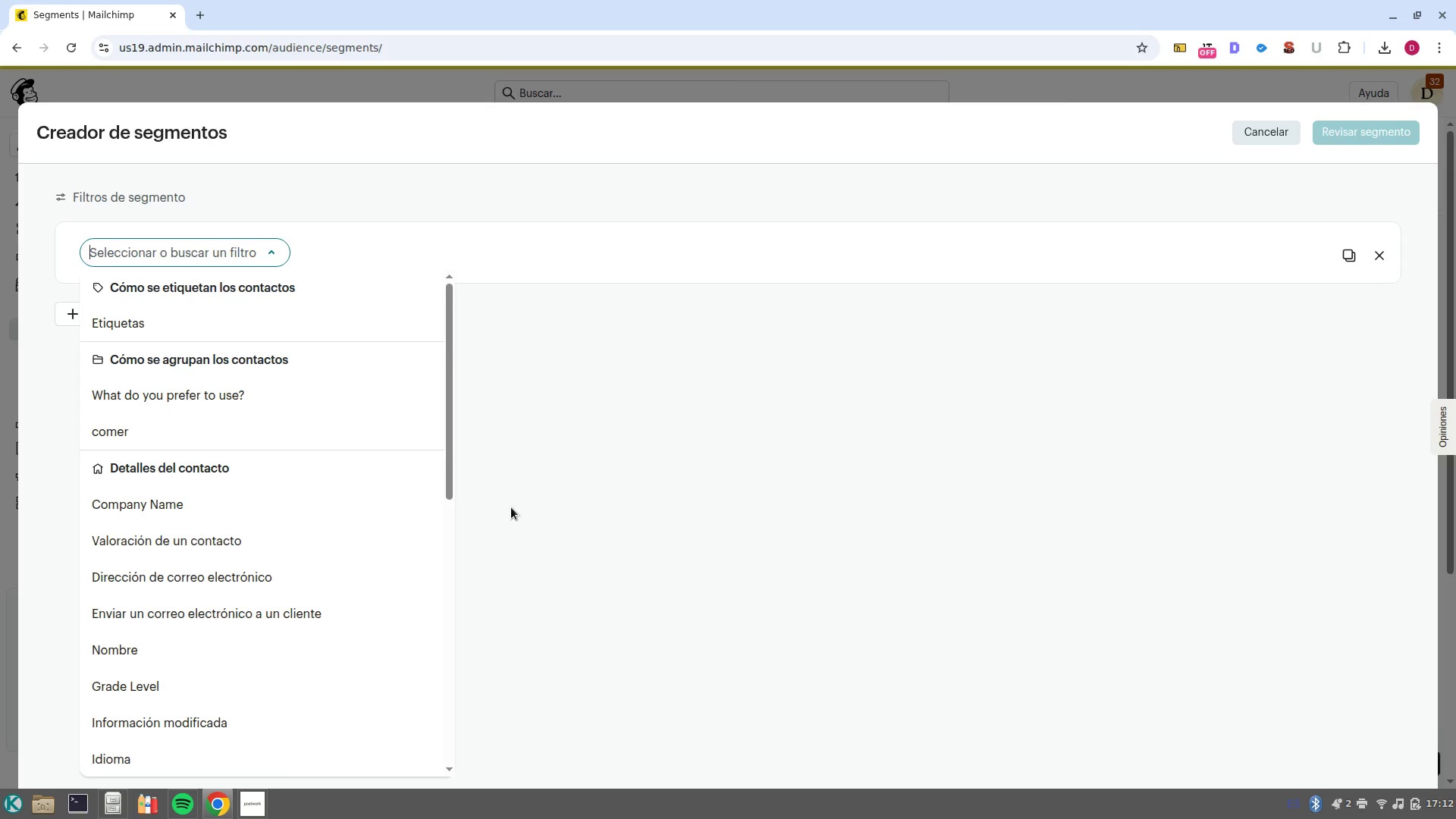 
wait(18.62)
 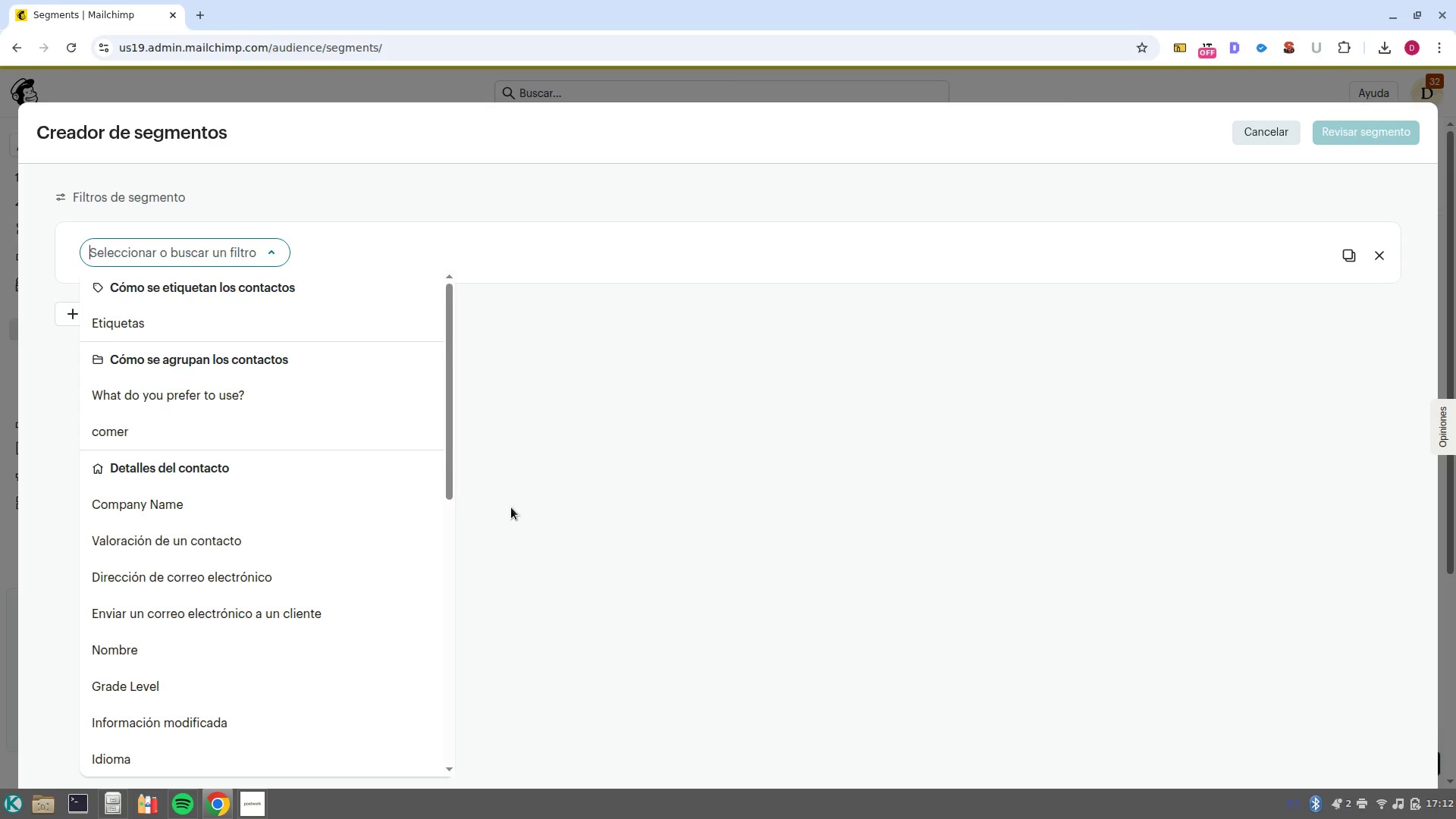 
scroll: coordinate [262, 582], scroll_direction: down, amount: 1.0
 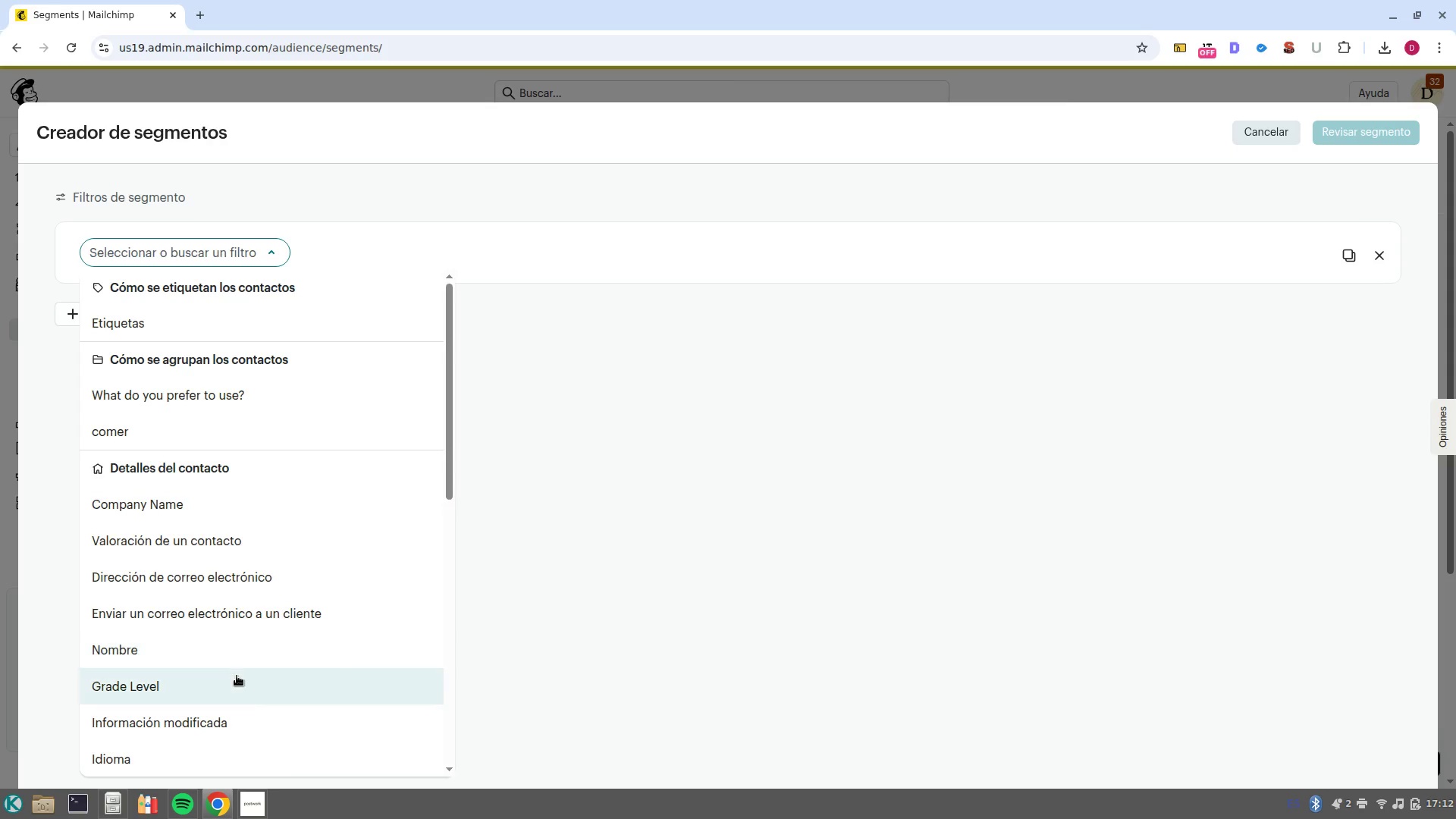 
left_click([237, 676])
 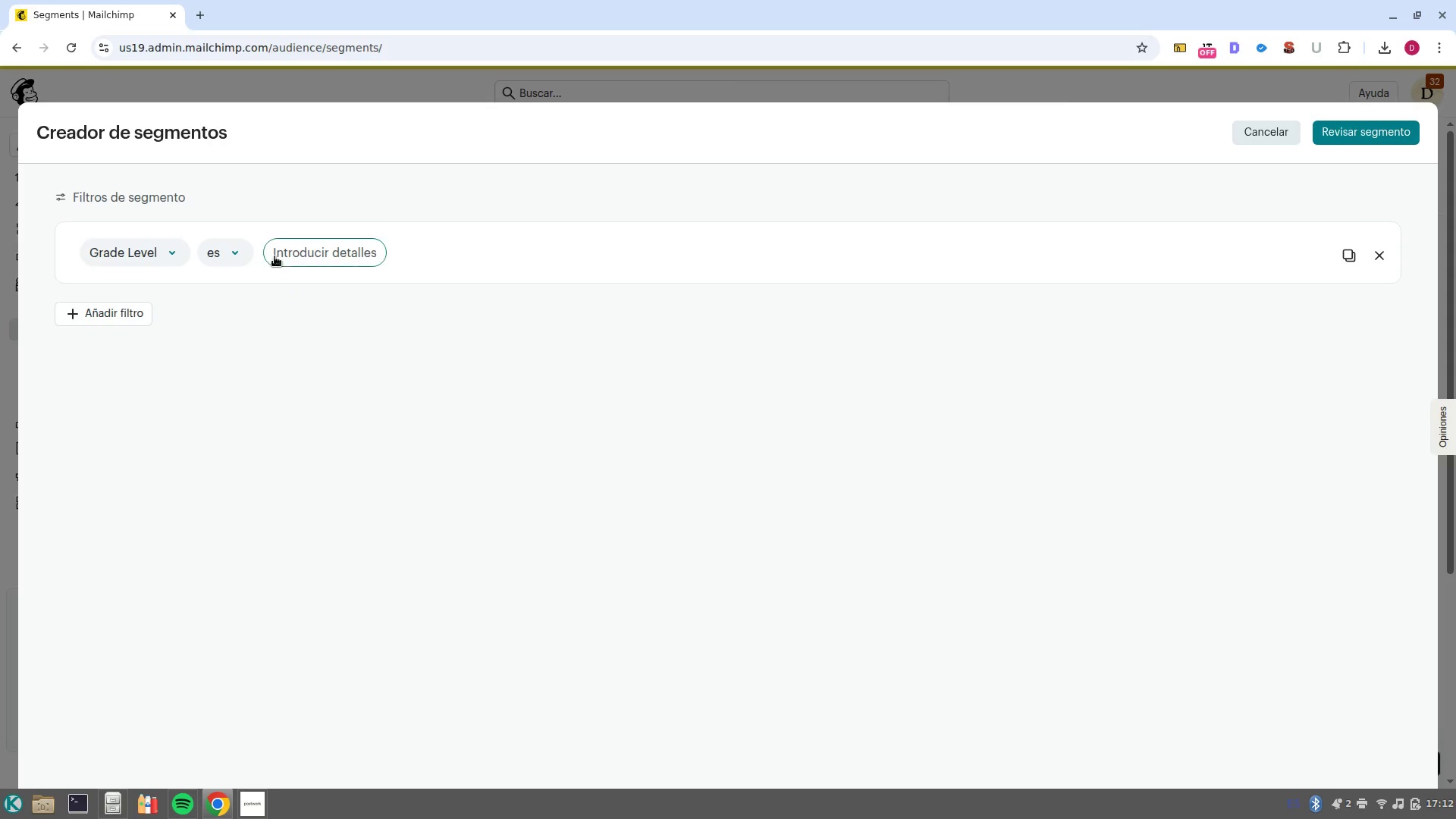 
left_click([318, 260])
 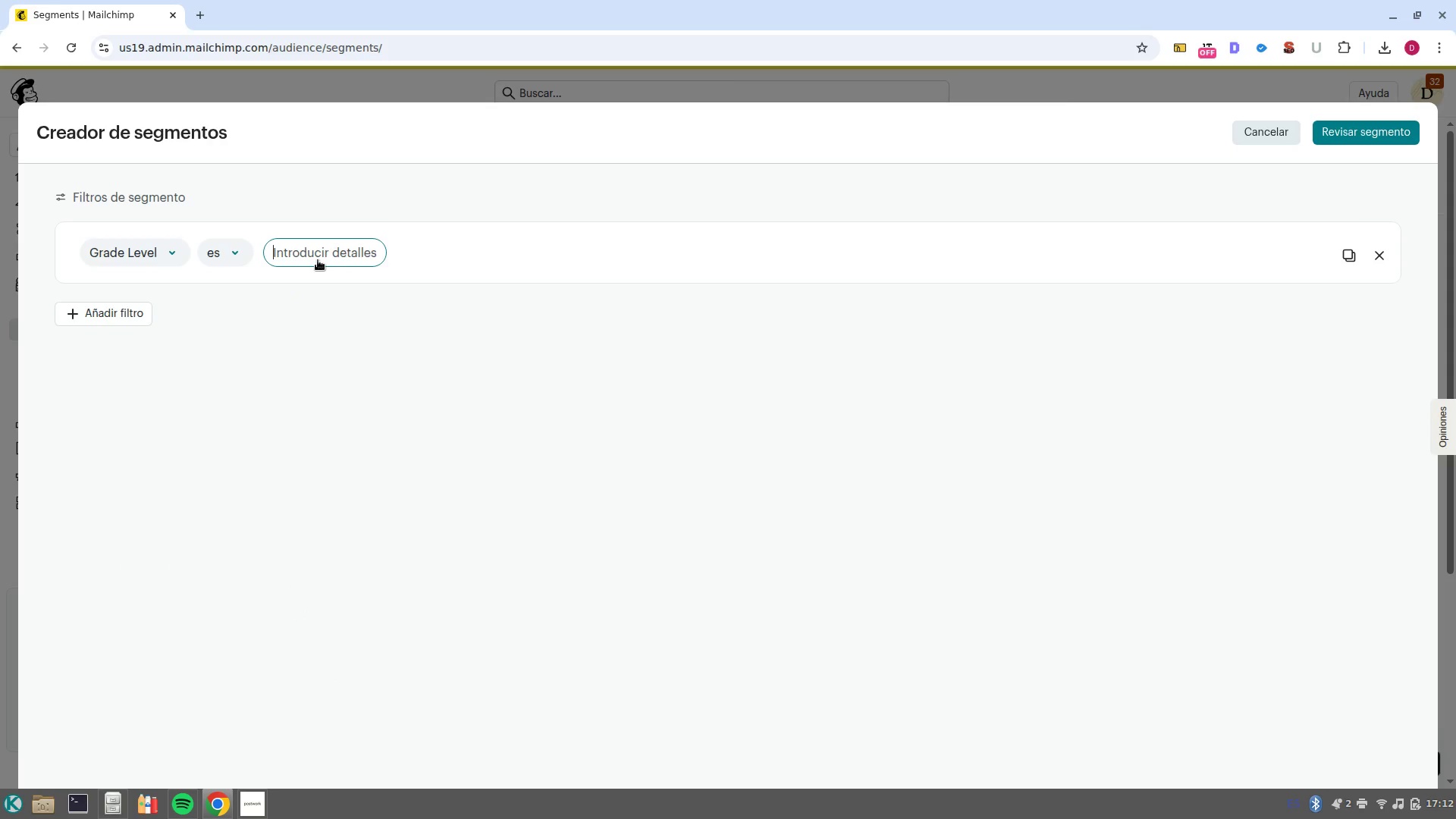 
key(9)
 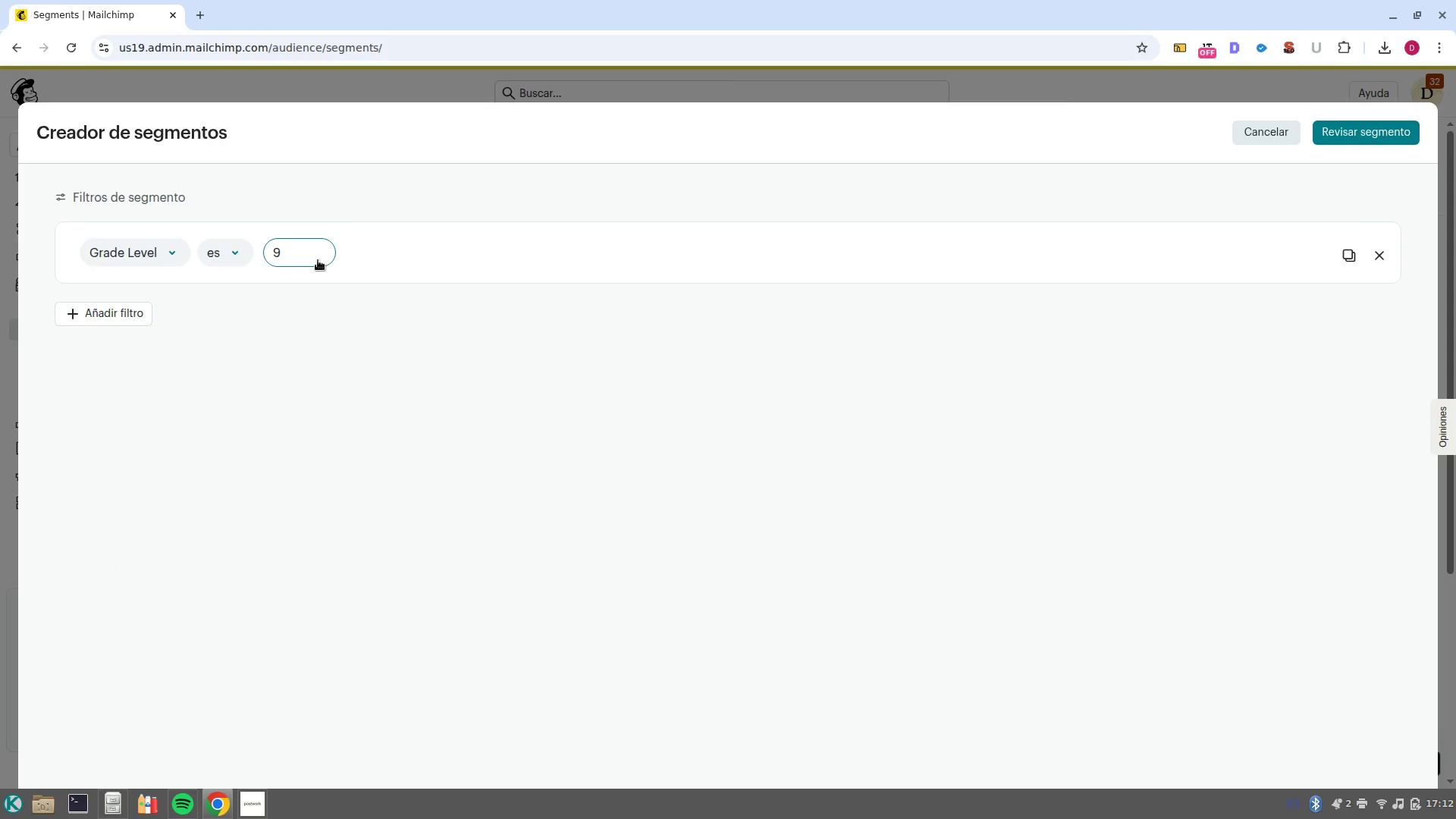 
wait(6.45)
 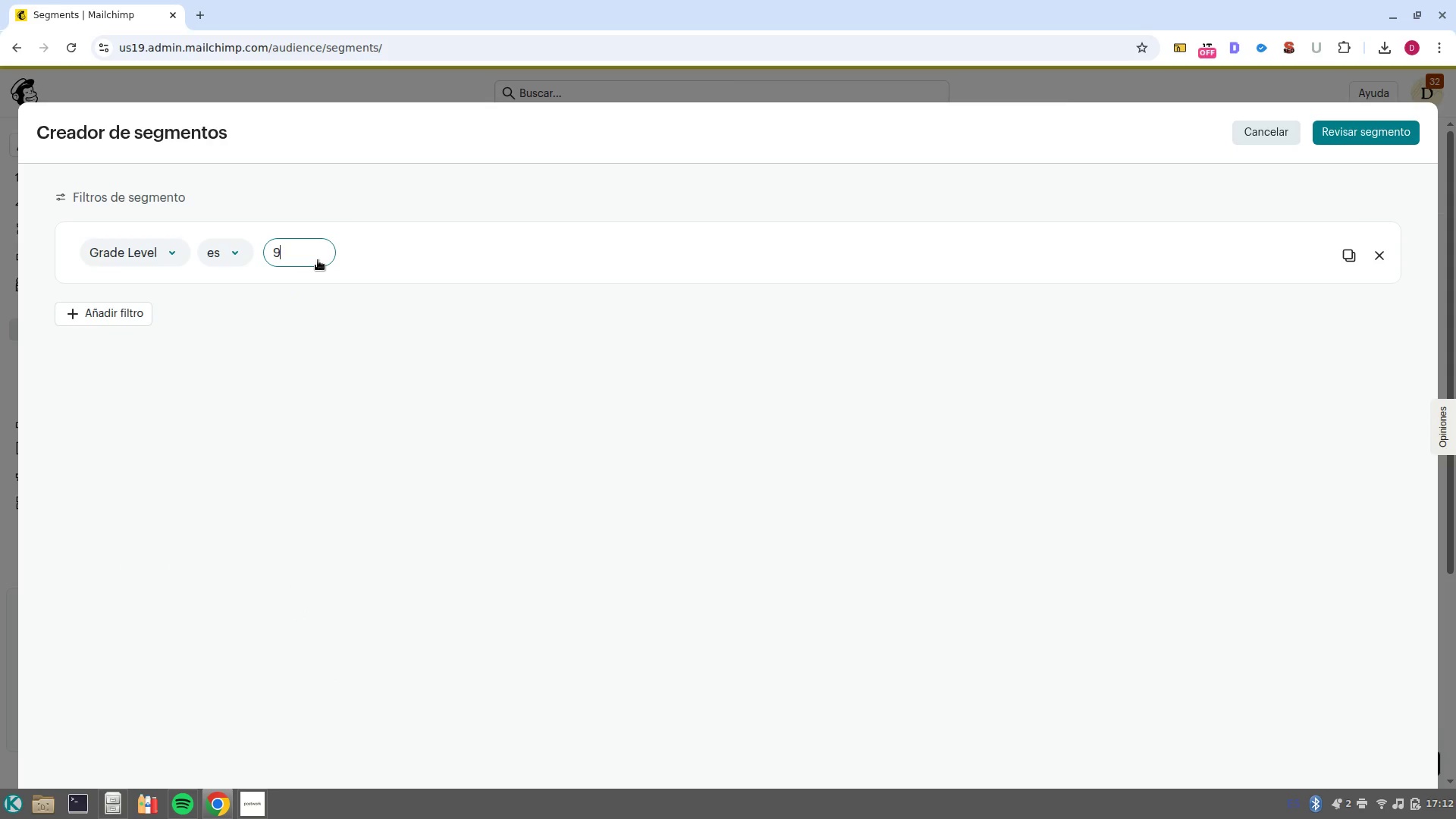 
left_click([229, 261])
 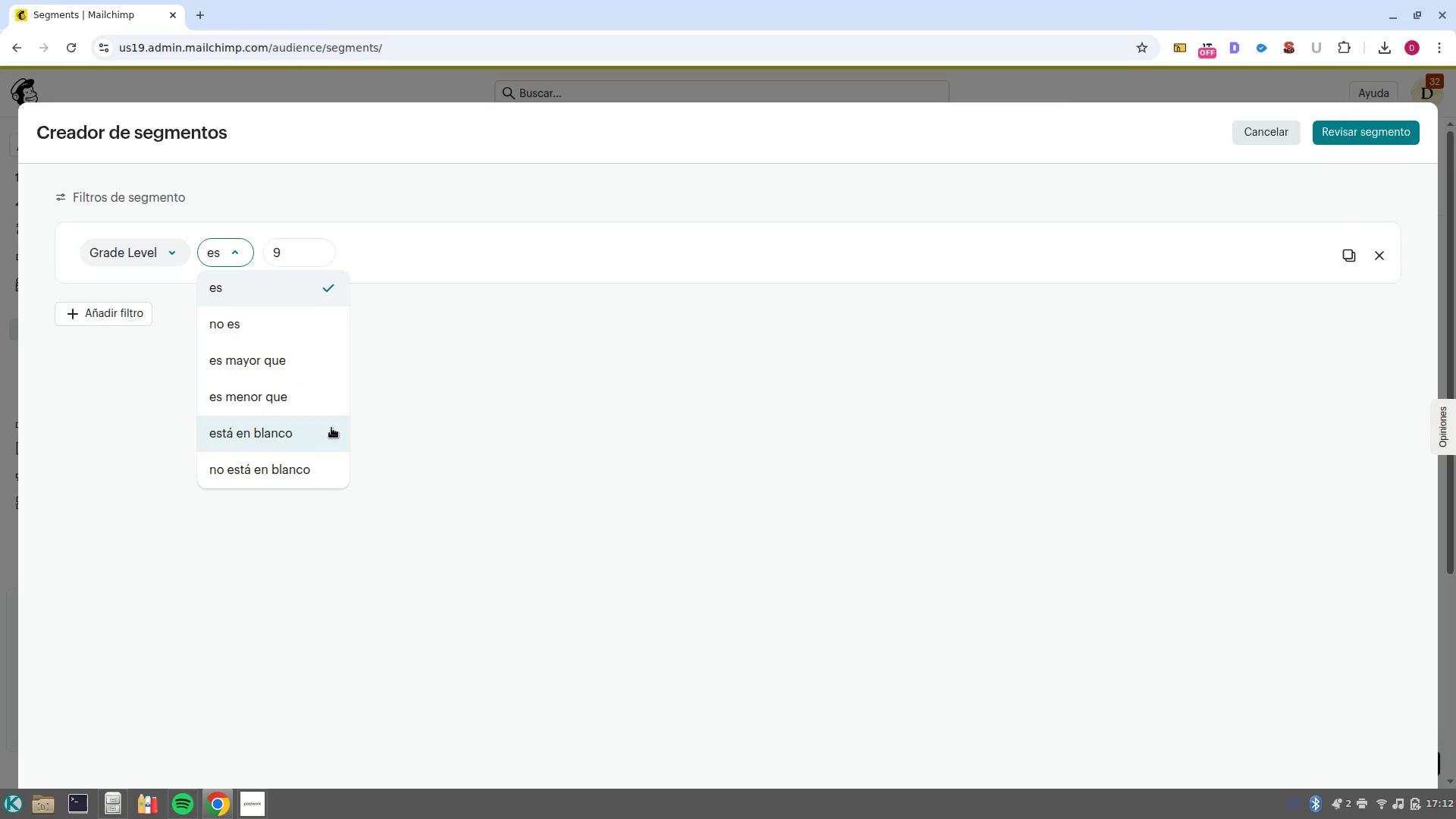 
scroll: coordinate [313, 413], scroll_direction: down, amount: 3.0
 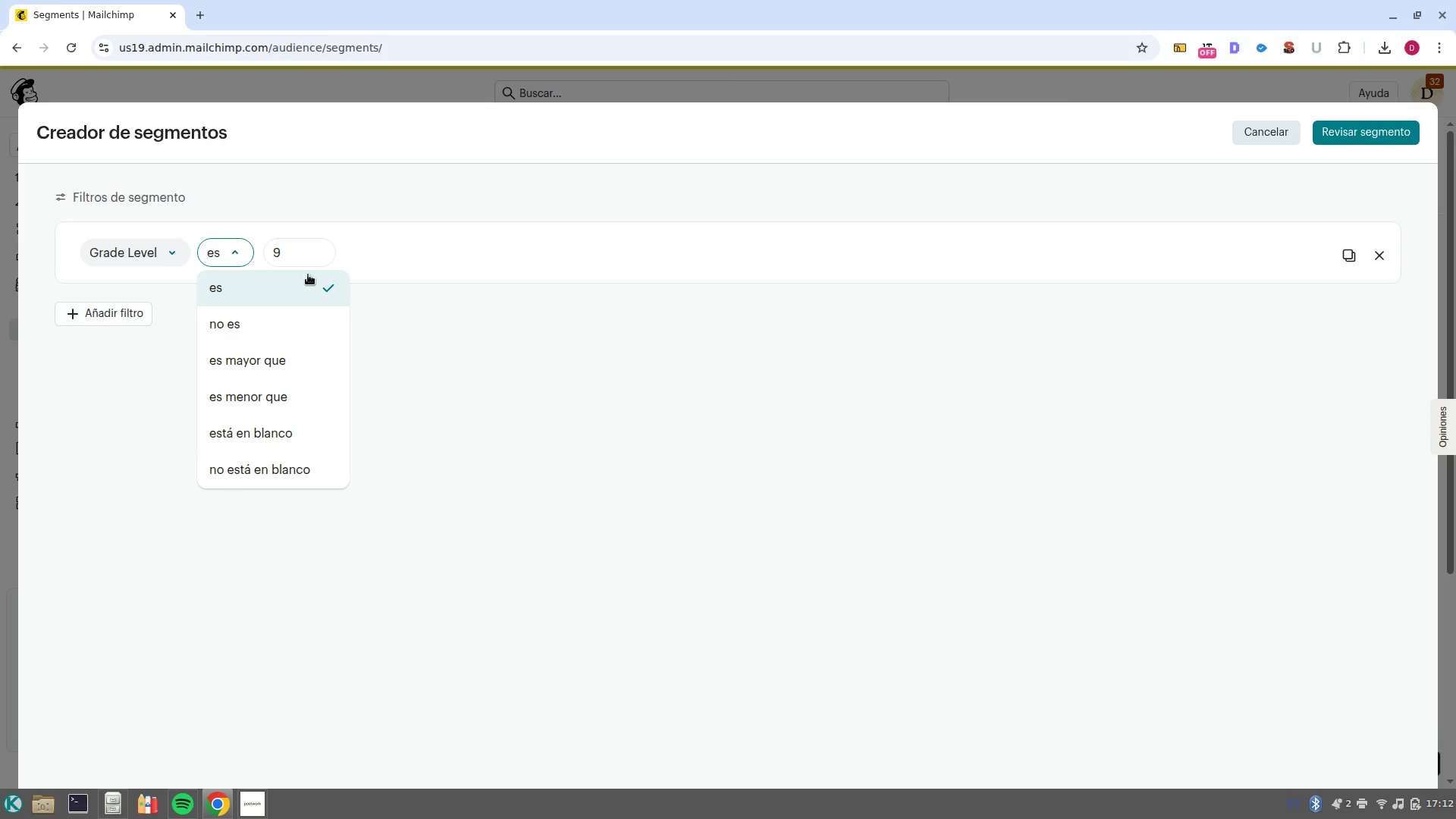 
left_click([293, 251])
 